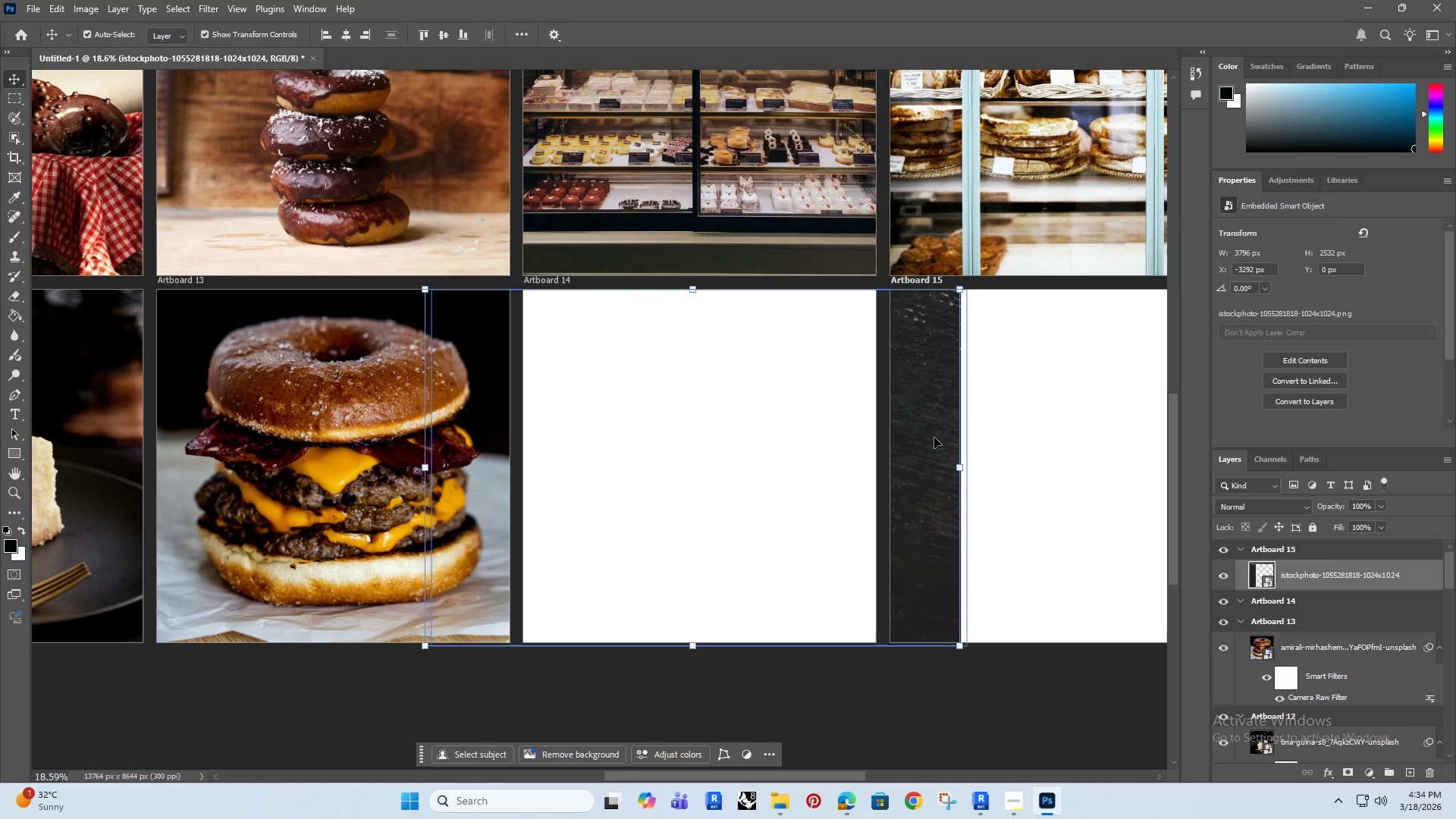 
key(ArrowLeft)
 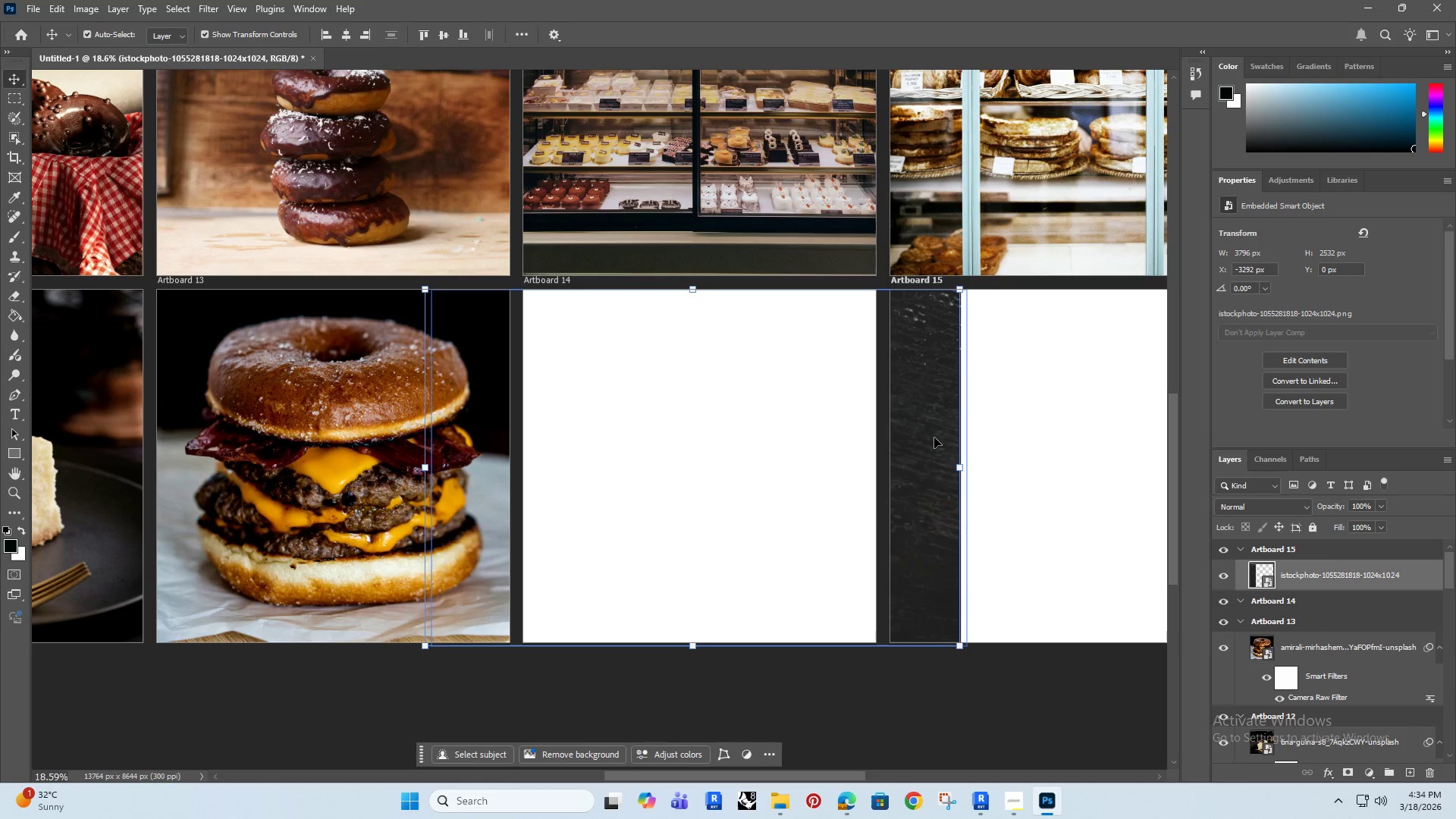 
key(ArrowLeft)
 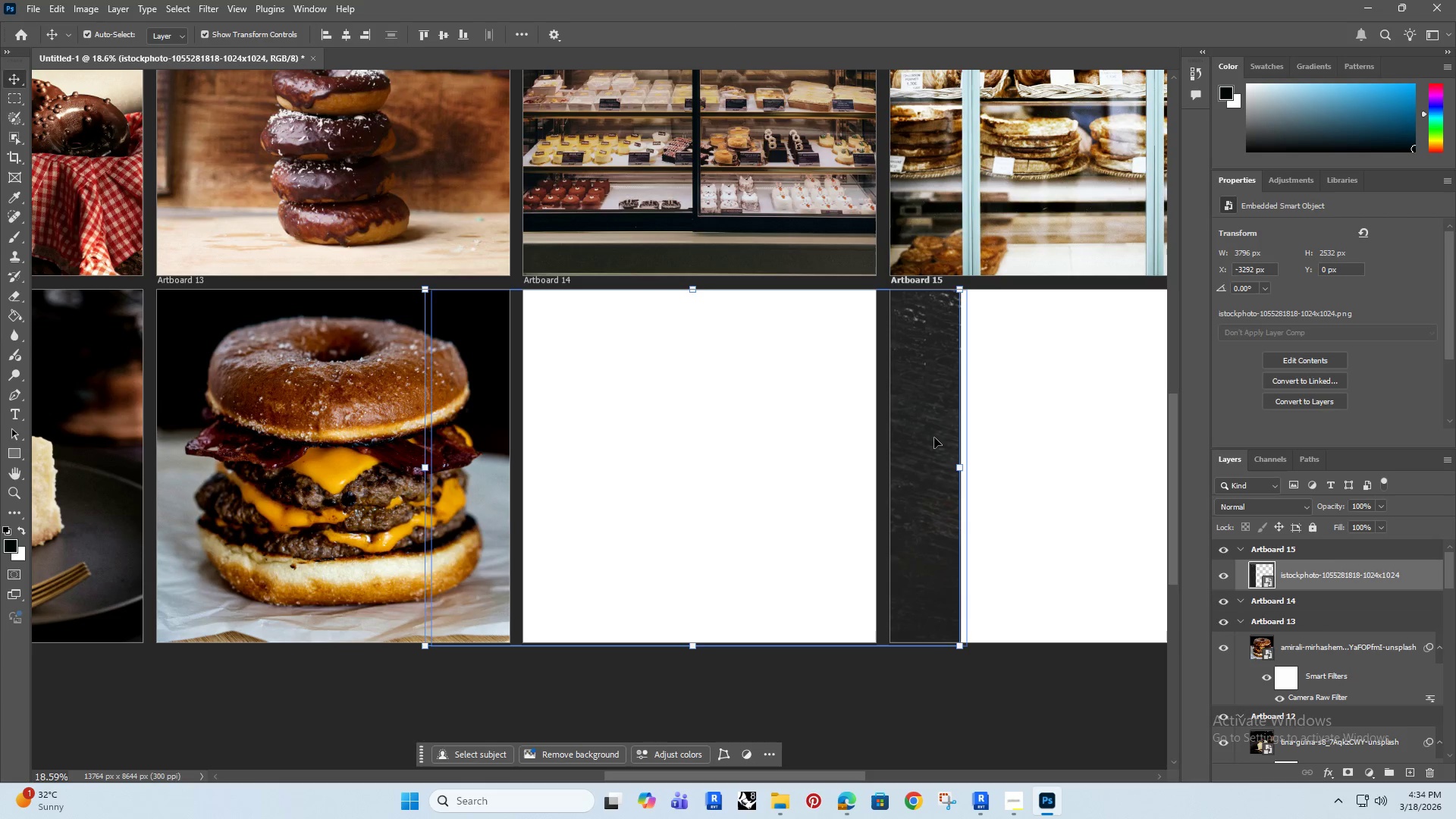 
key(ArrowLeft)
 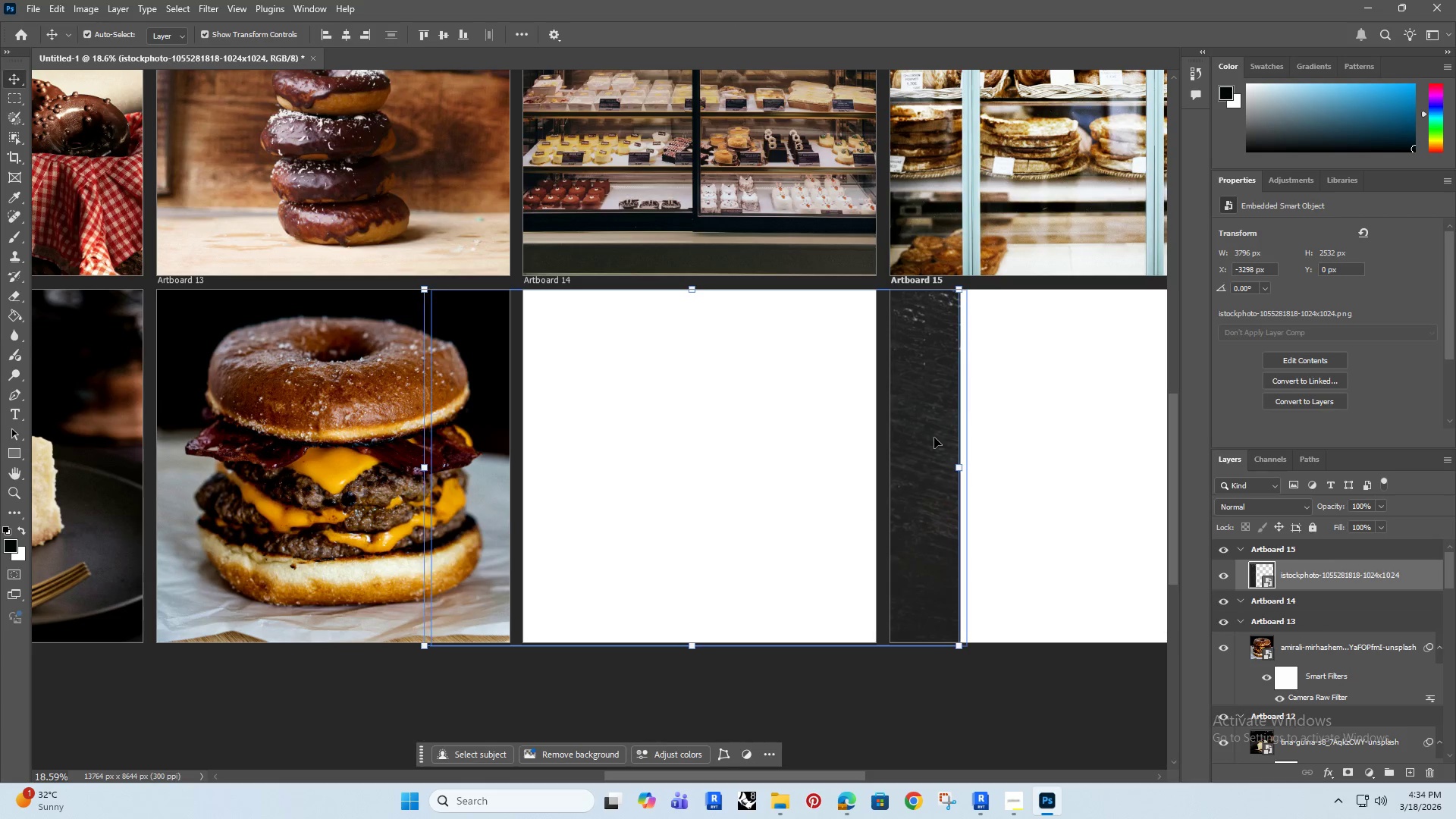 
key(ArrowLeft)
 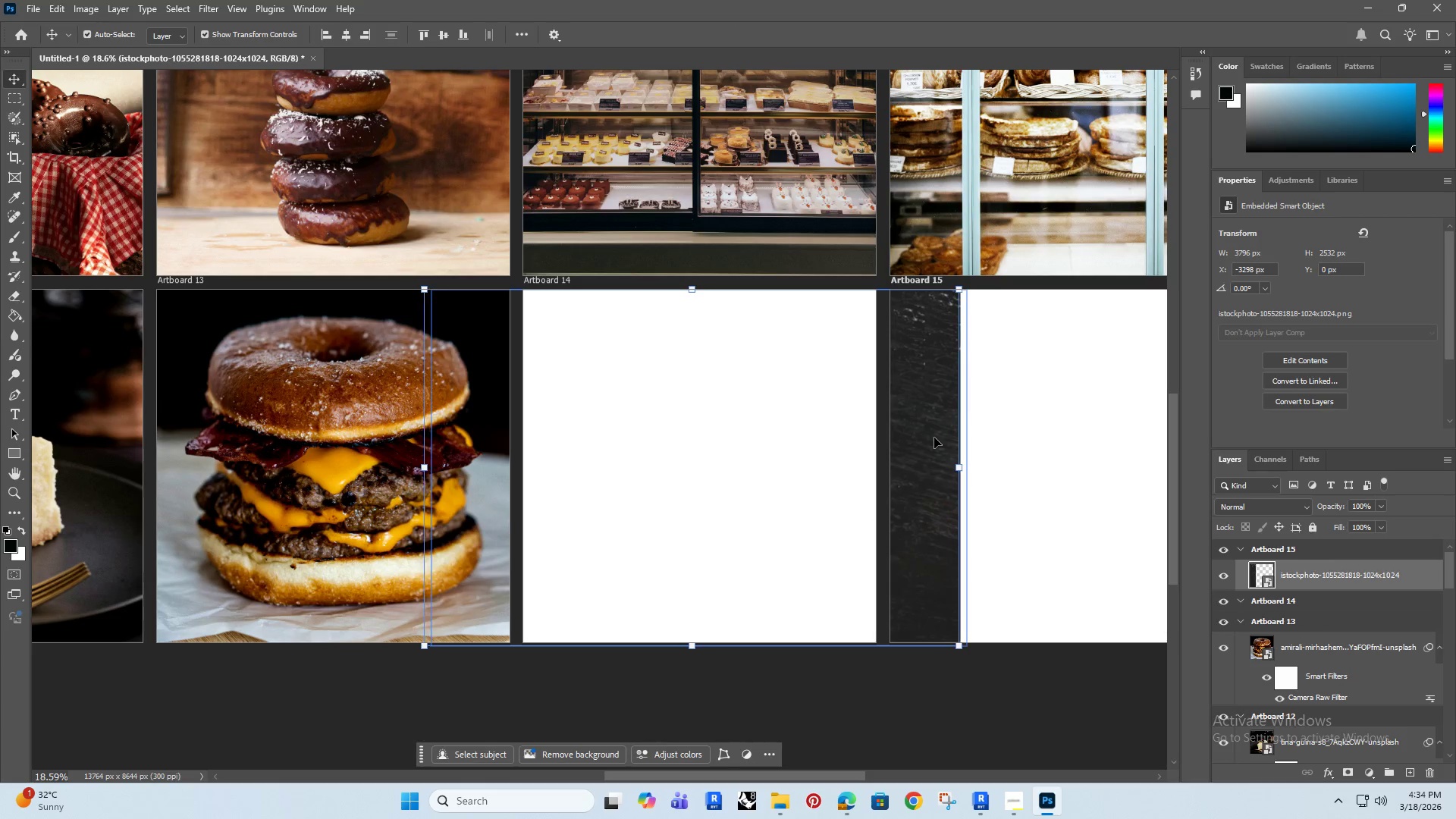 
key(ArrowLeft)
 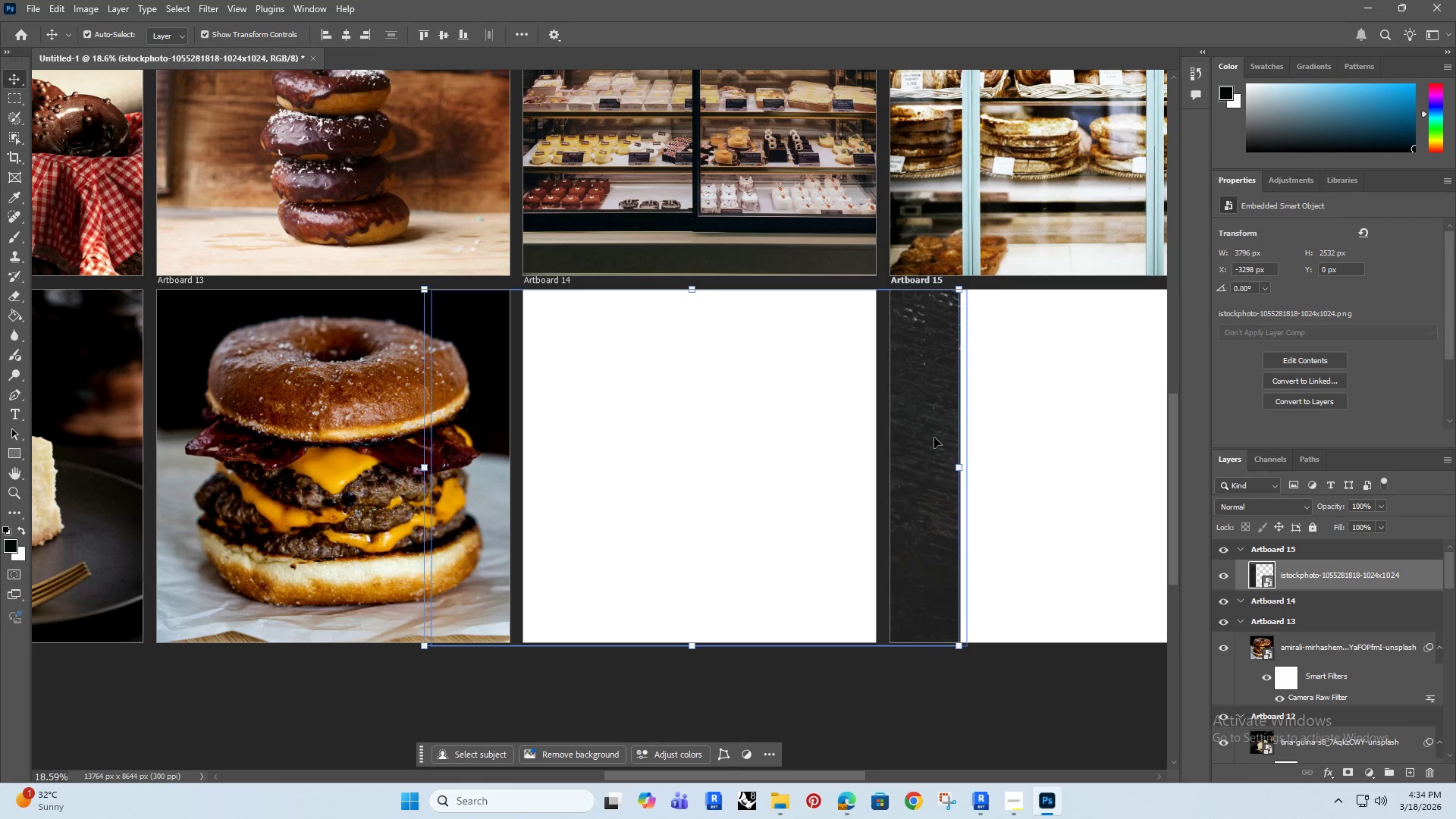 
key(ArrowLeft)
 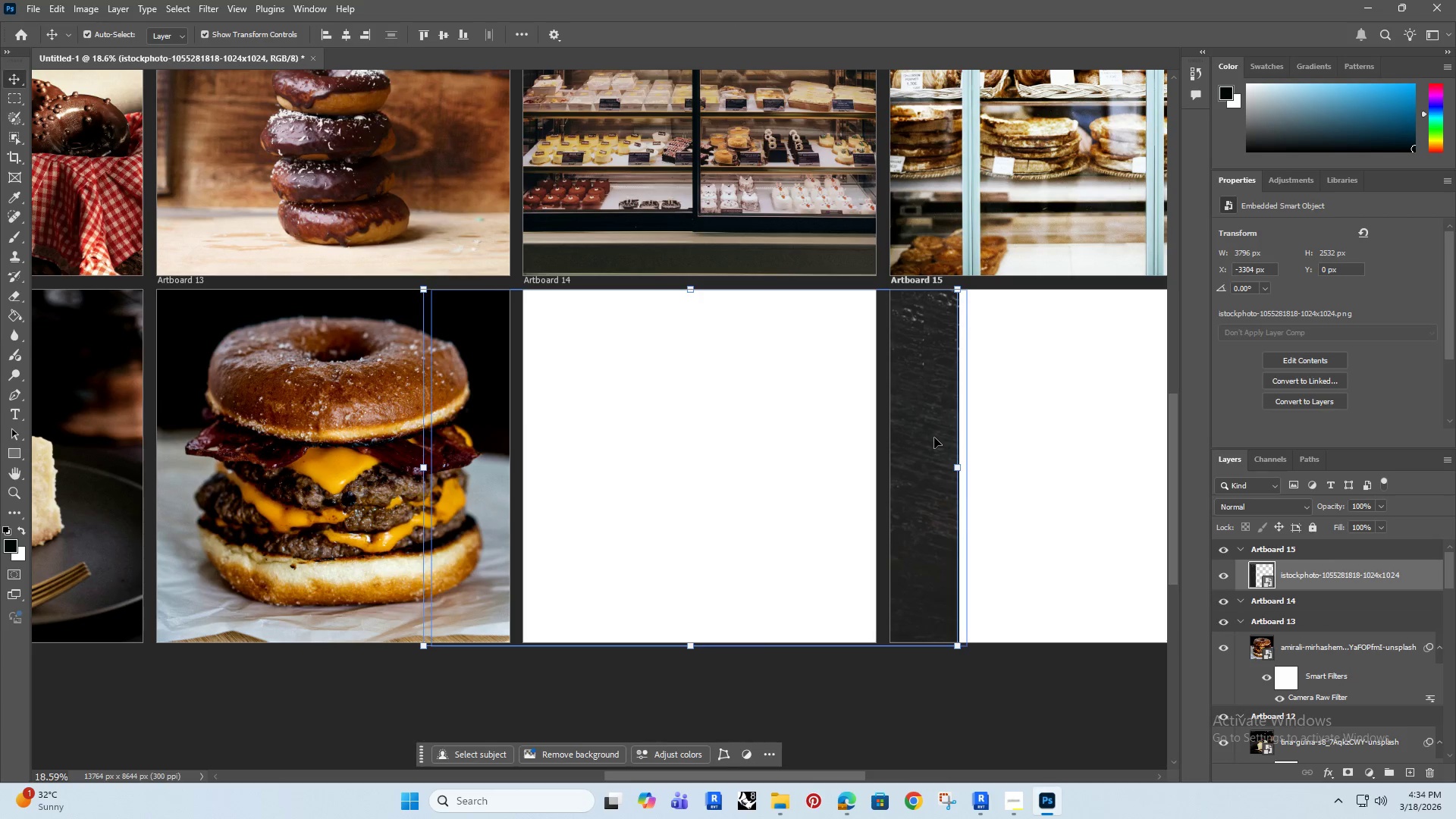 
key(ArrowLeft)
 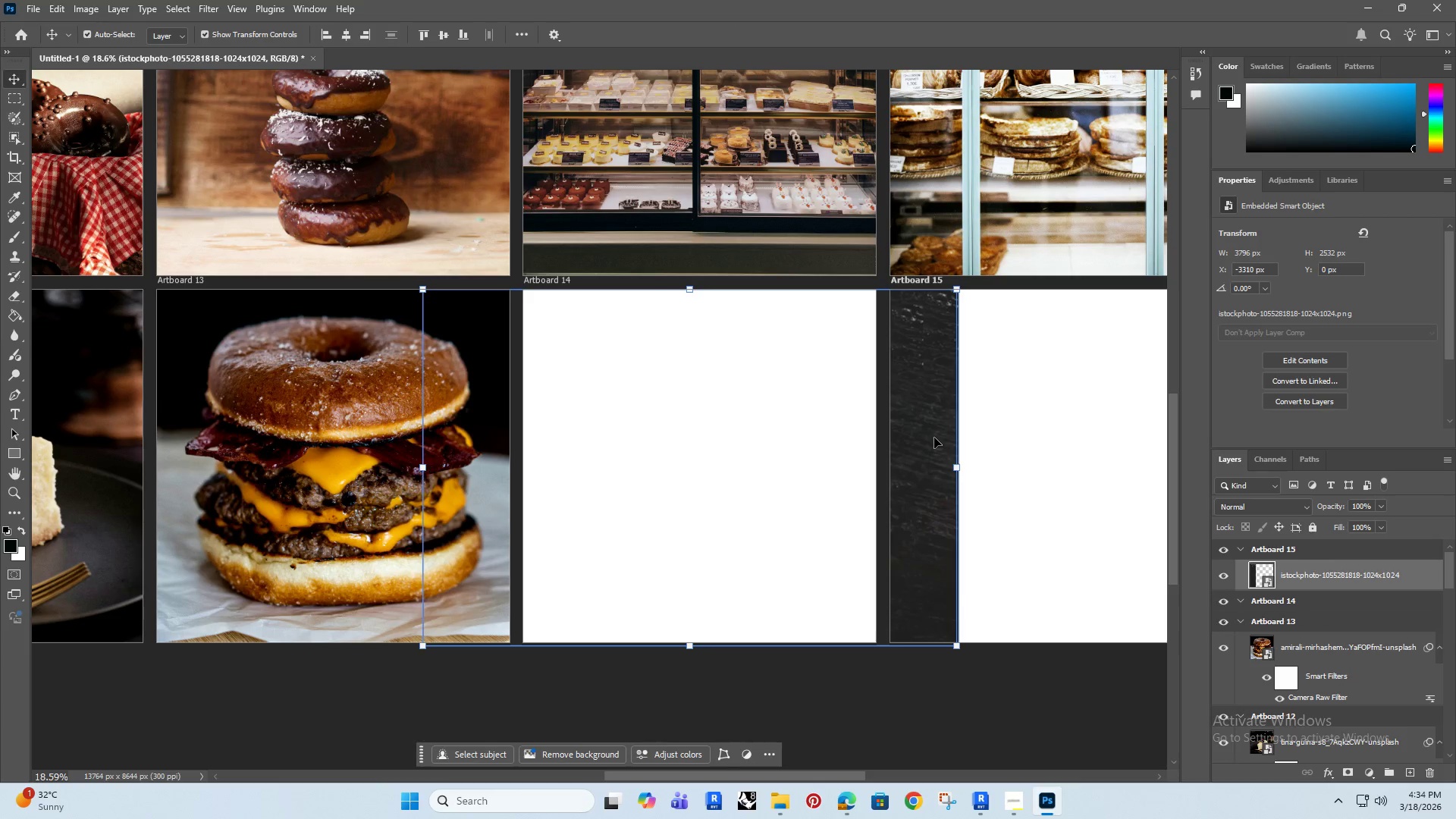 
key(ArrowLeft)
 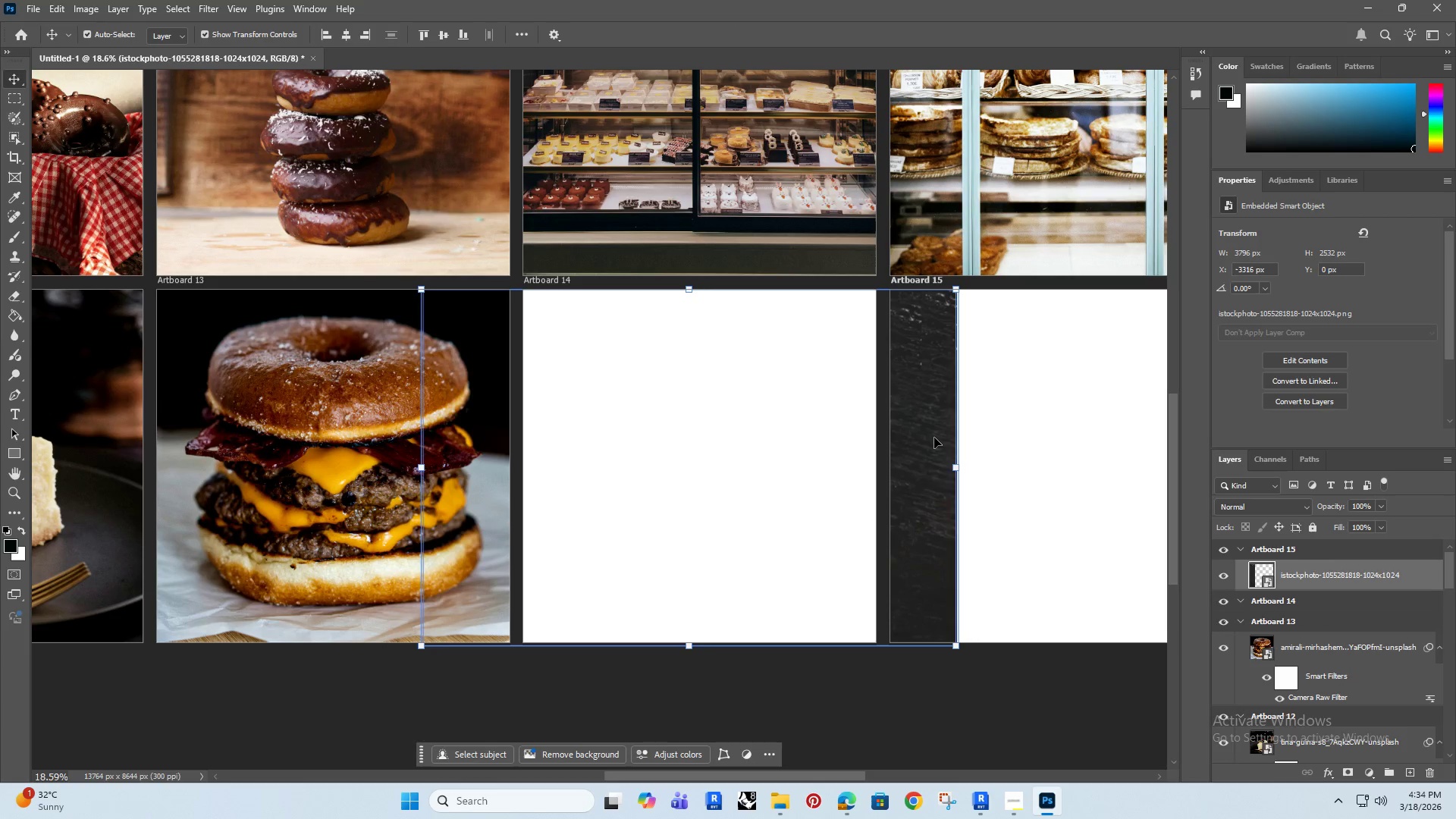 
key(ArrowLeft)
 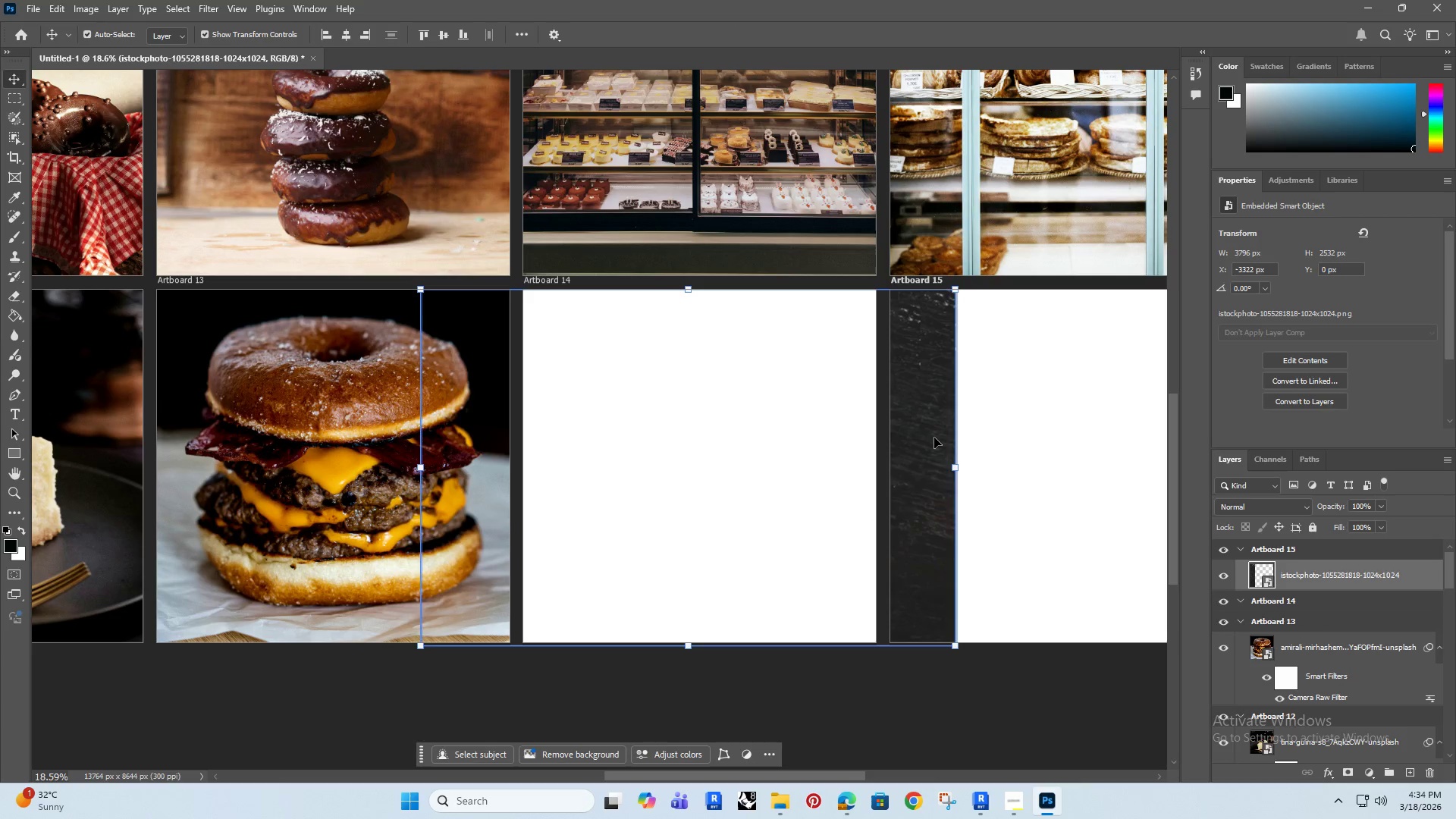 
hold_key(key=ArrowLeft, duration=1.16)
 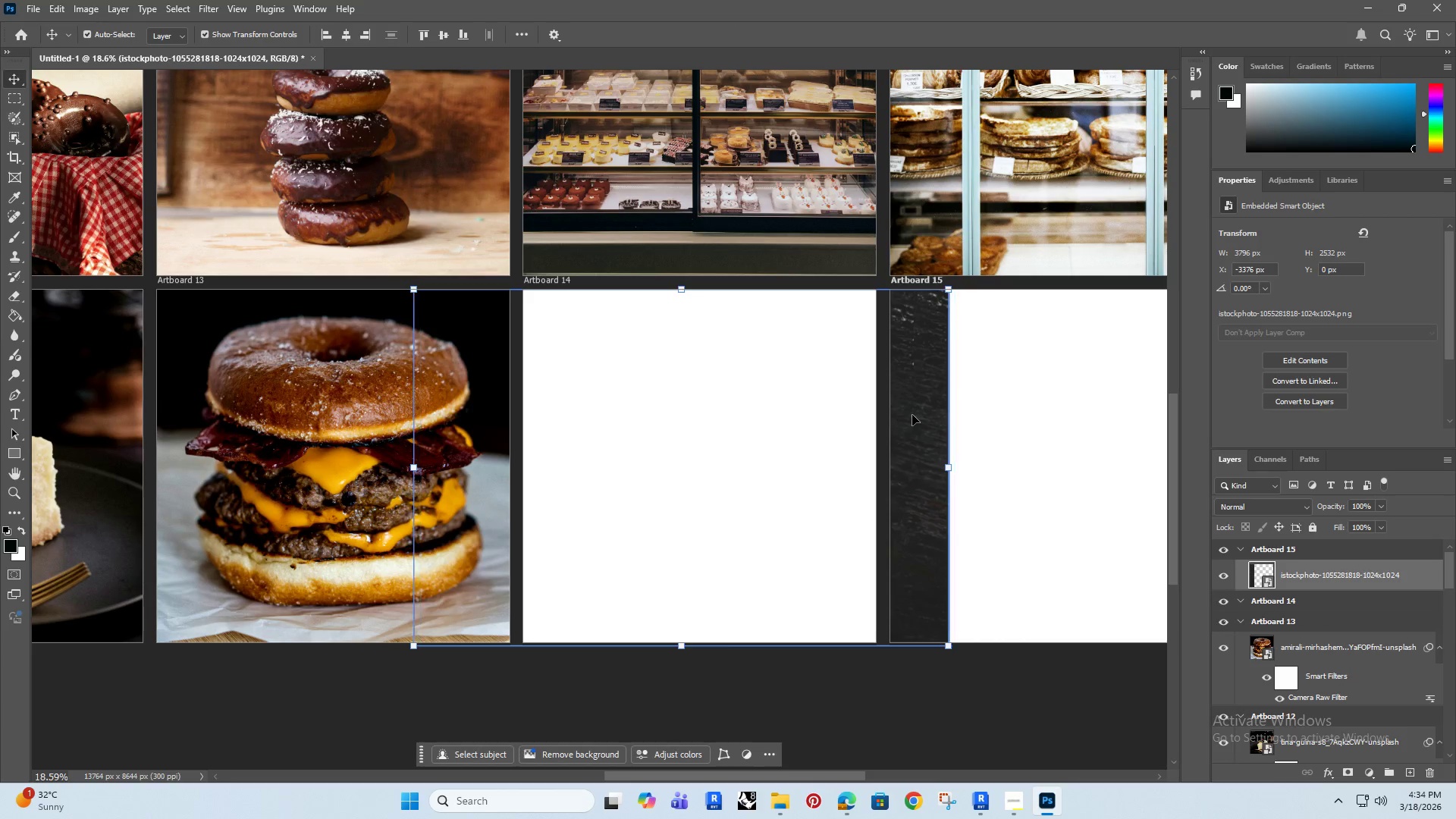 
left_click_drag(start_coordinate=[913, 415], to_coordinate=[852, 426])
 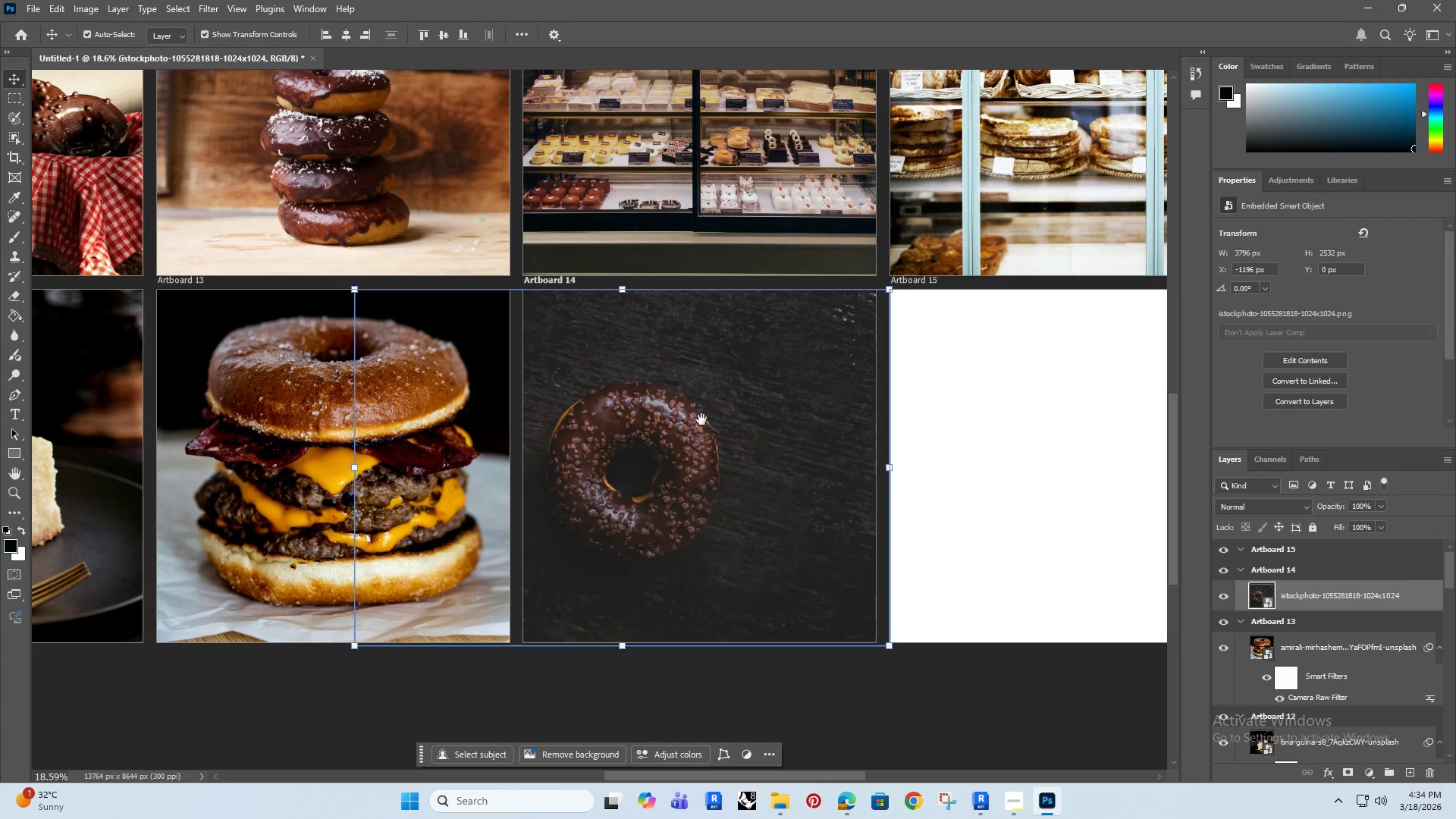 
hold_key(key=ShiftRight, duration=1.27)
 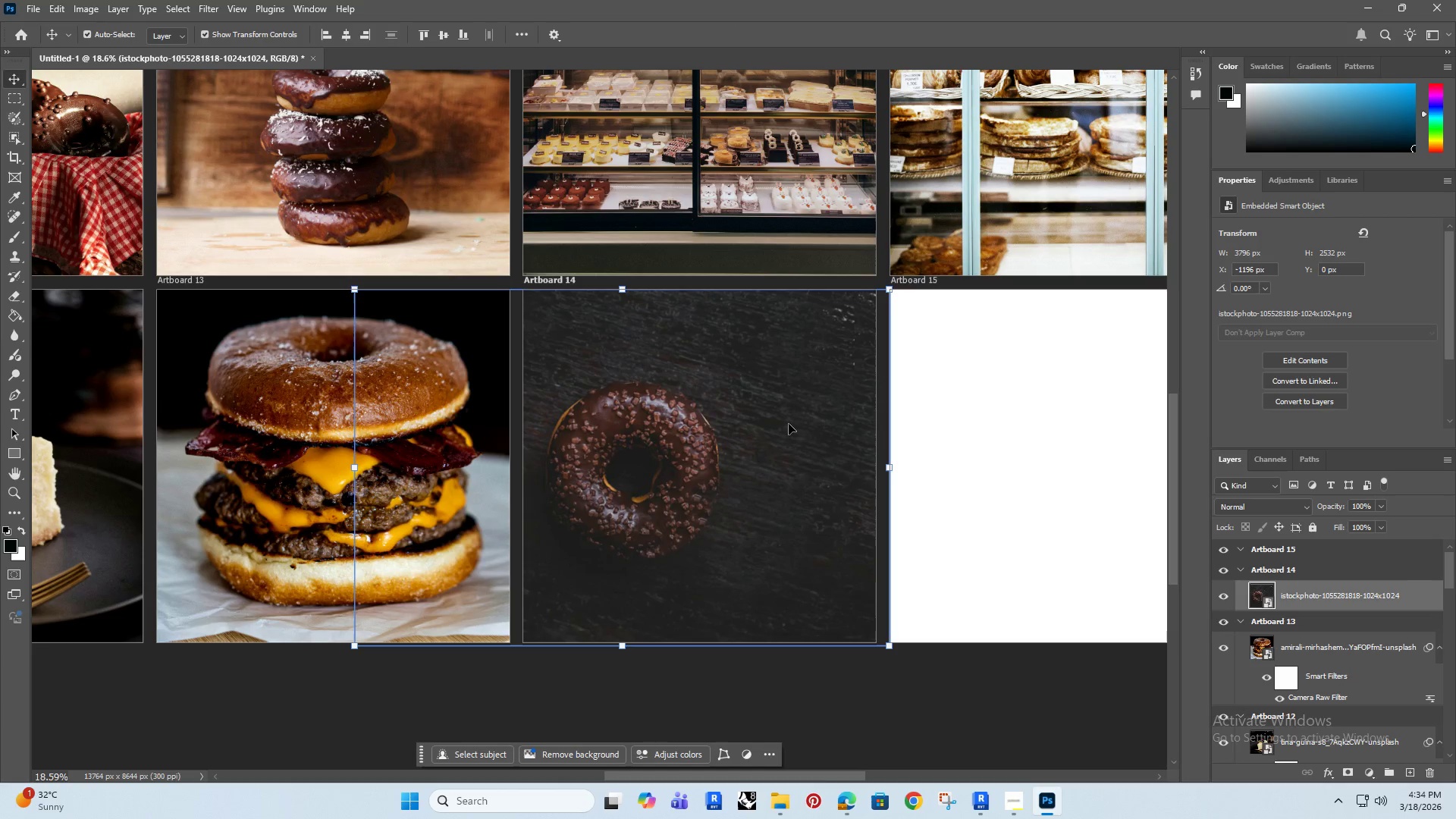 
hold_key(key=Space, duration=0.5)
 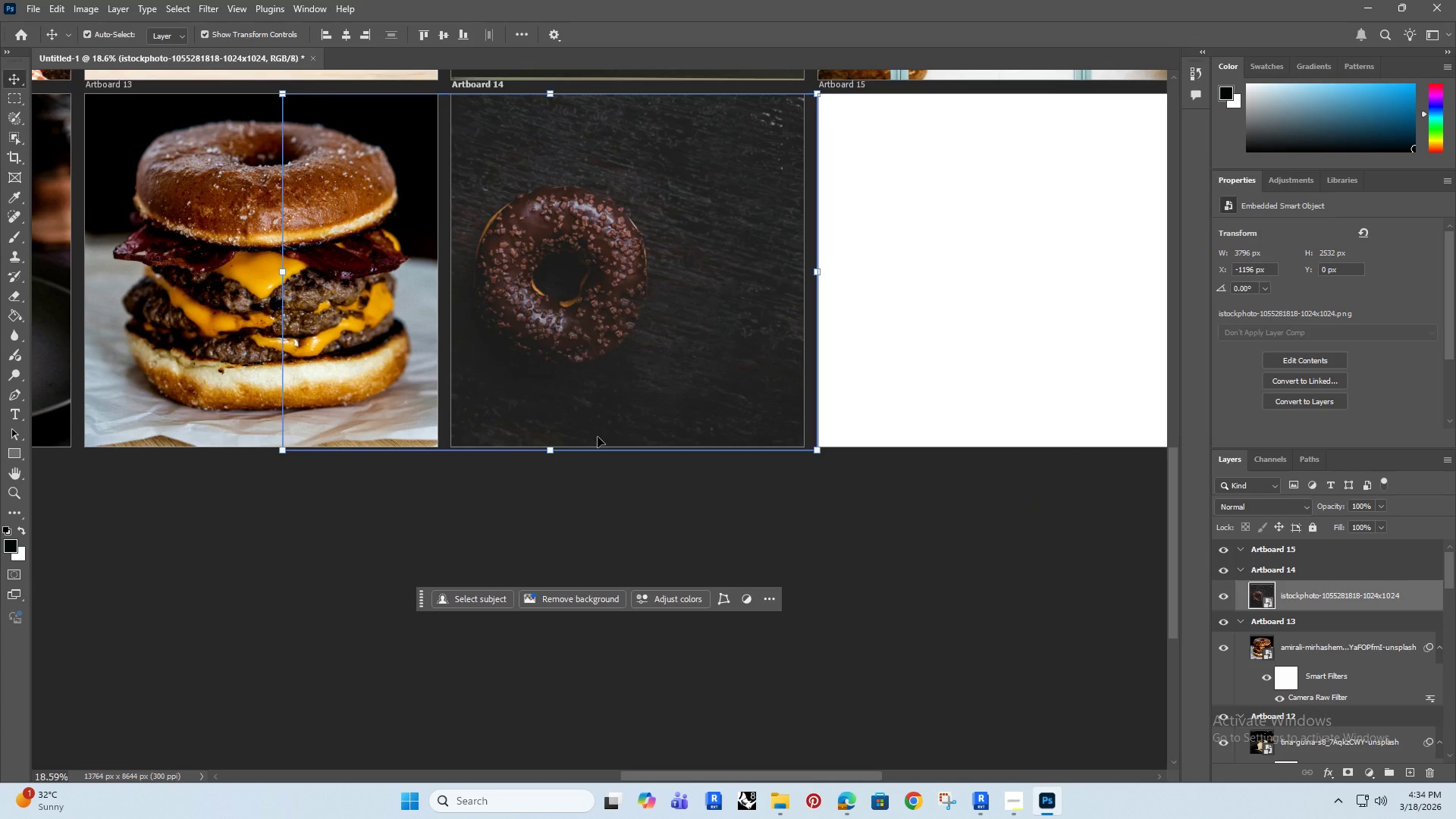 
left_click_drag(start_coordinate=[695, 405], to_coordinate=[623, 209])
 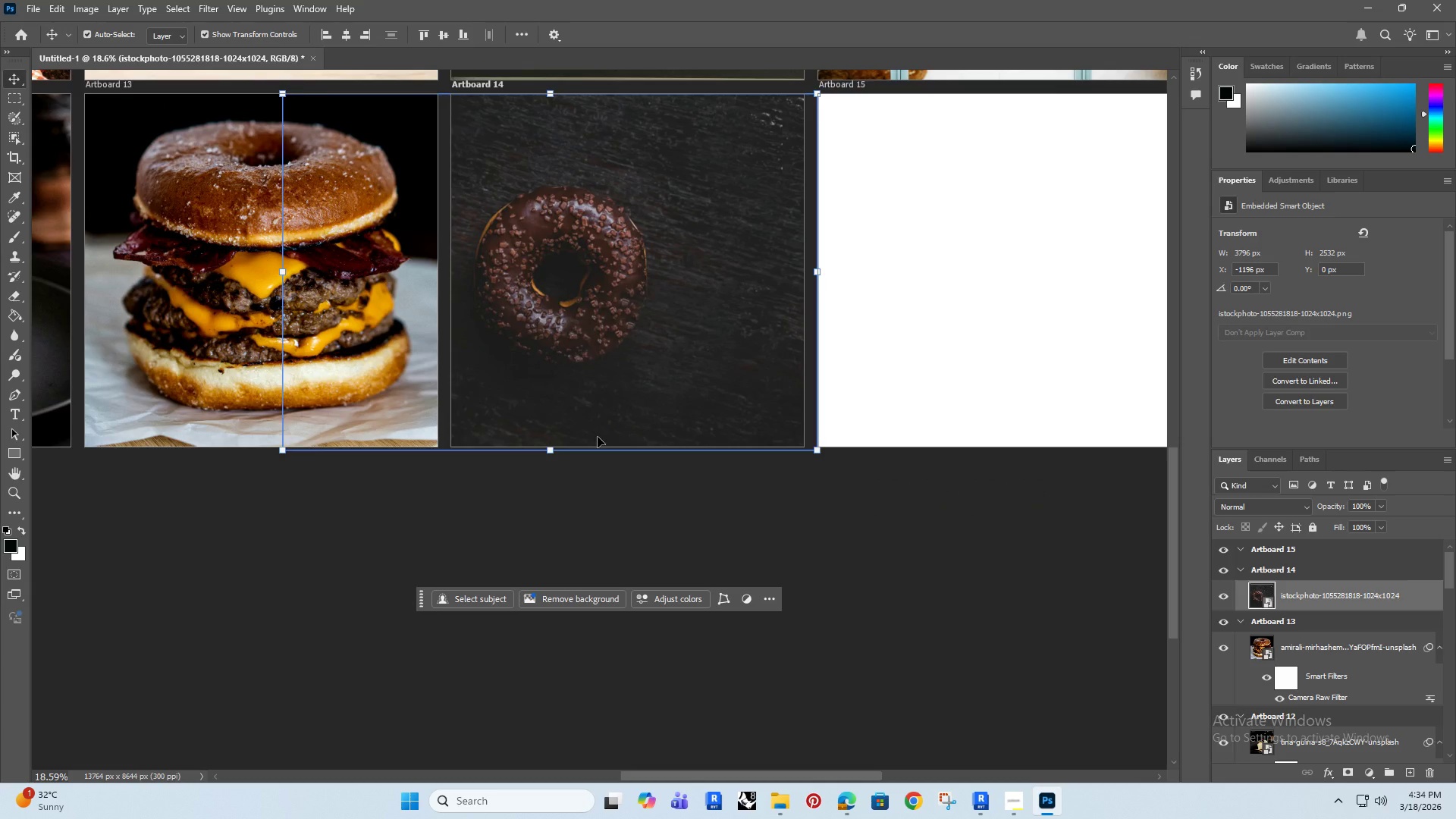 
hold_key(key=ArrowRight, duration=1.44)
 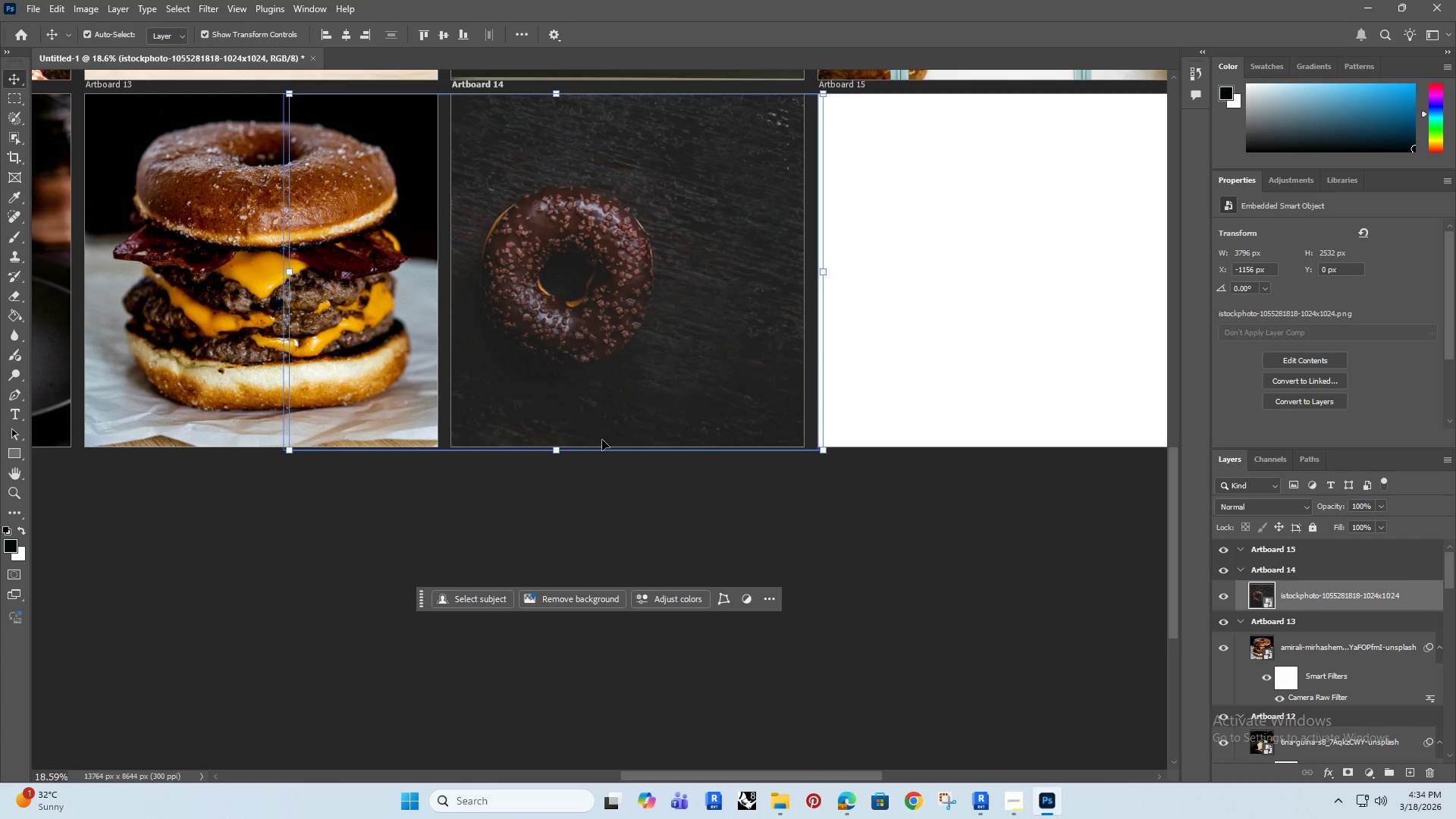 
key(ArrowRight)
 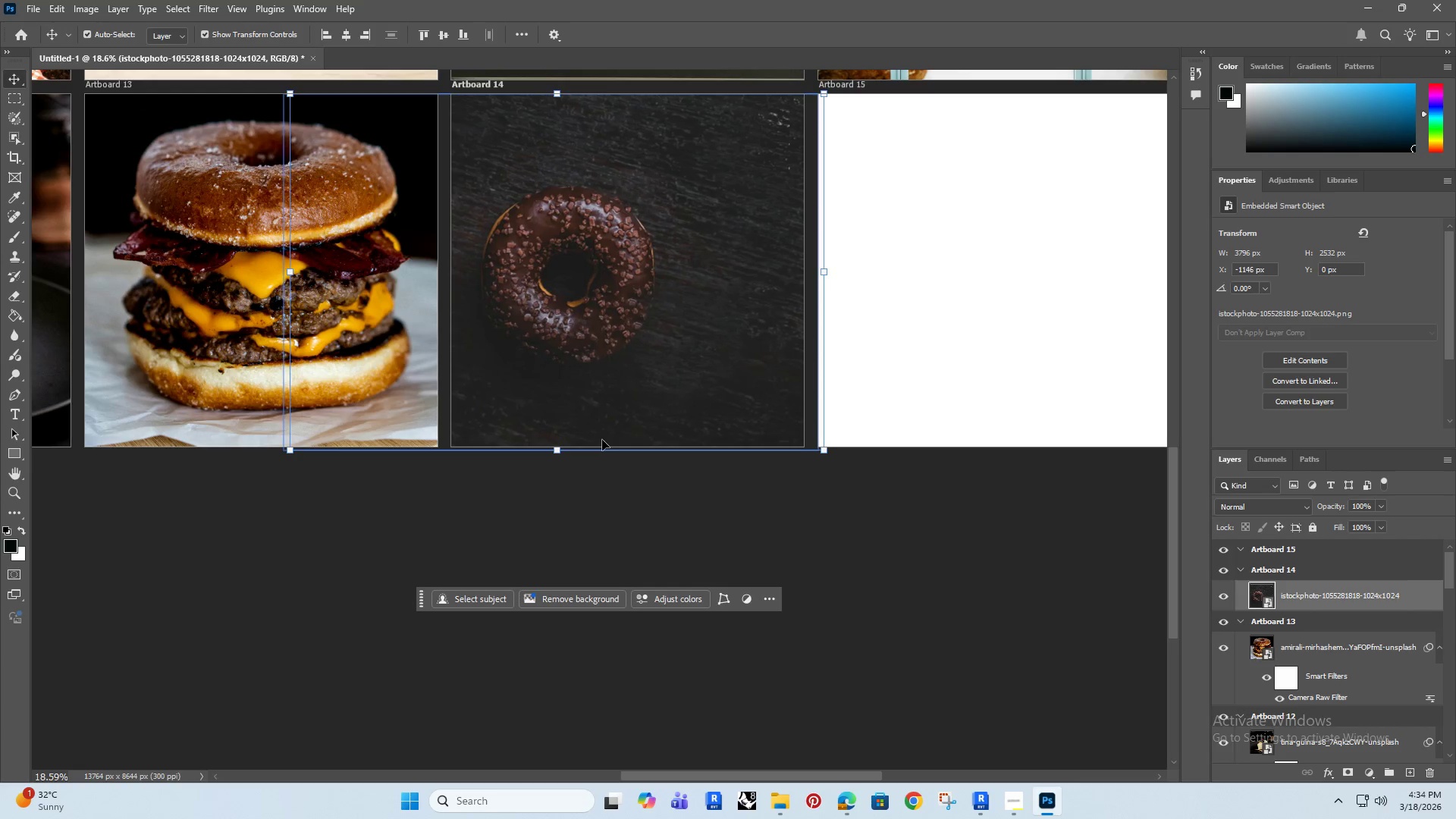 
key(ArrowRight)
 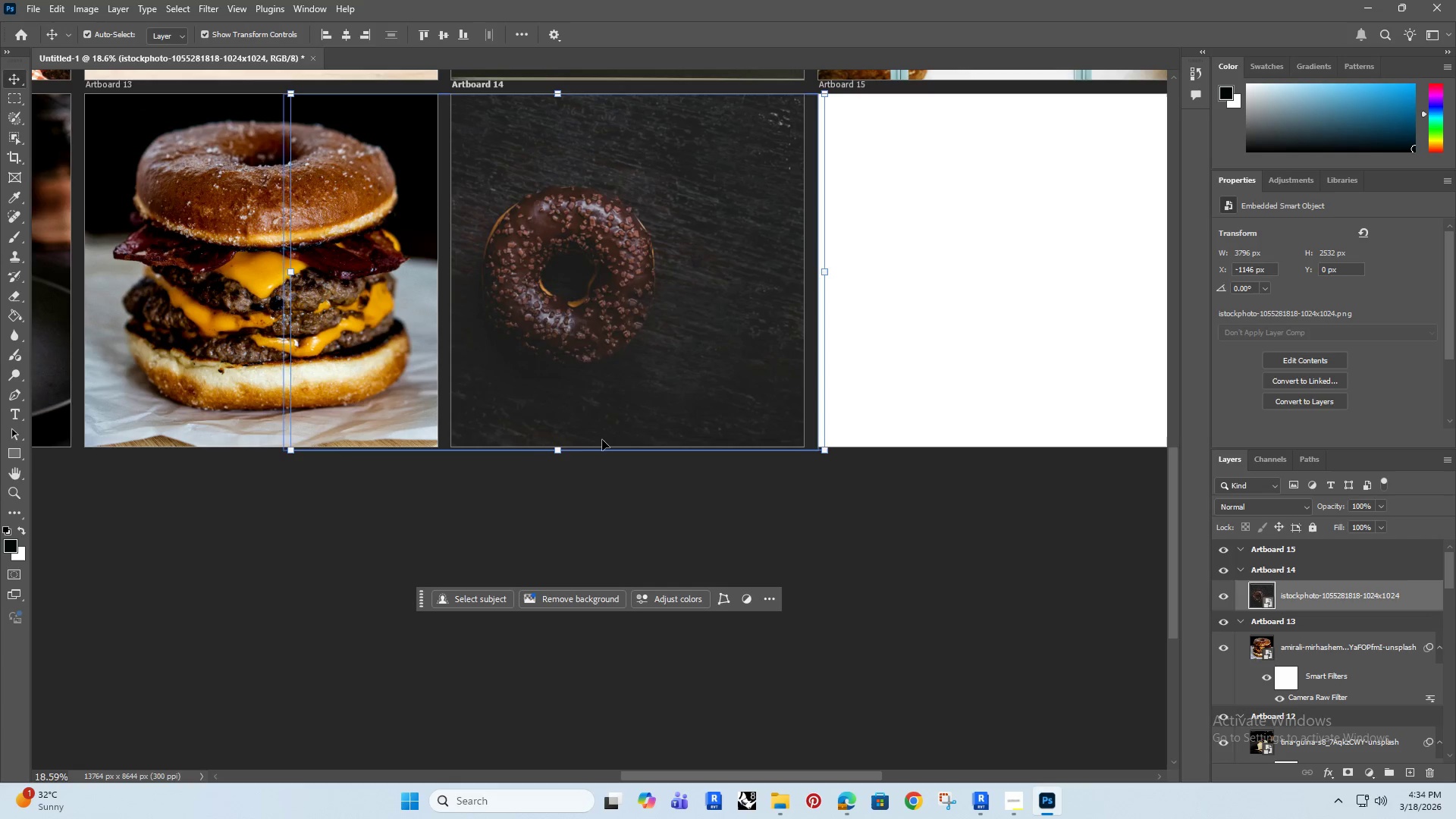 
key(ArrowRight)
 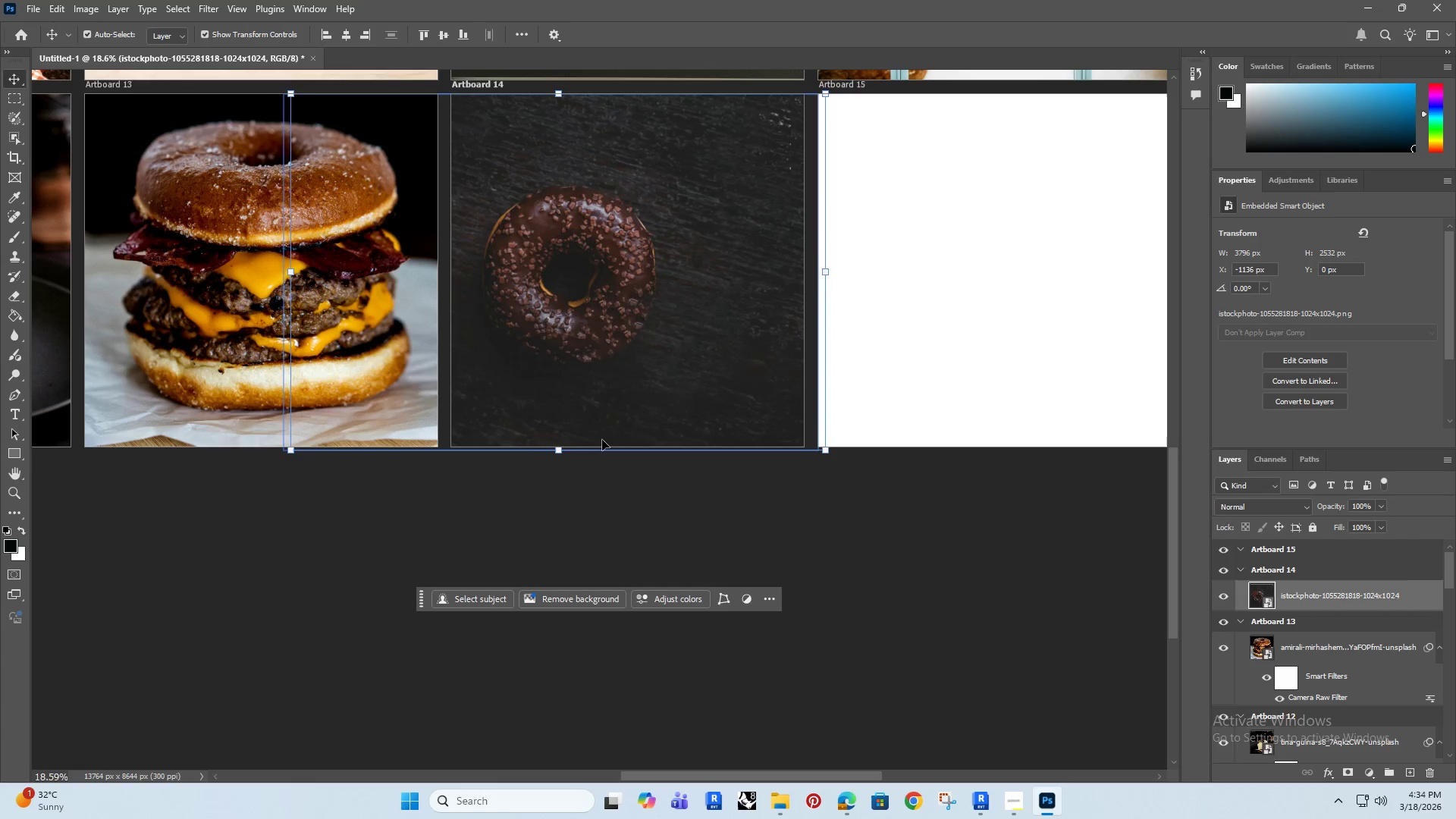 
hold_key(key=ArrowRight, duration=1.5)
 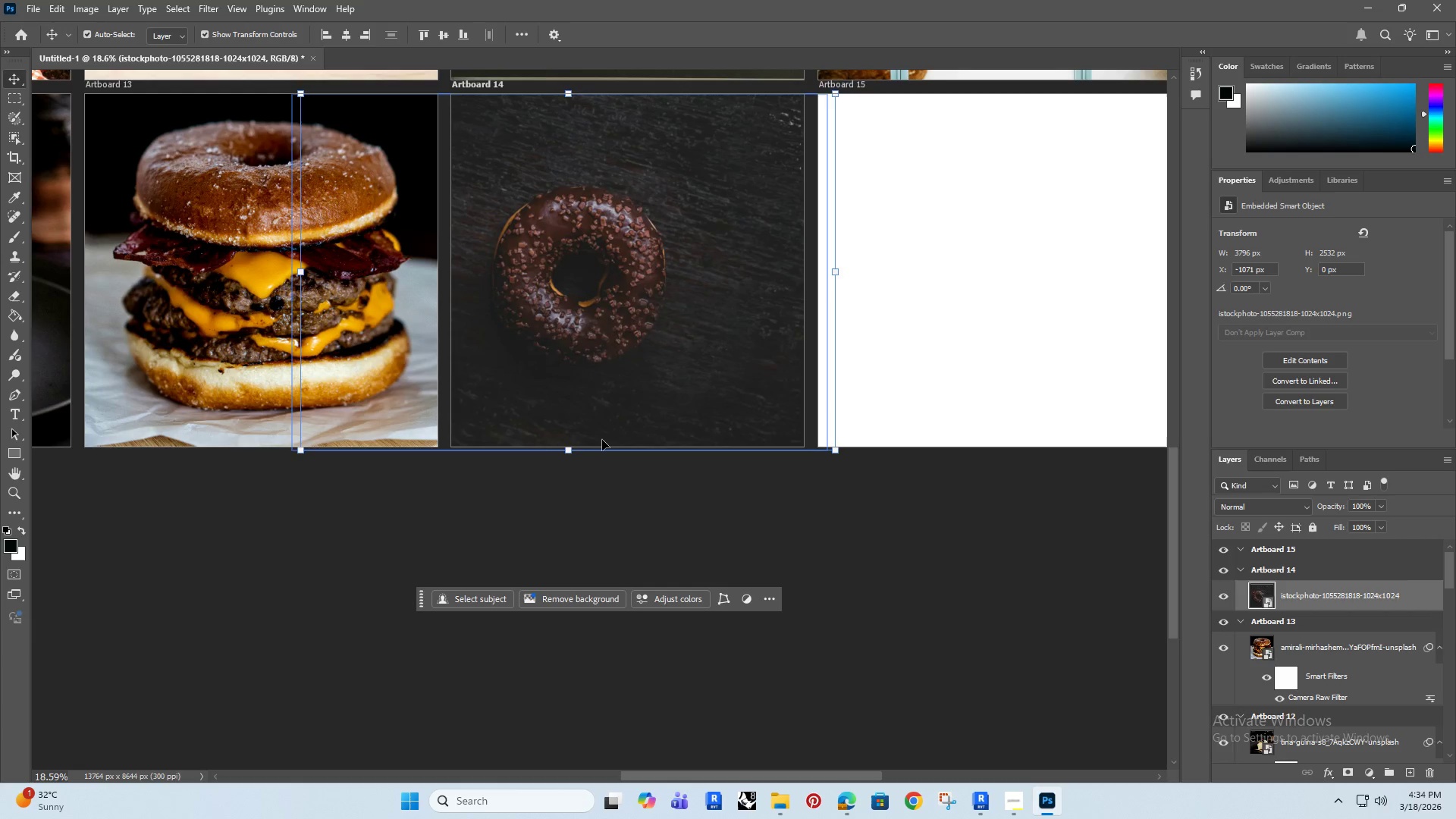 
hold_key(key=ArrowRight, duration=1.53)
 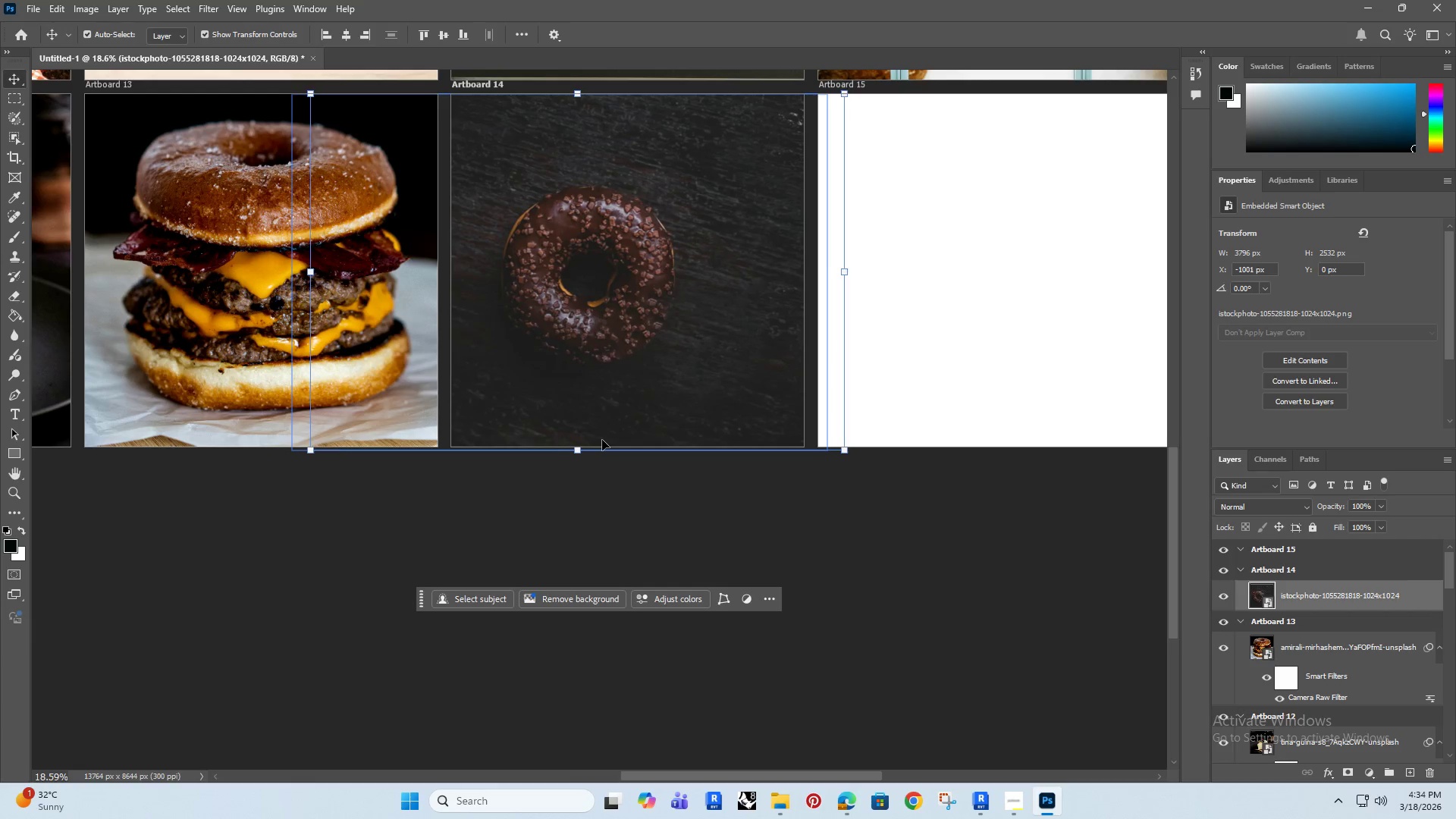 
hold_key(key=ArrowRight, duration=1.52)
 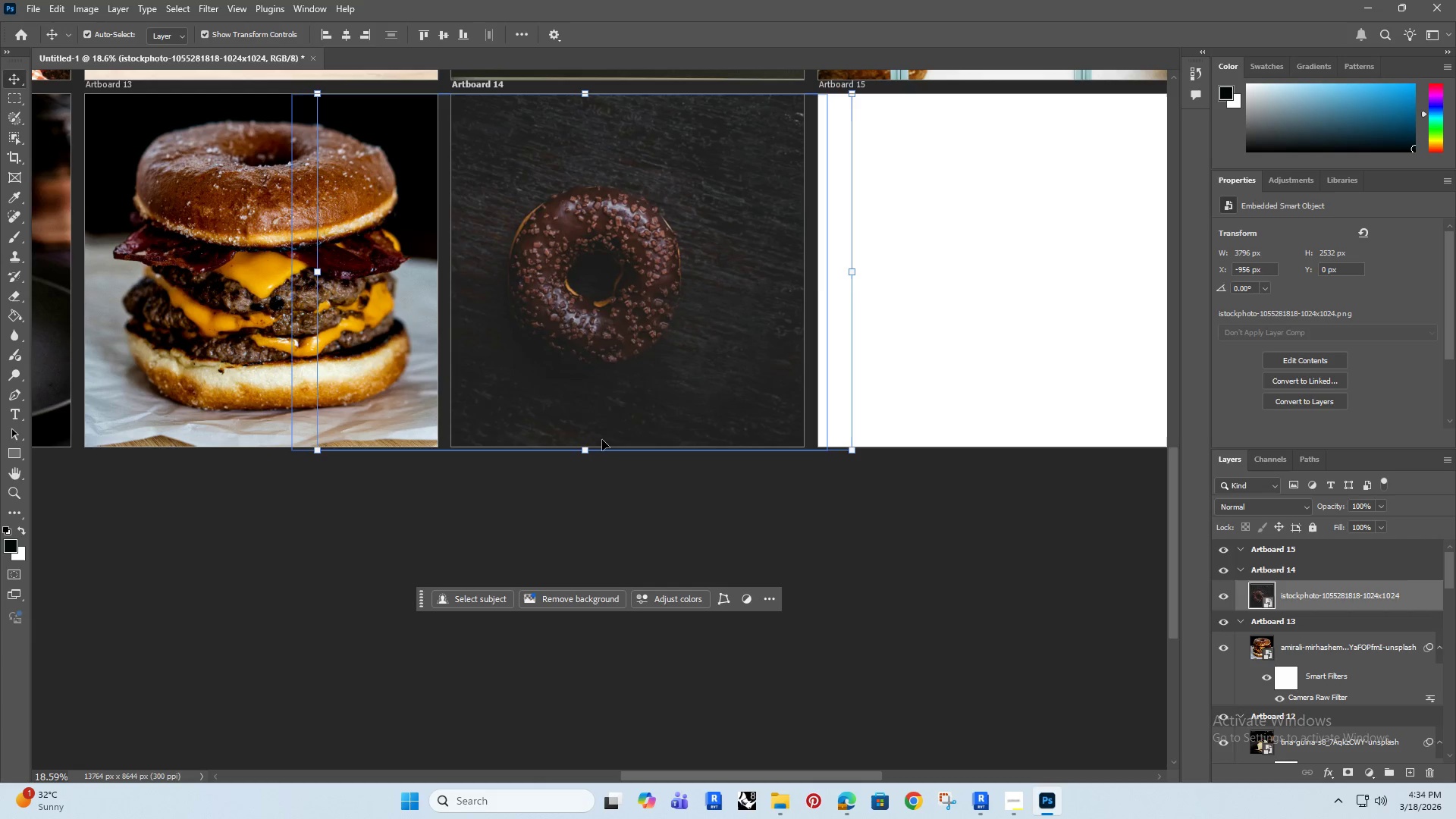 
key(ArrowRight)
 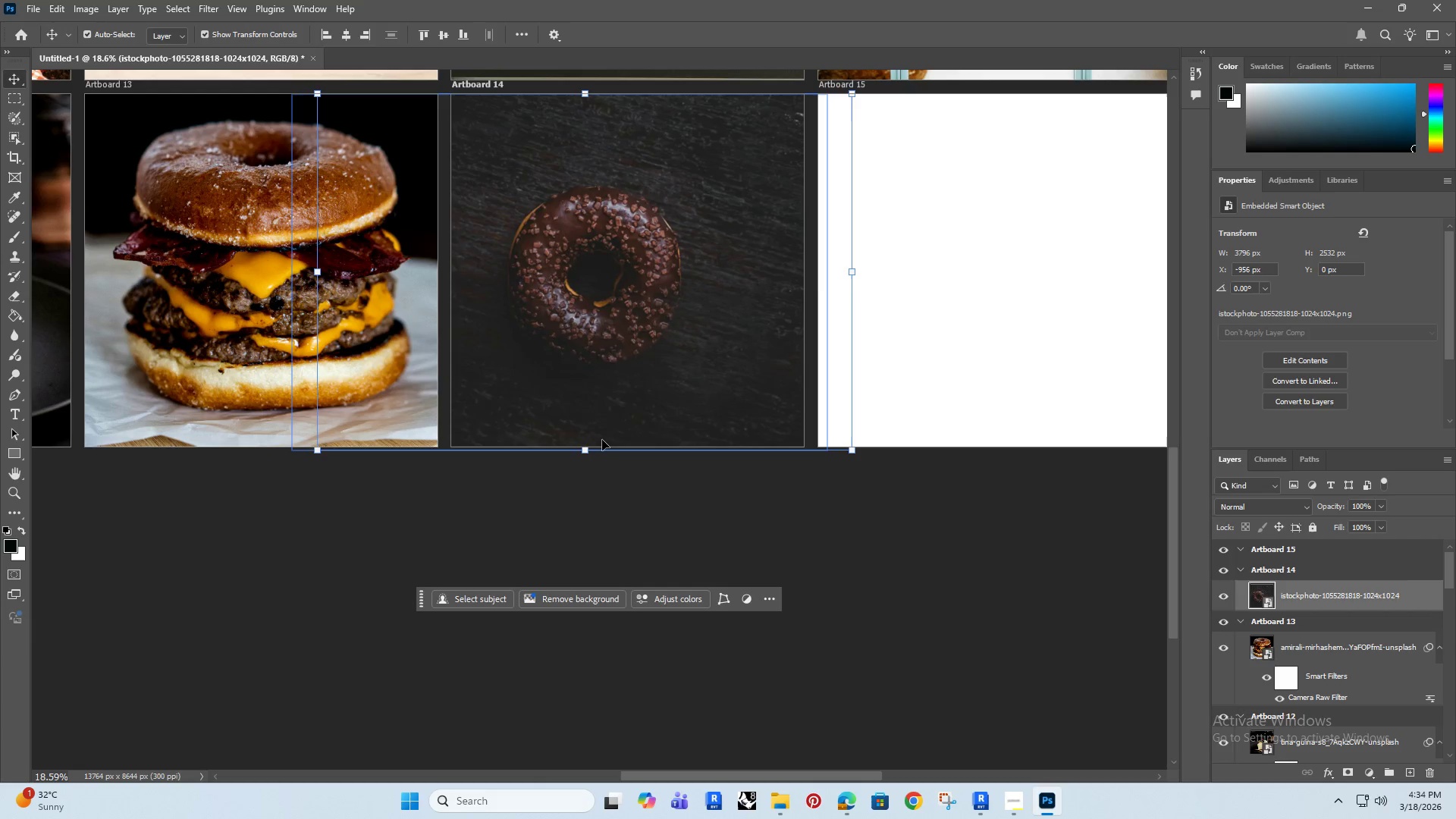 
key(ArrowRight)
 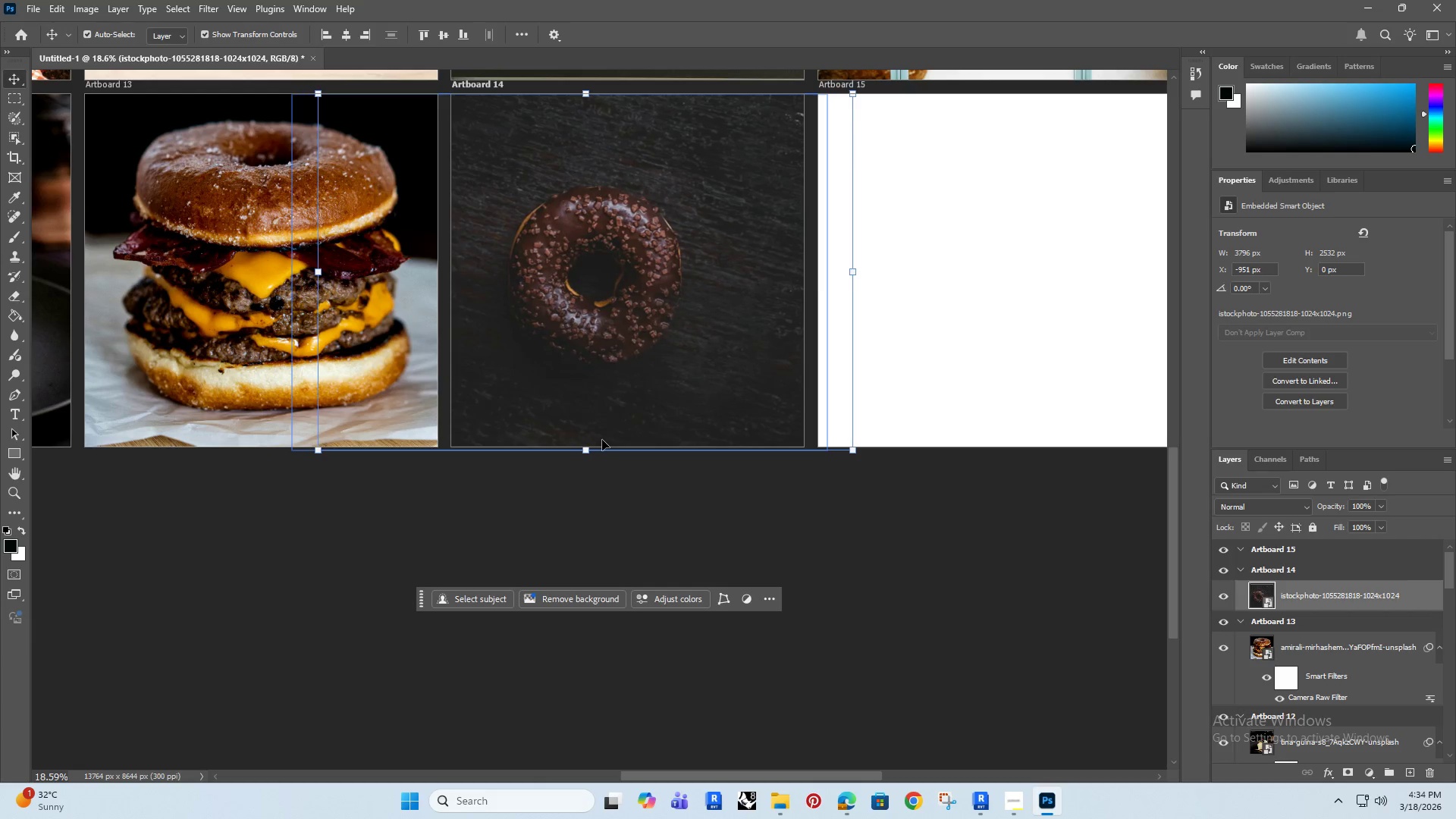 
key(ArrowRight)
 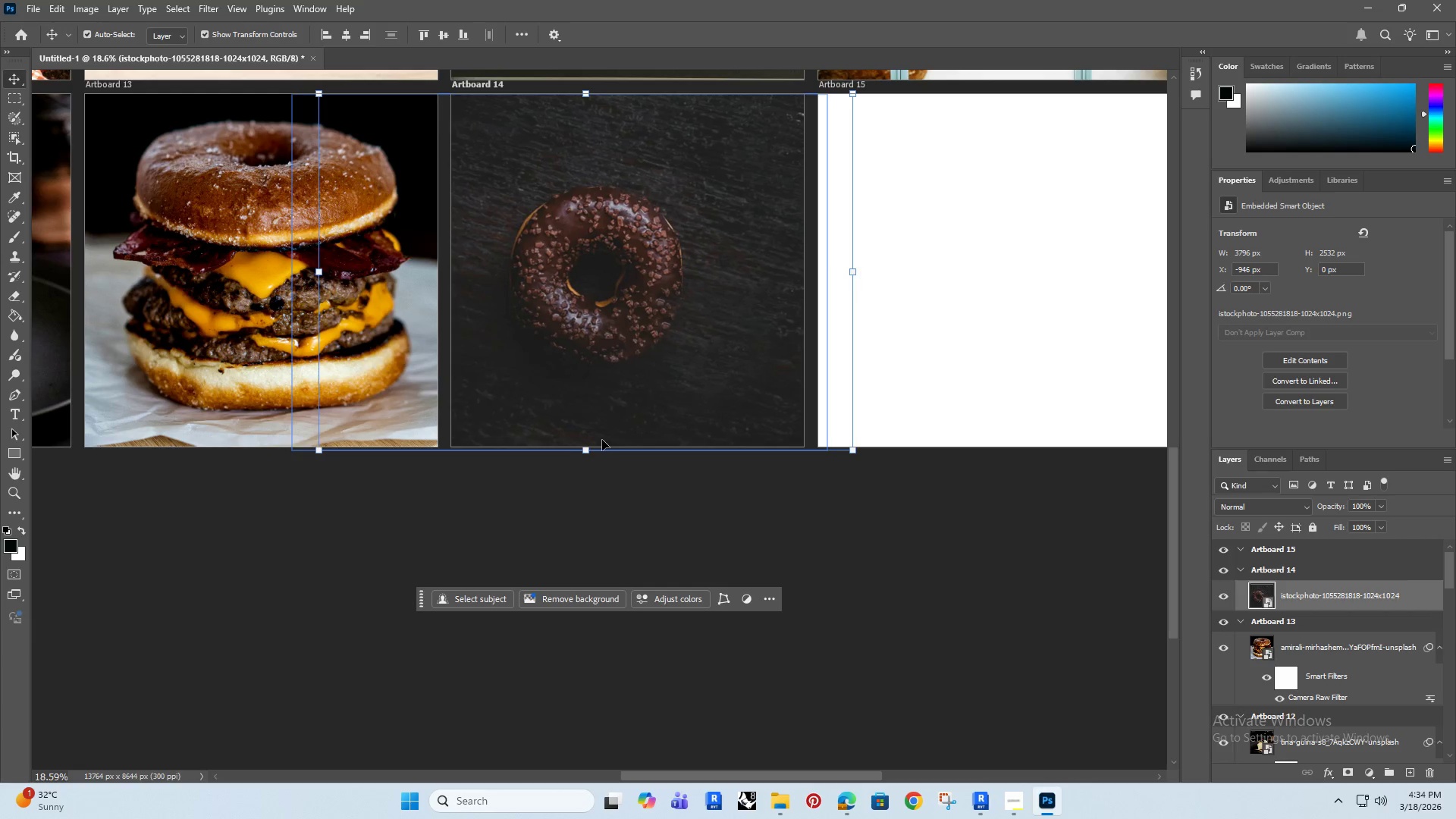 
key(ArrowRight)
 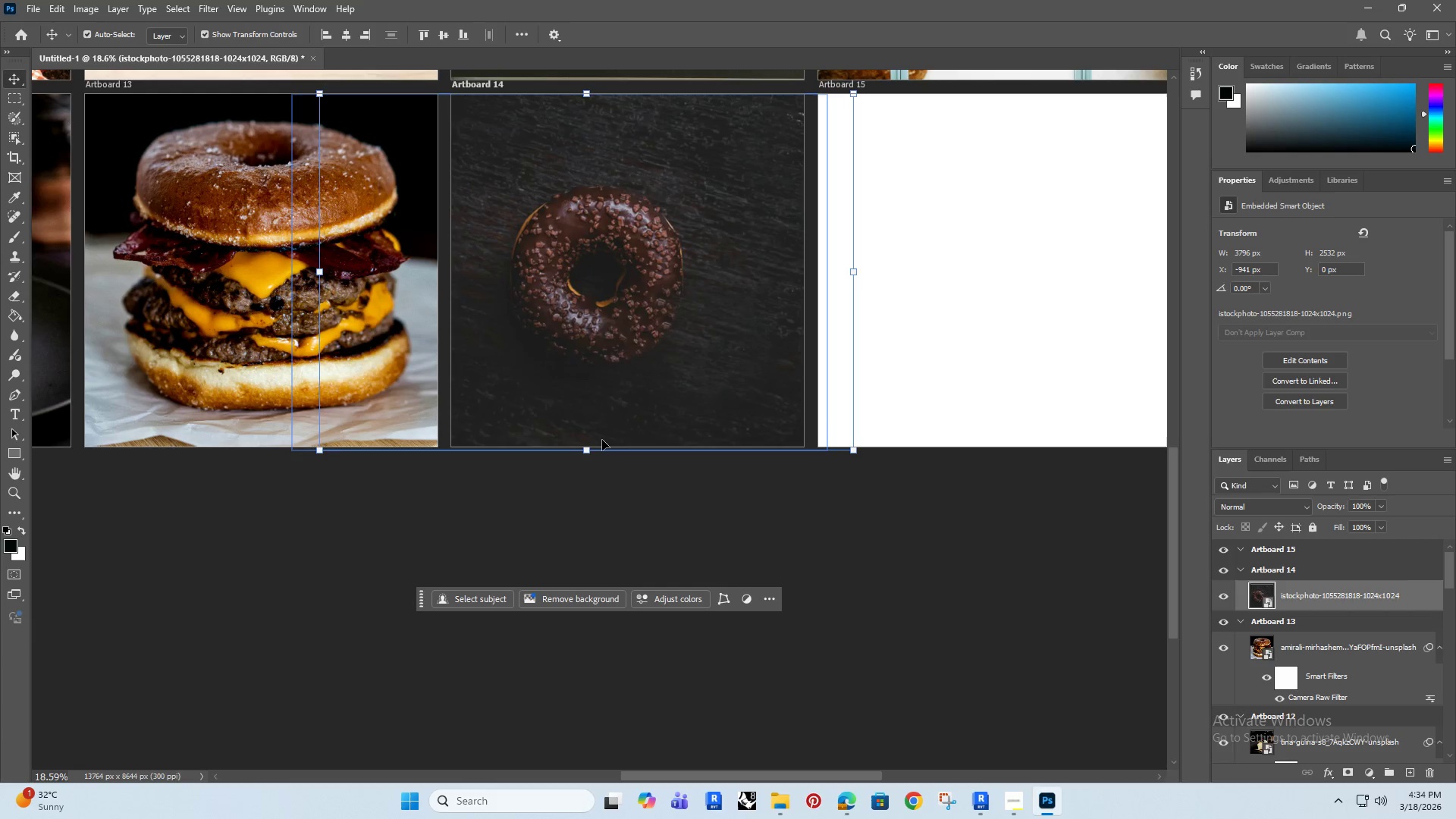 
hold_key(key=ArrowRight, duration=1.53)
 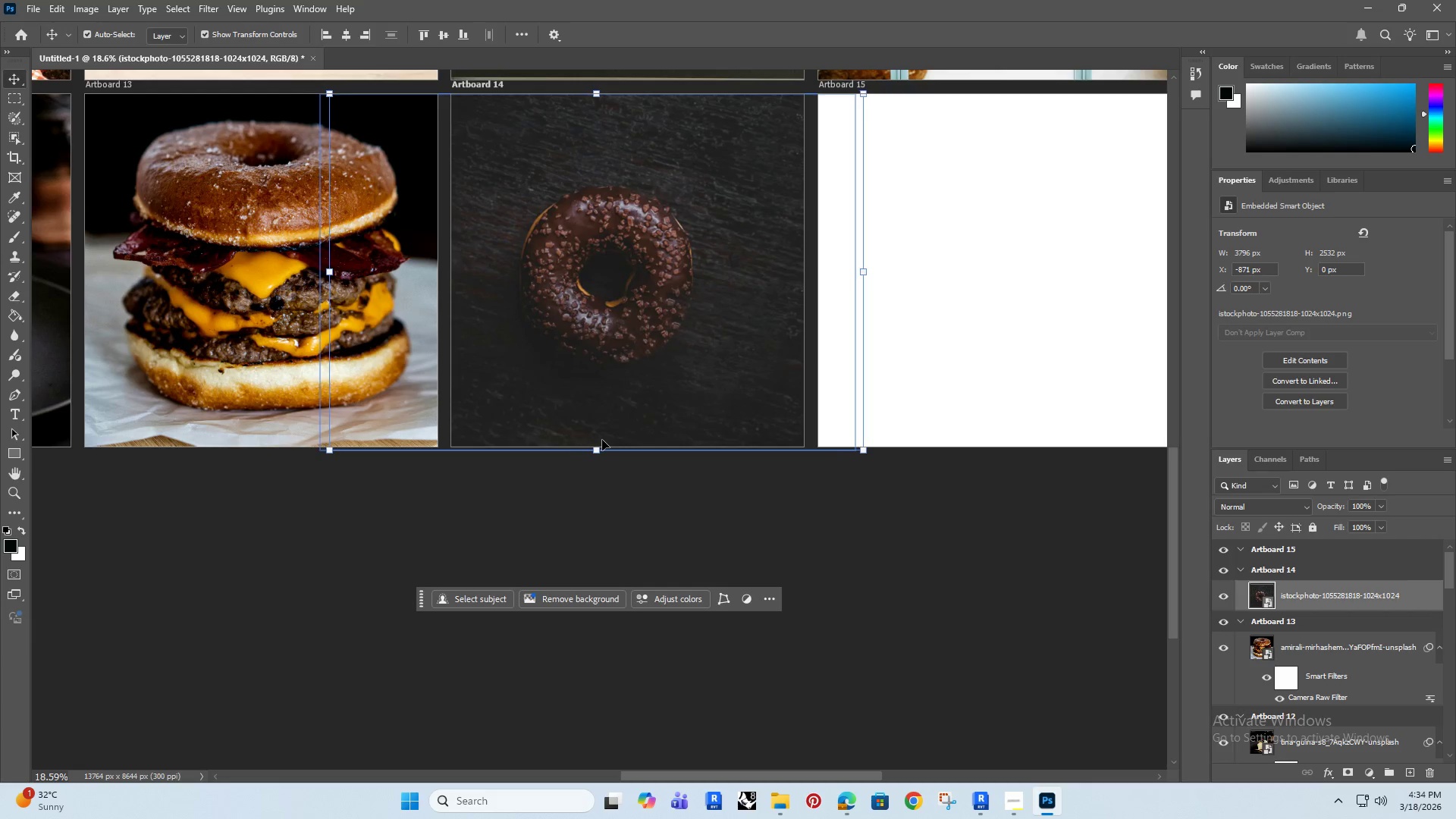 
hold_key(key=ArrowRight, duration=1.52)
 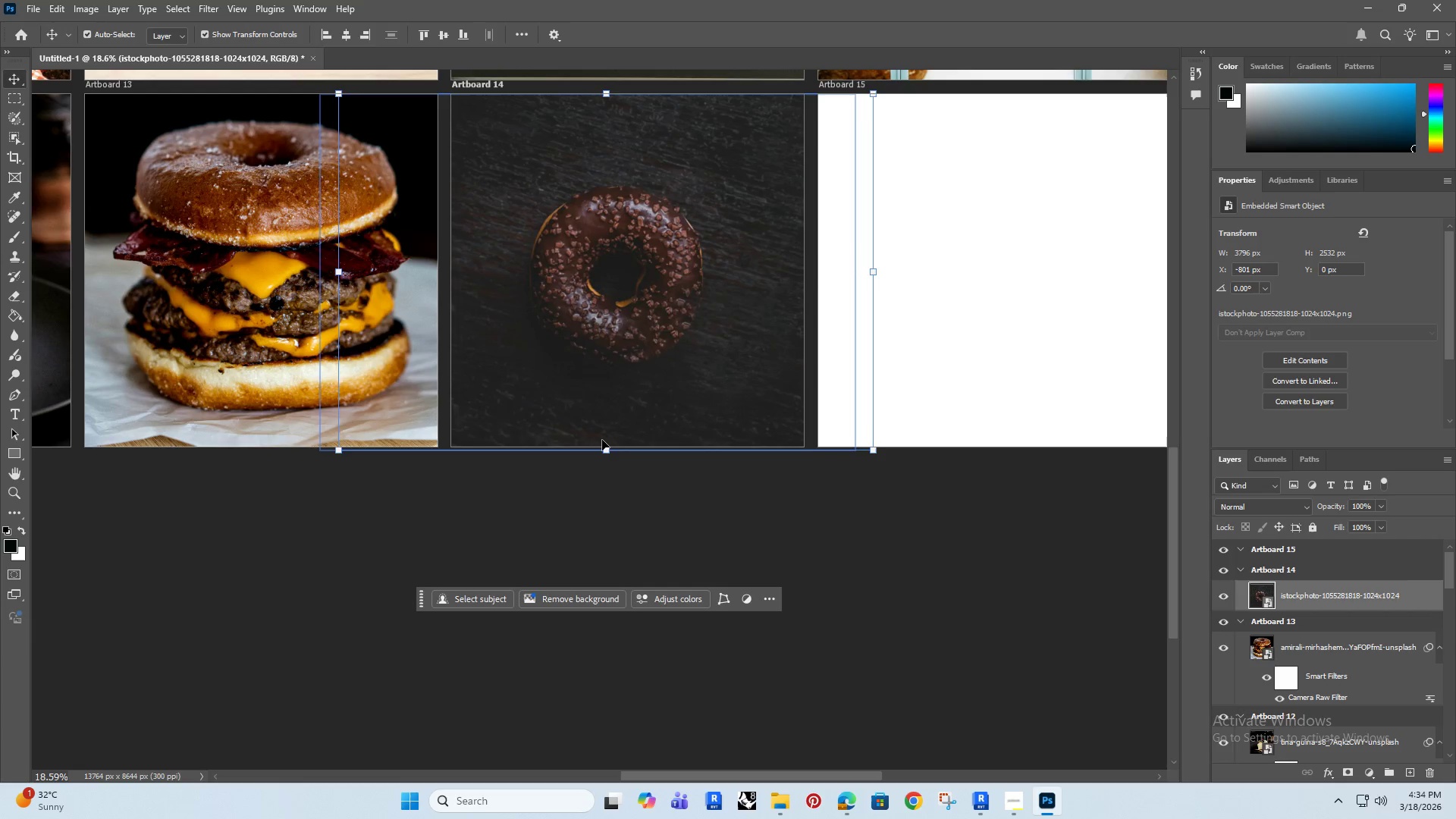 
hold_key(key=ArrowRight, duration=1.51)
 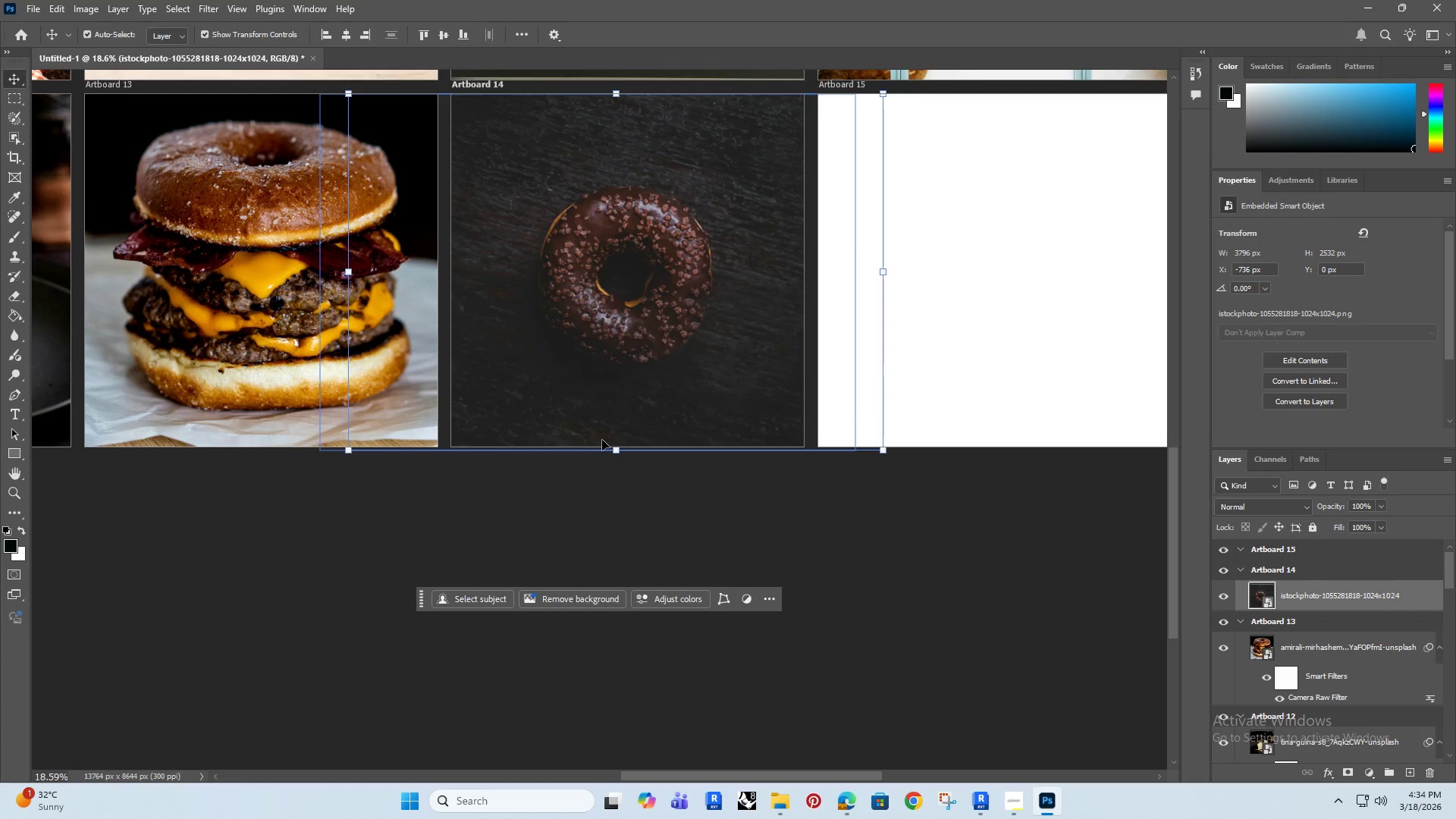 
hold_key(key=ArrowRight, duration=1.28)
 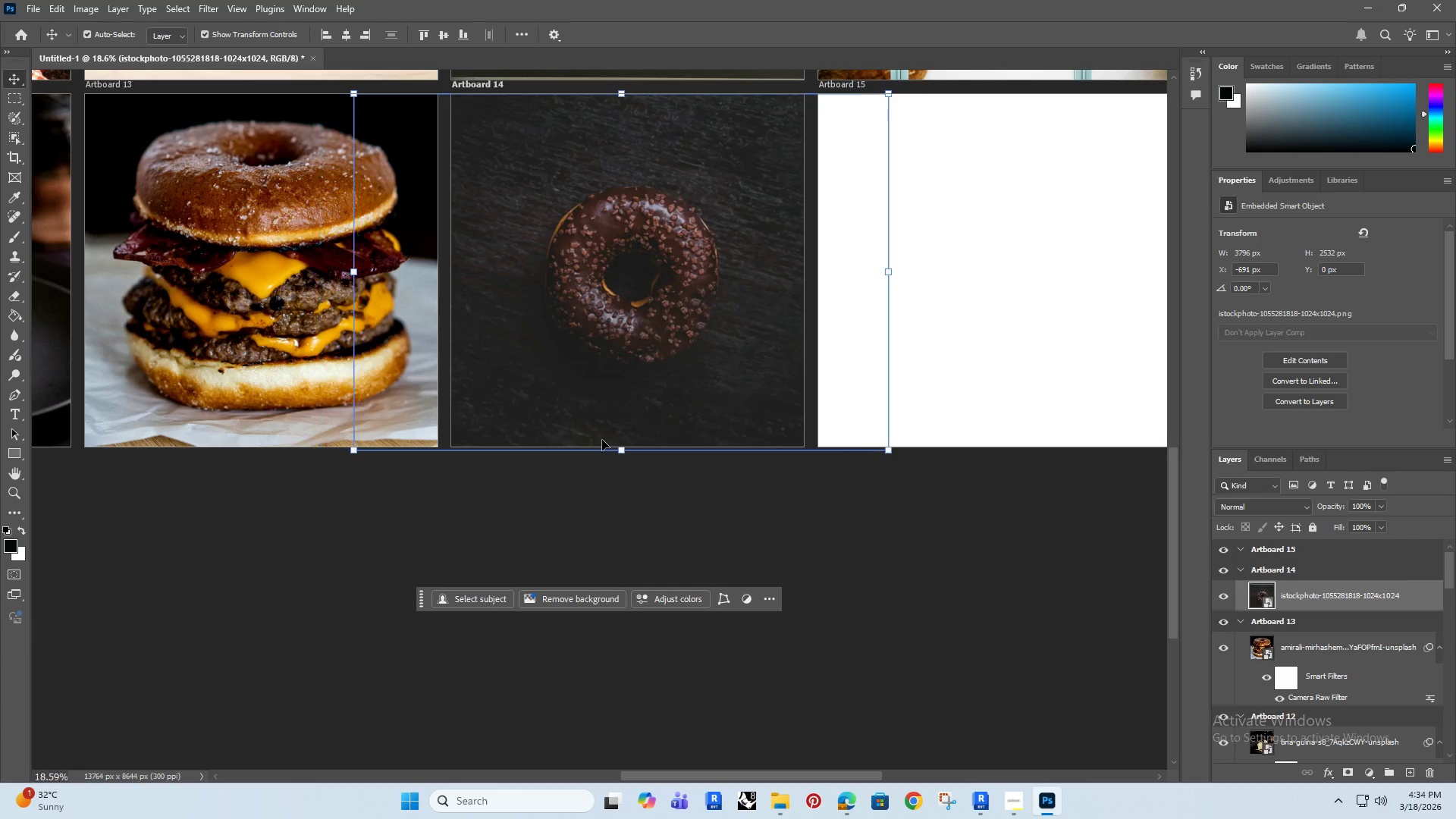 
key(ArrowLeft)
 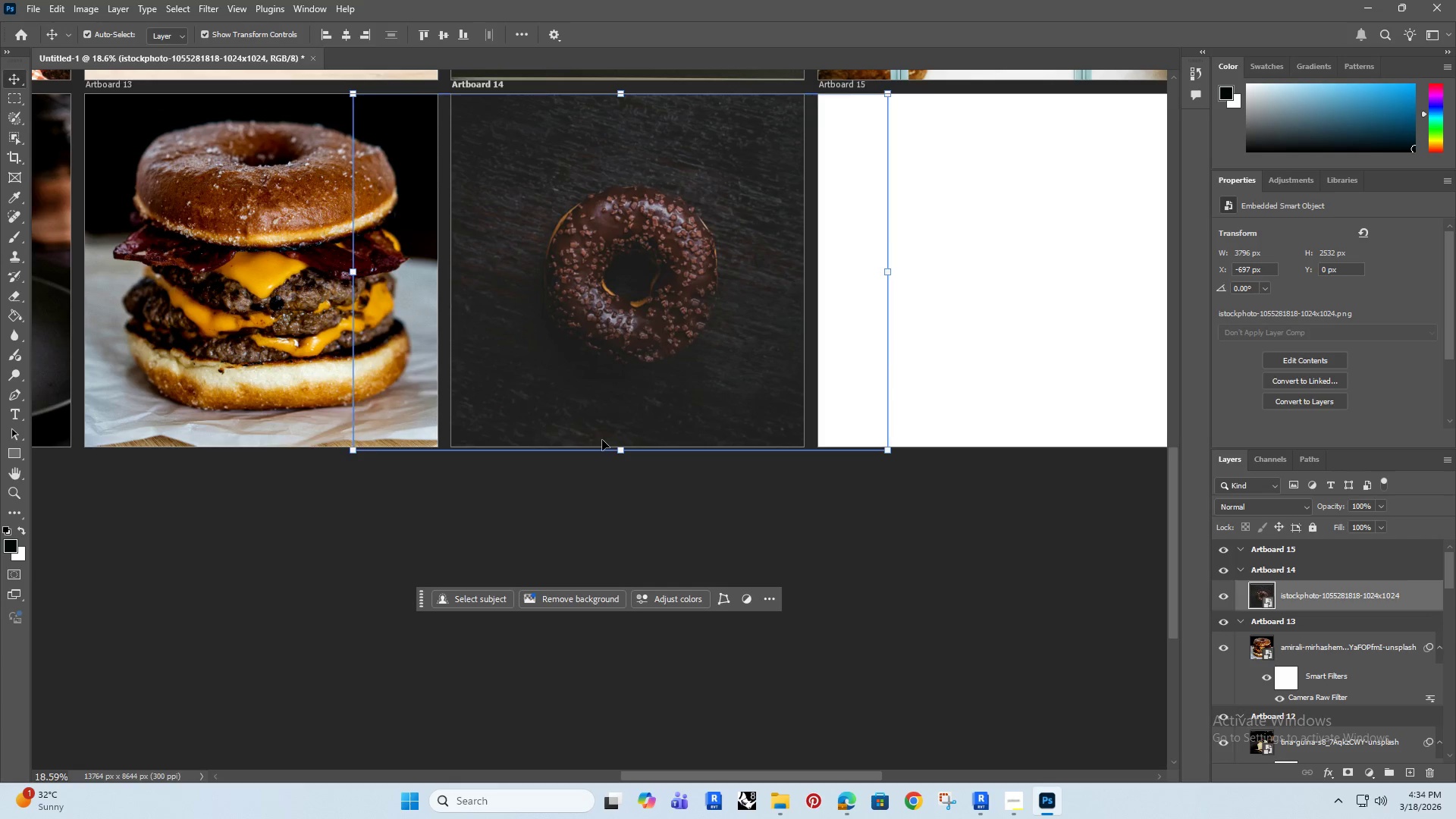 
key(ArrowRight)
 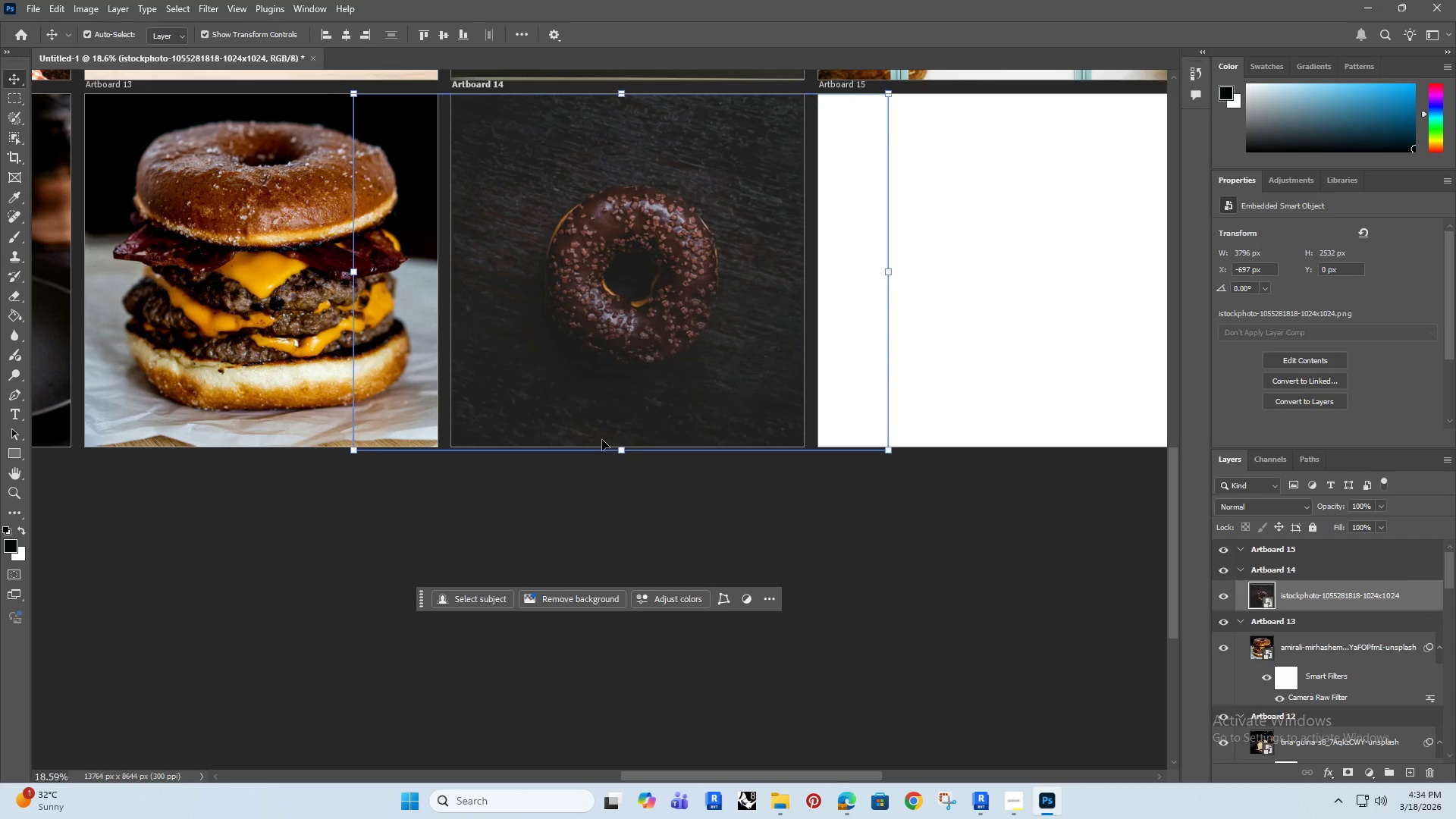 
key(ArrowLeft)
 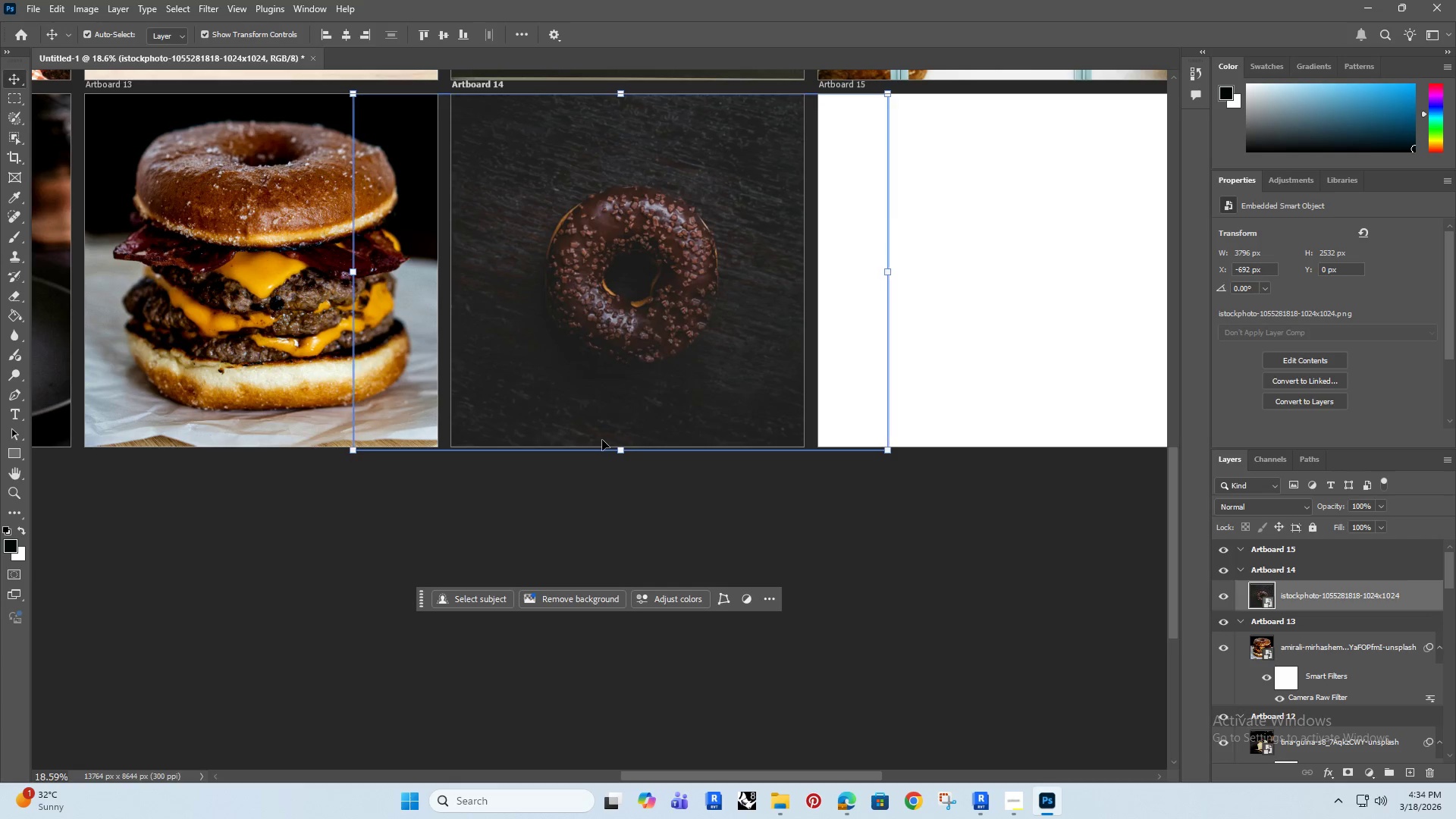 
key(ArrowLeft)
 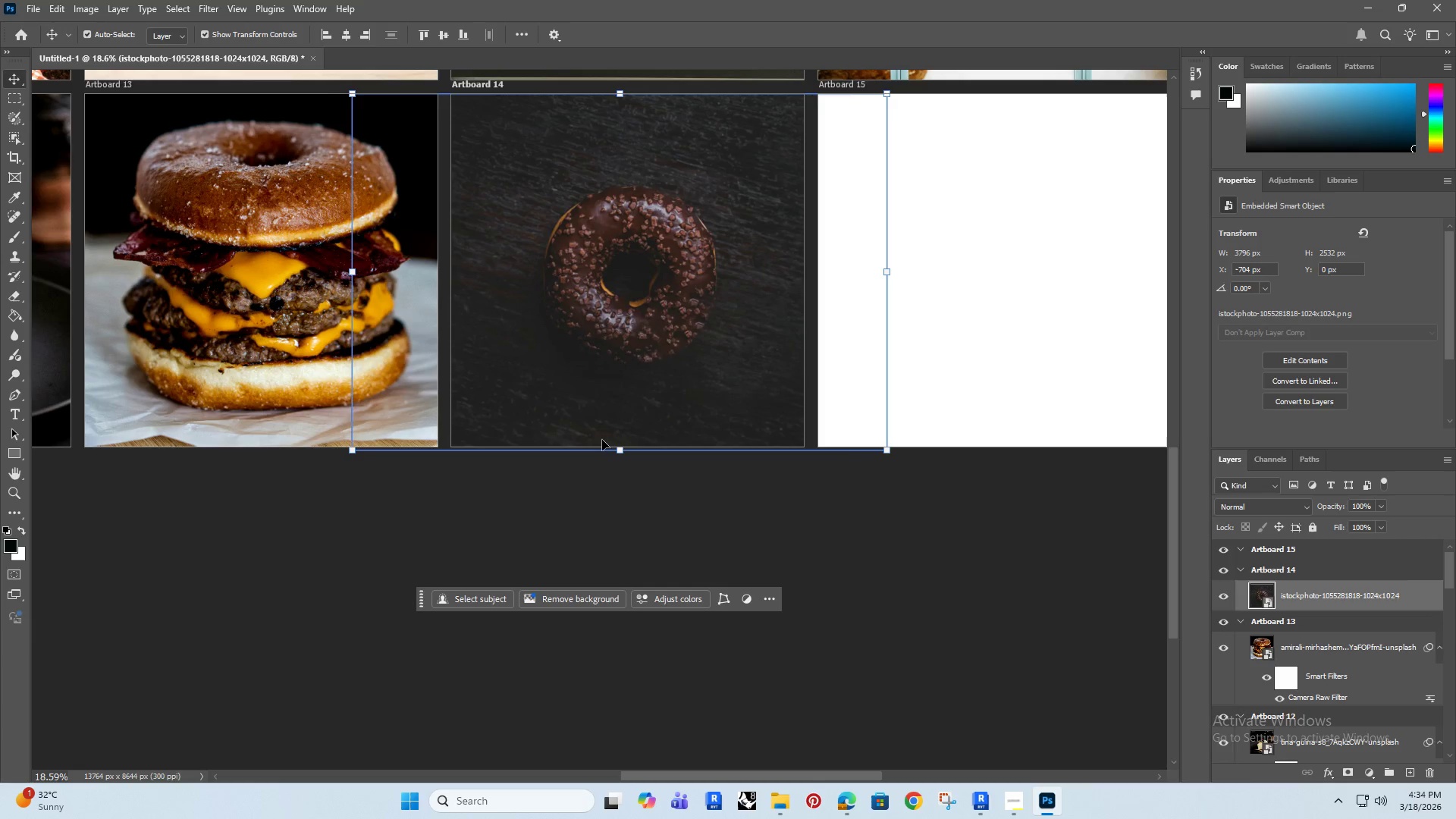 
key(ArrowRight)
 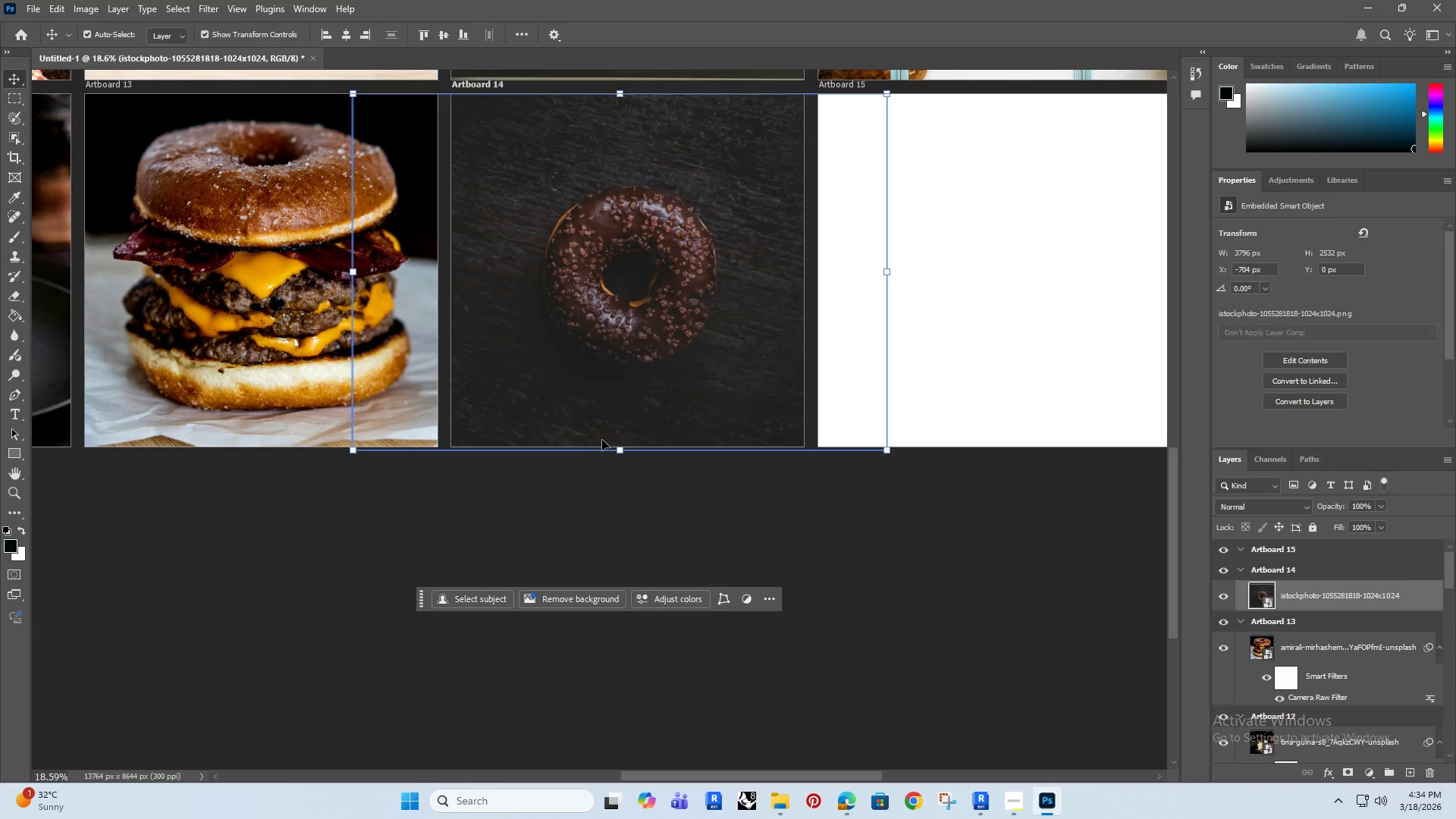 
key(ArrowLeft)
 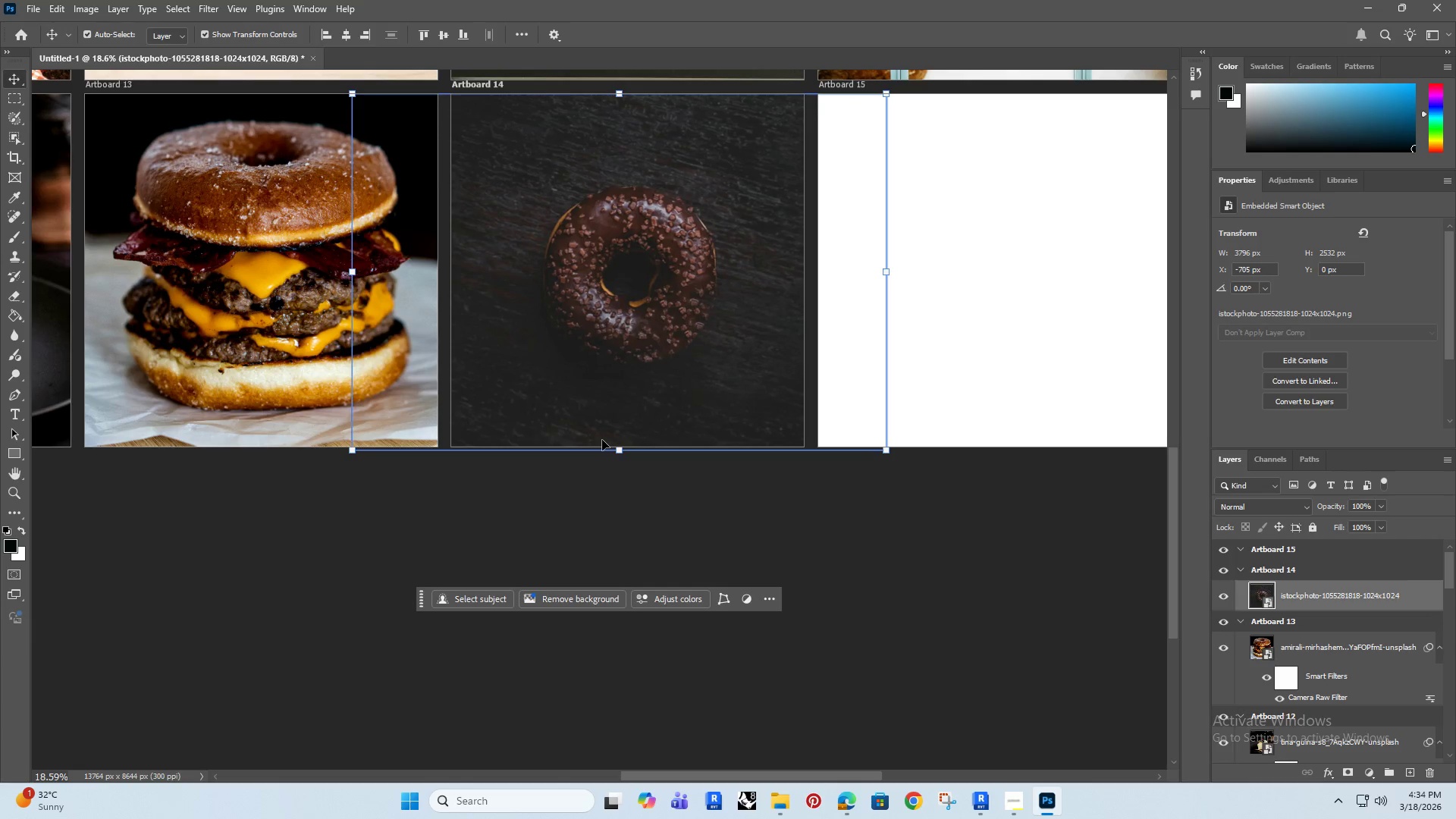 
key(ArrowLeft)
 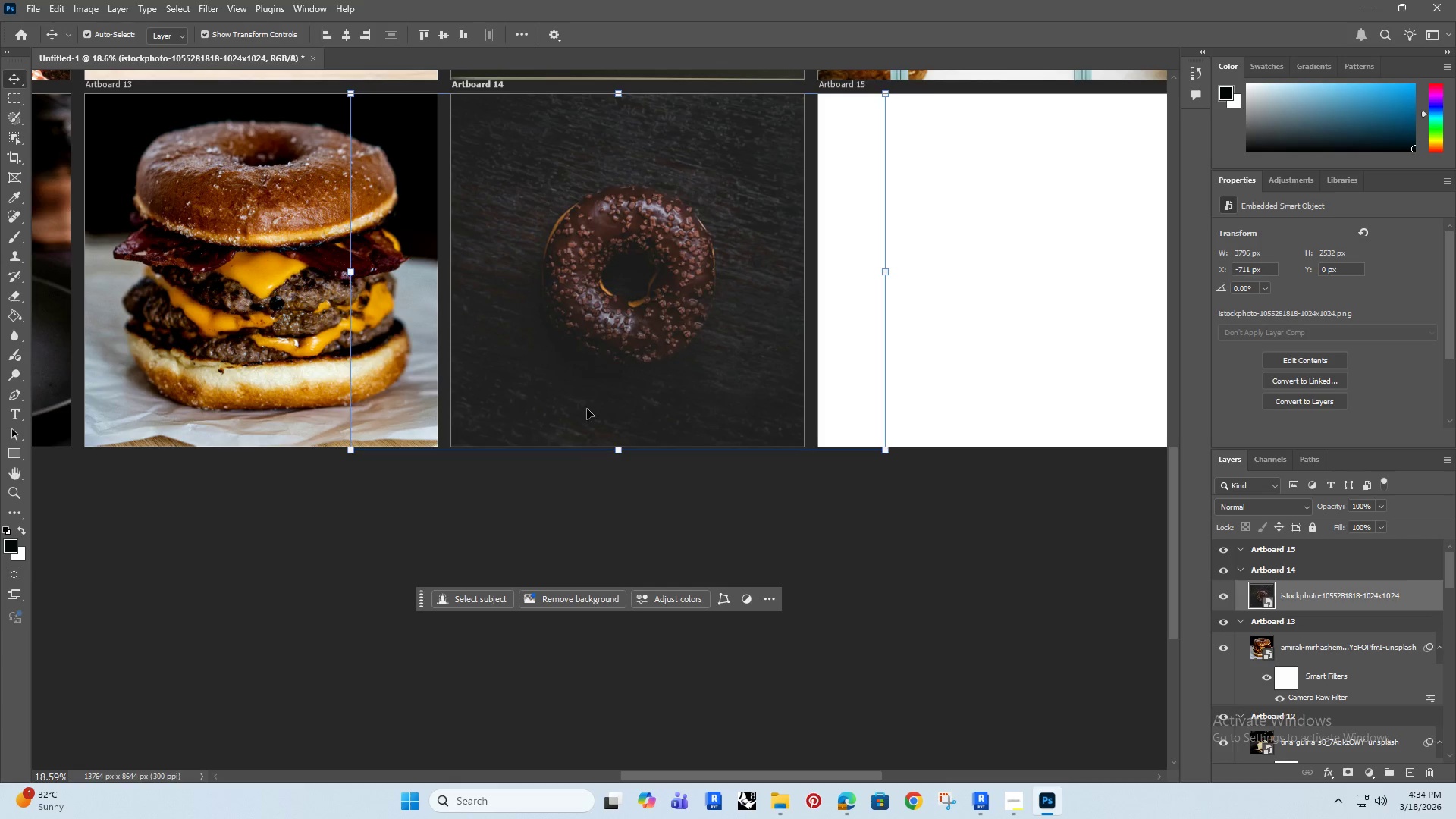 
key(ArrowLeft)
 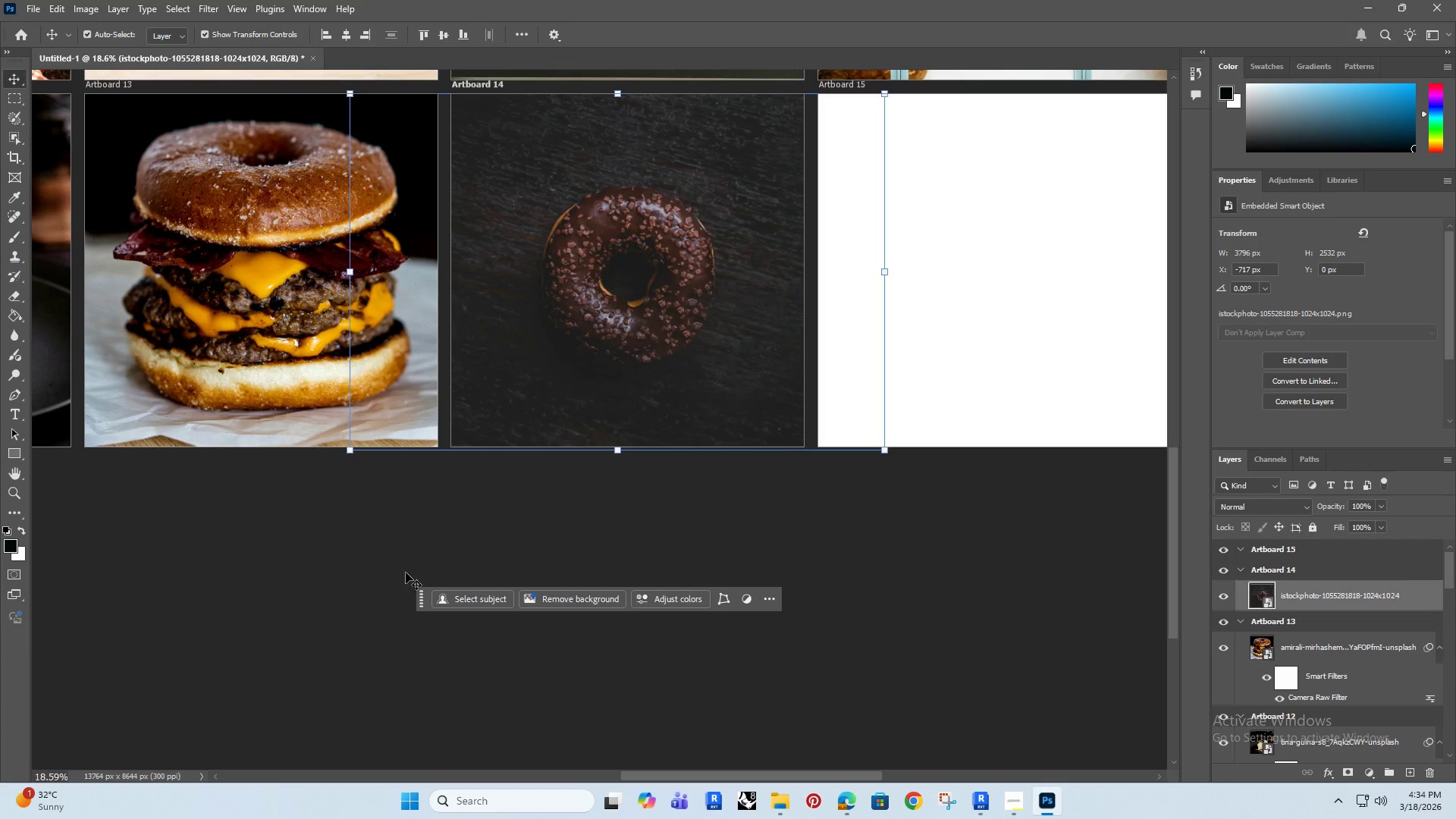 
left_click([459, 516])
 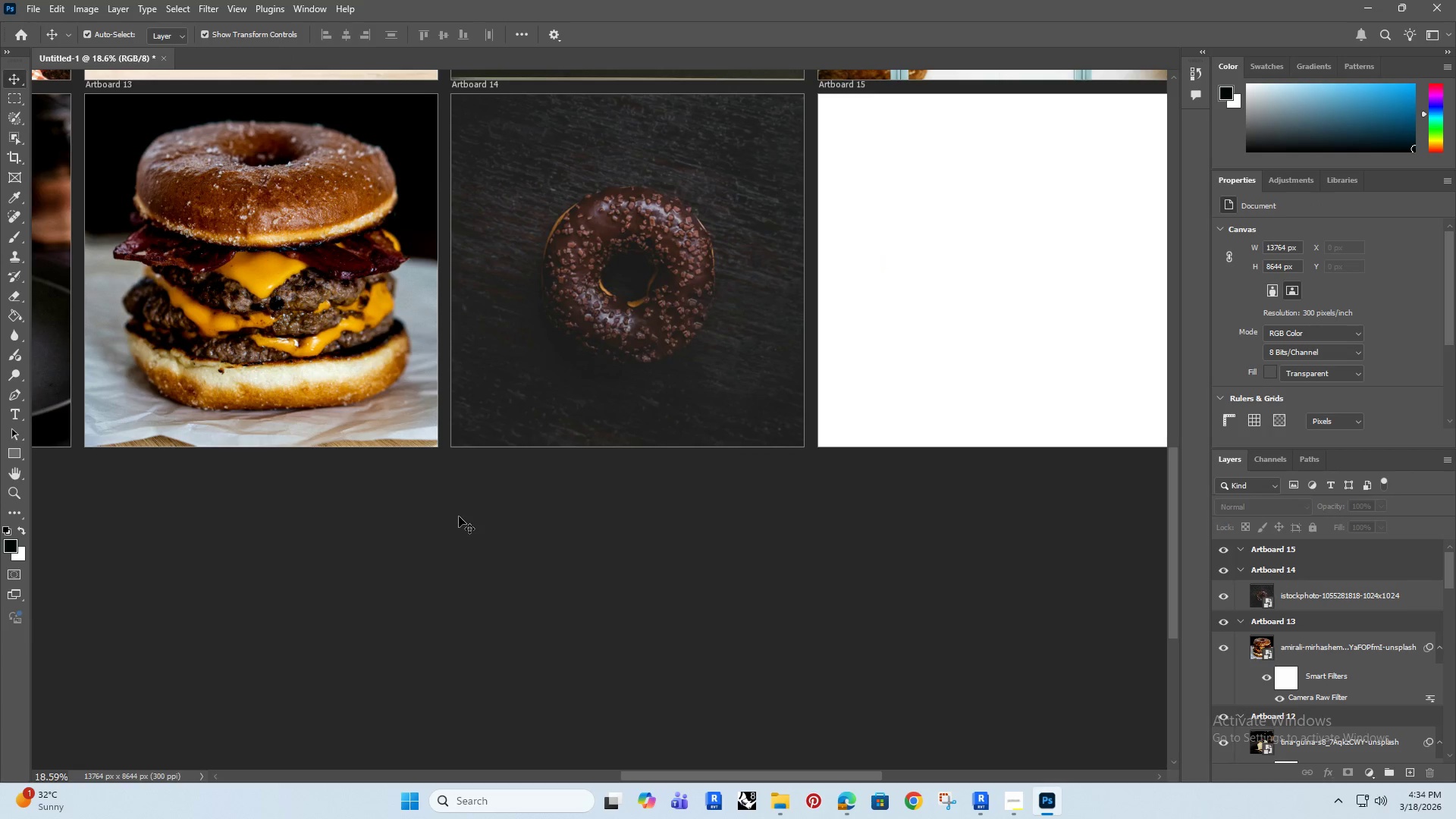 
hold_key(key=AltRight, duration=0.69)
 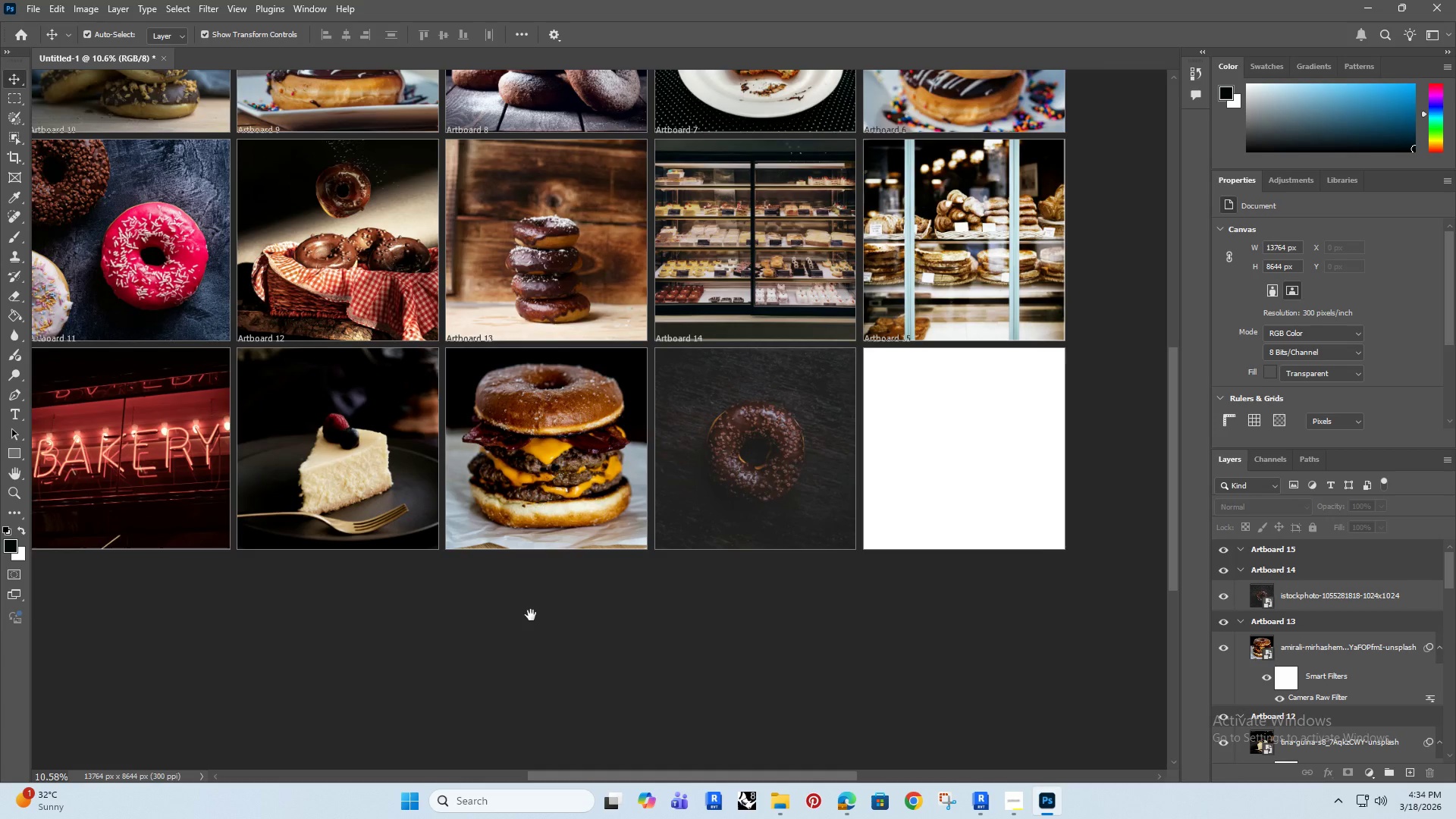 
hold_key(key=Space, duration=0.86)
 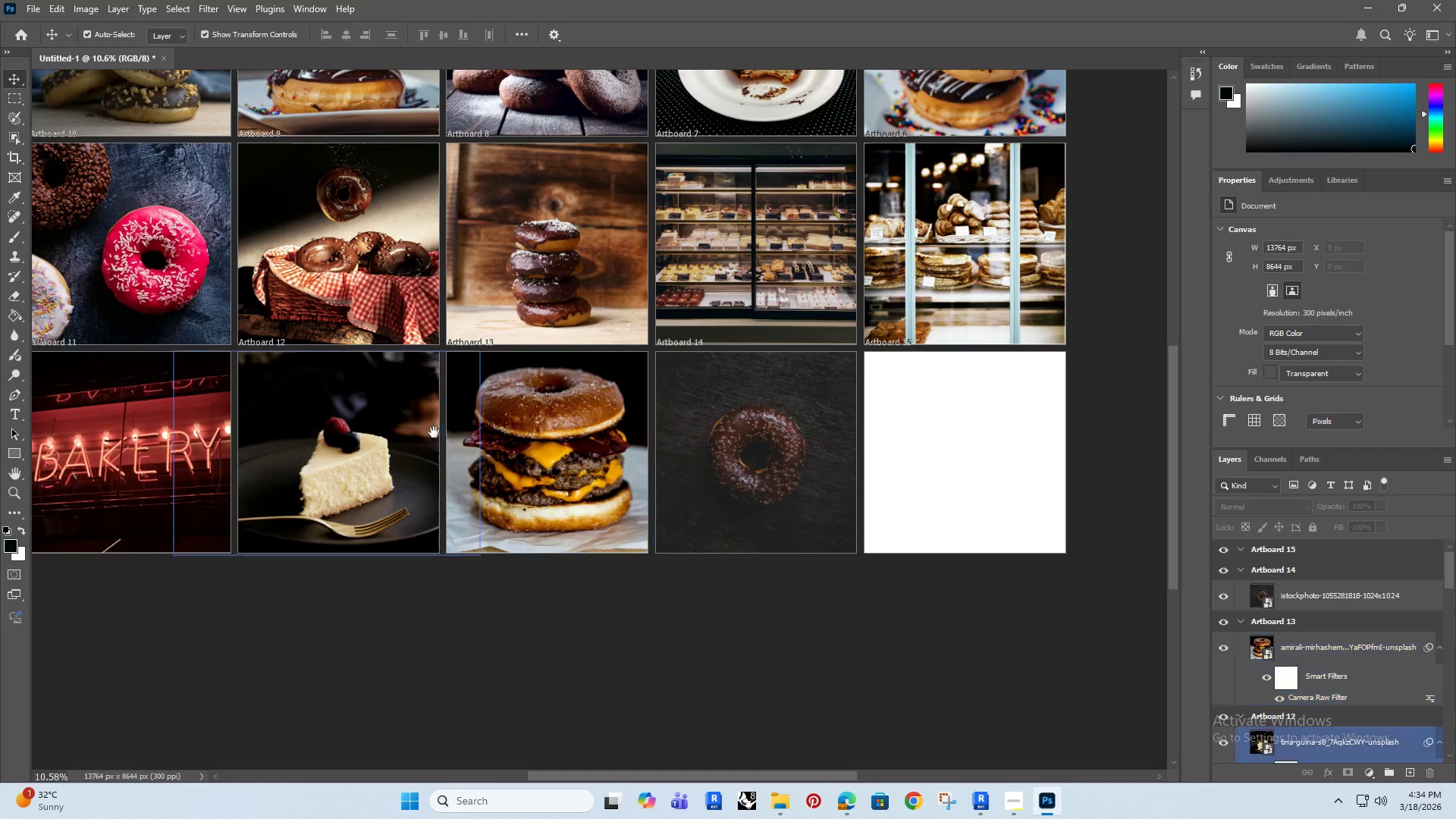 
left_click_drag(start_coordinate=[330, 542], to_coordinate=[531, 619])
 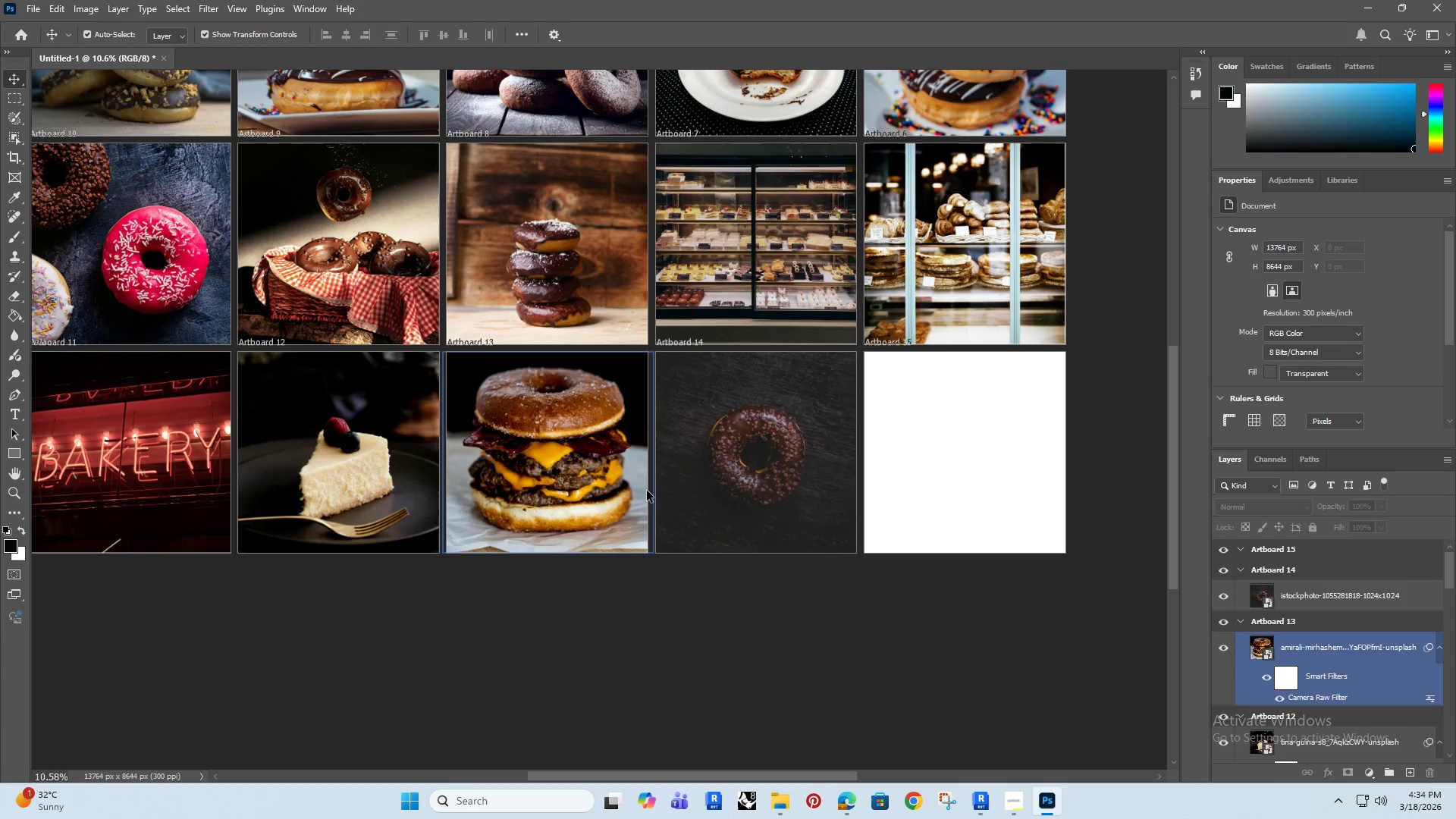 
scroll: coordinate [459, 516], scroll_direction: down, amount: 6.0
 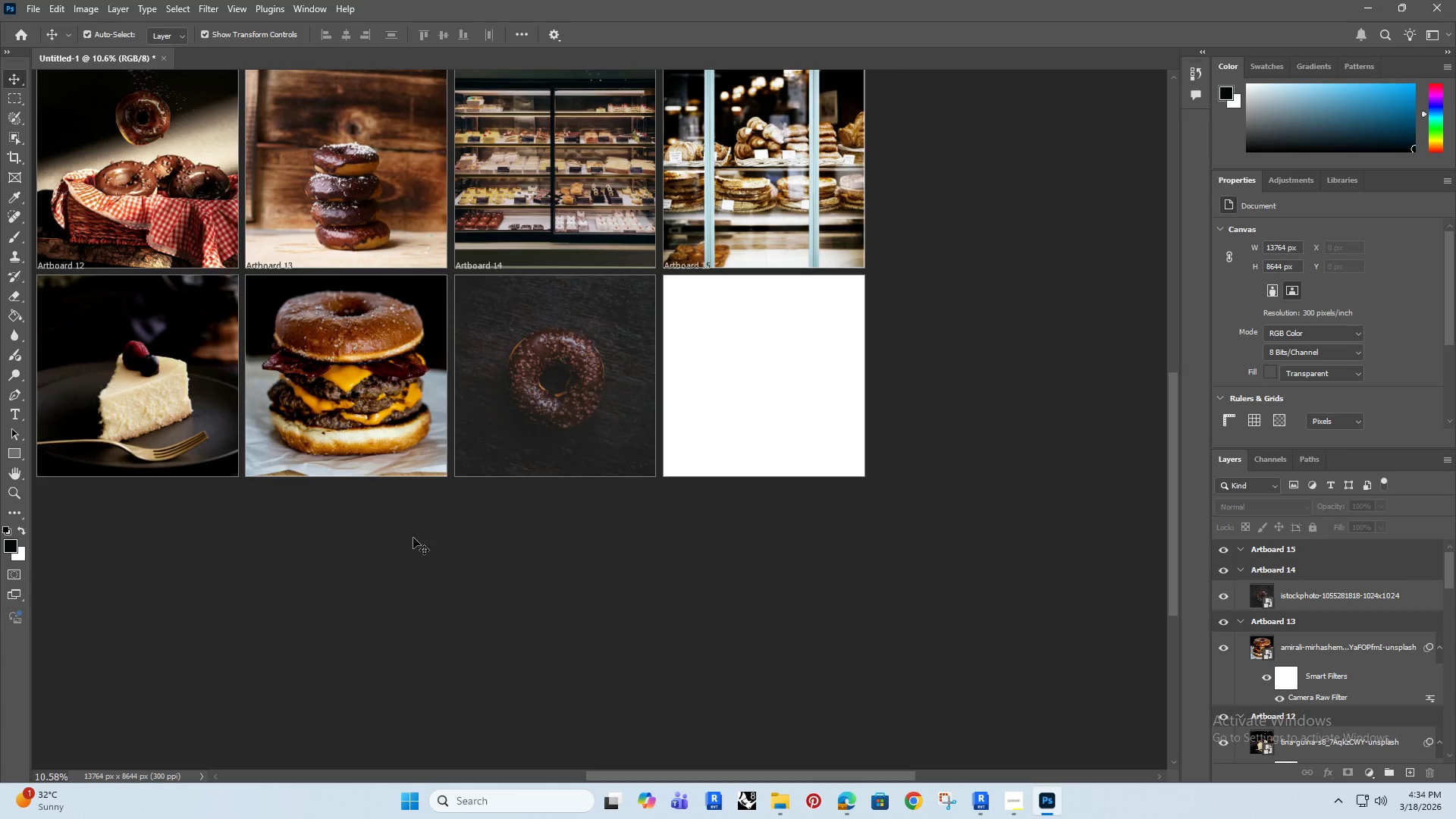 
hold_key(key=Space, duration=1.2)
 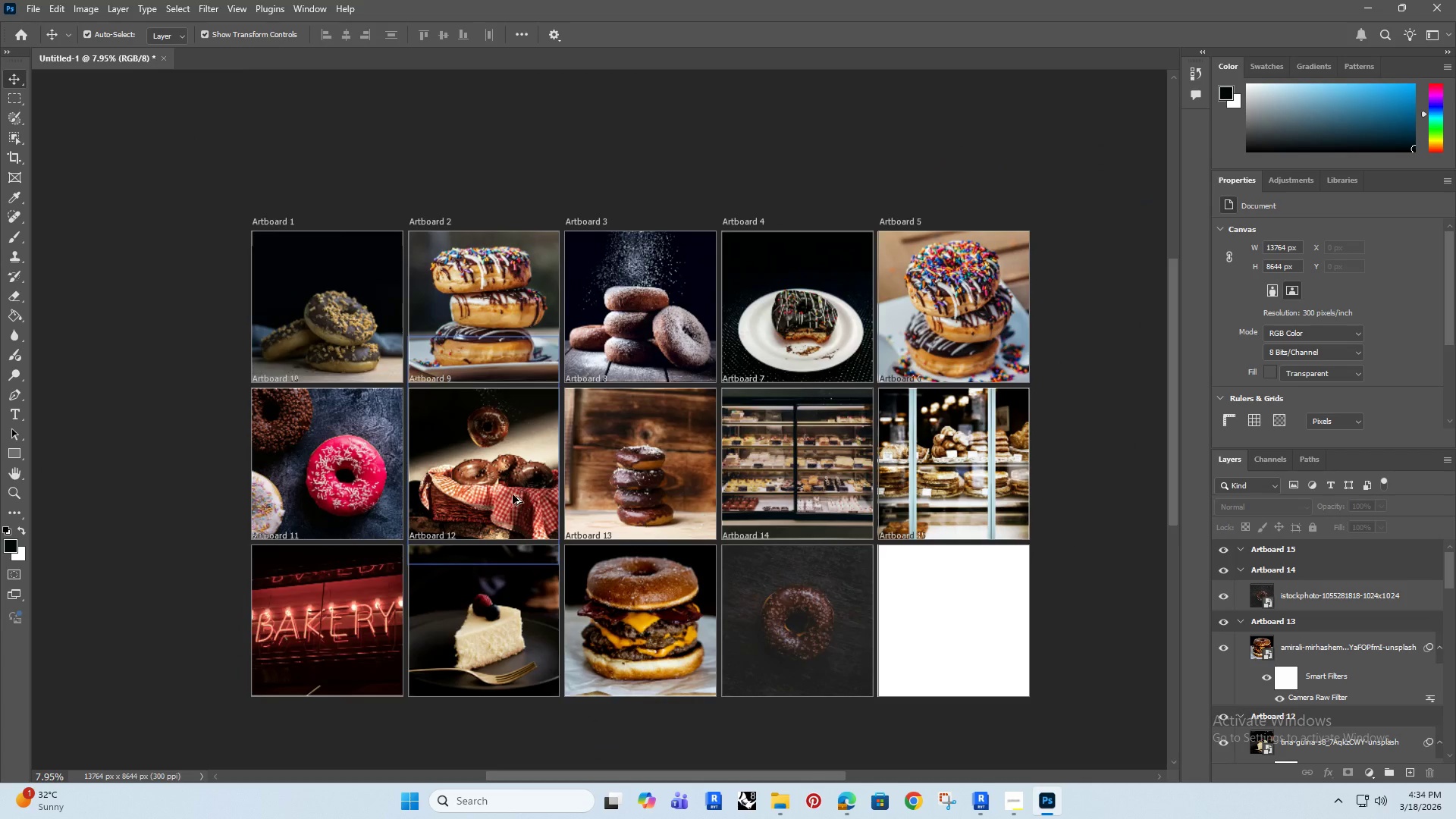 
left_click_drag(start_coordinate=[380, 290], to_coordinate=[515, 498])
 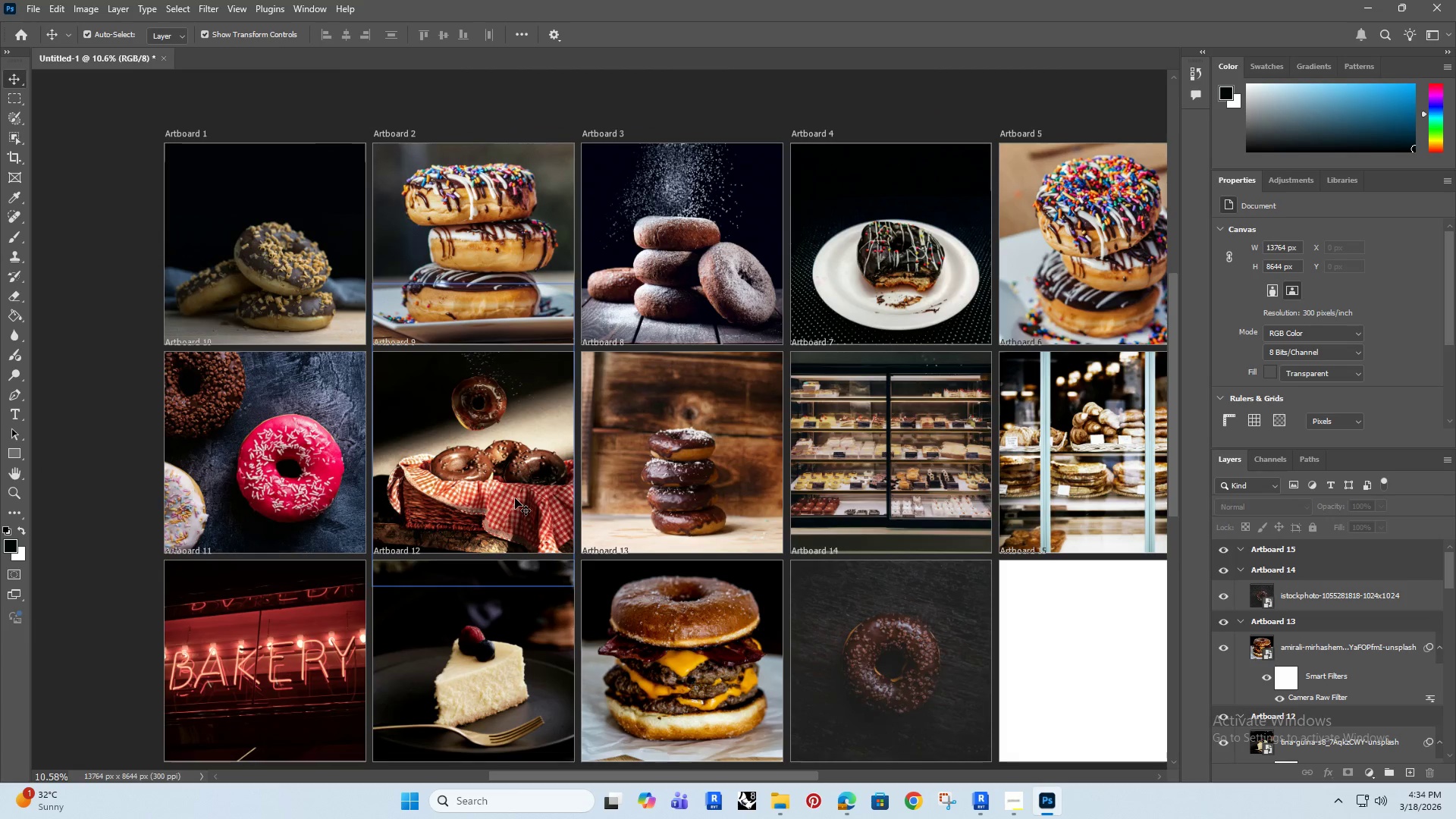 
hold_key(key=AltRight, duration=0.42)
 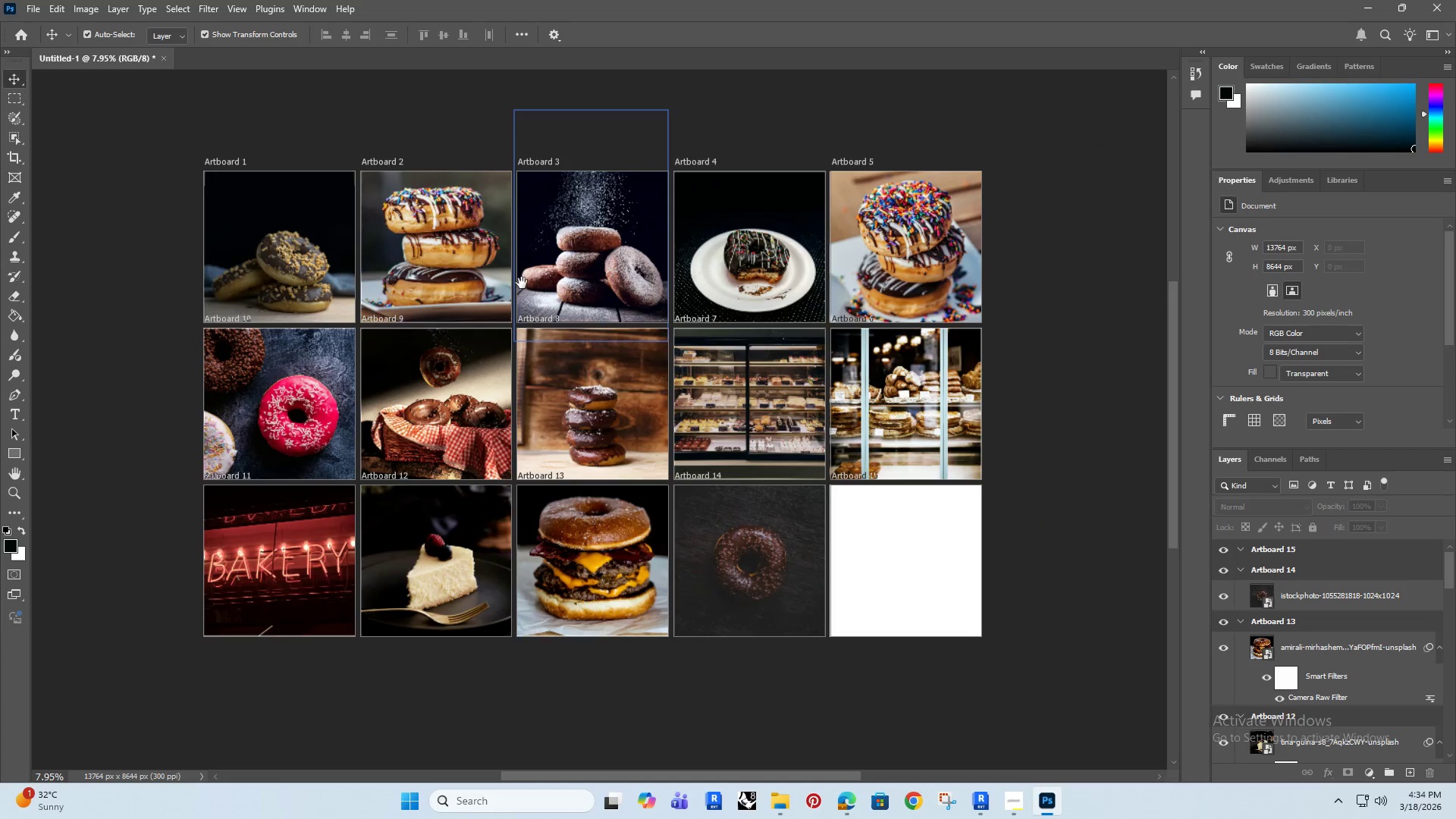 
hold_key(key=Space, duration=0.66)
 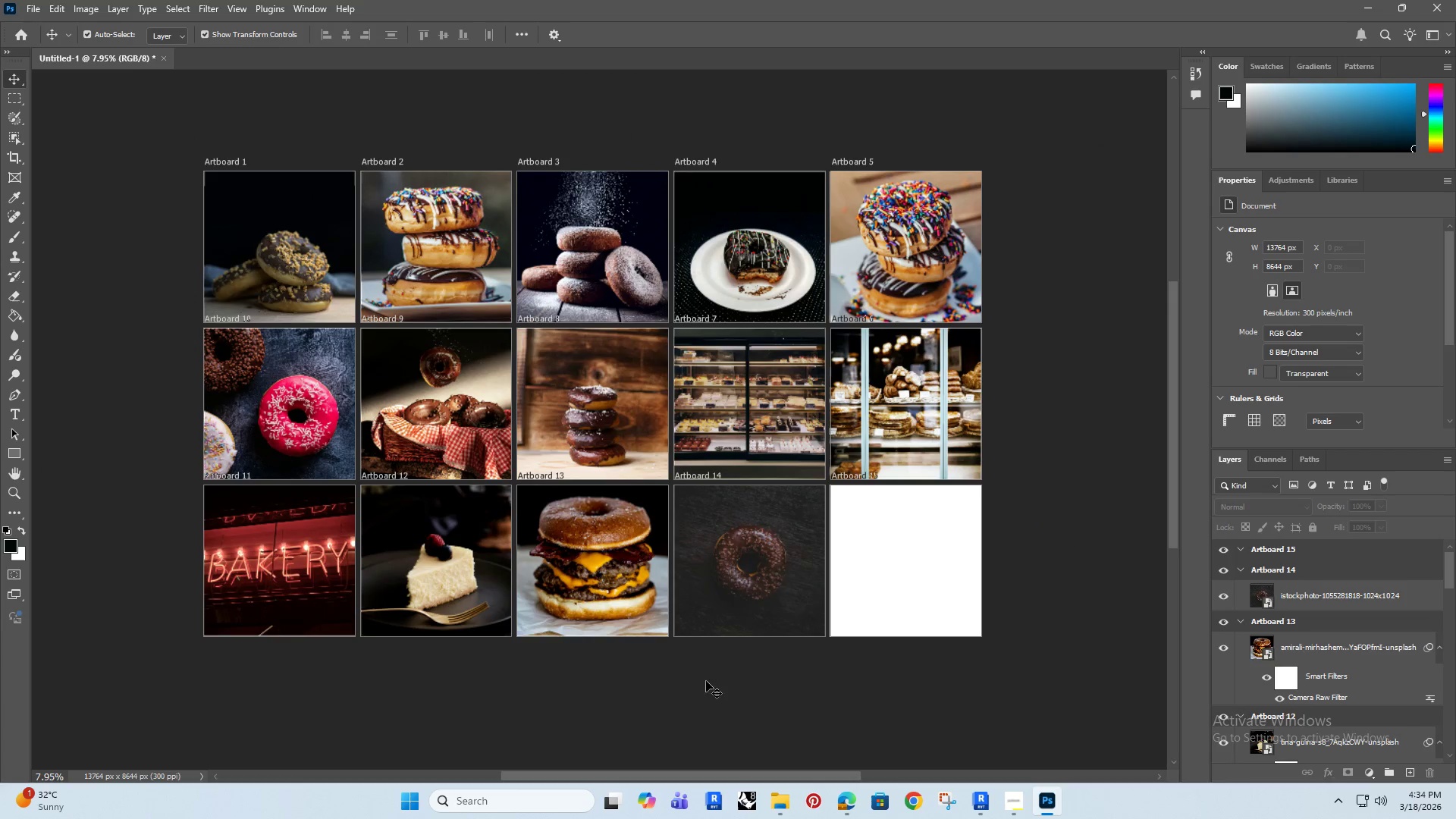 
scroll: coordinate [515, 498], scroll_direction: down, amount: 3.0
 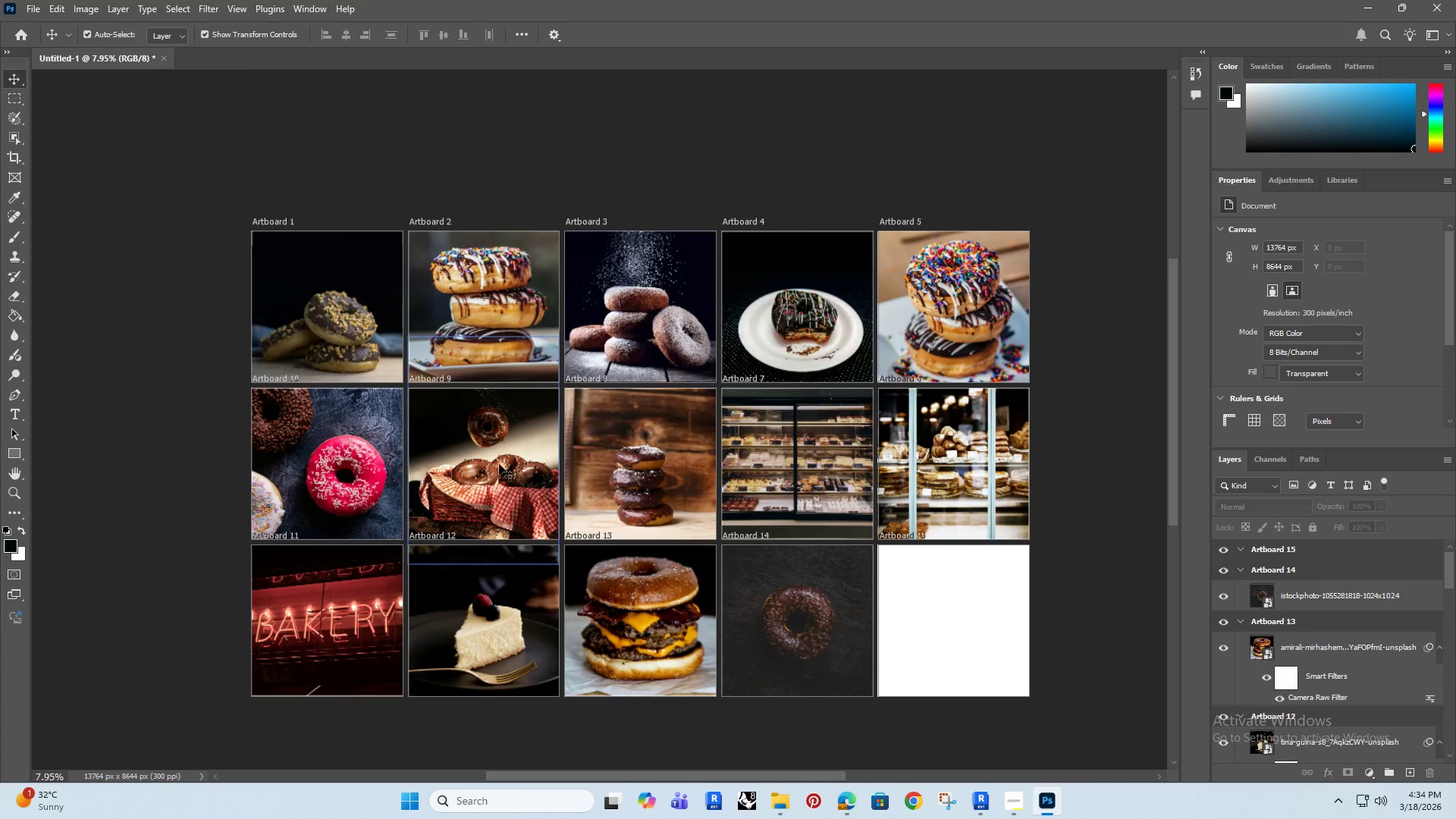 
left_click_drag(start_coordinate=[570, 343], to_coordinate=[522, 283])
 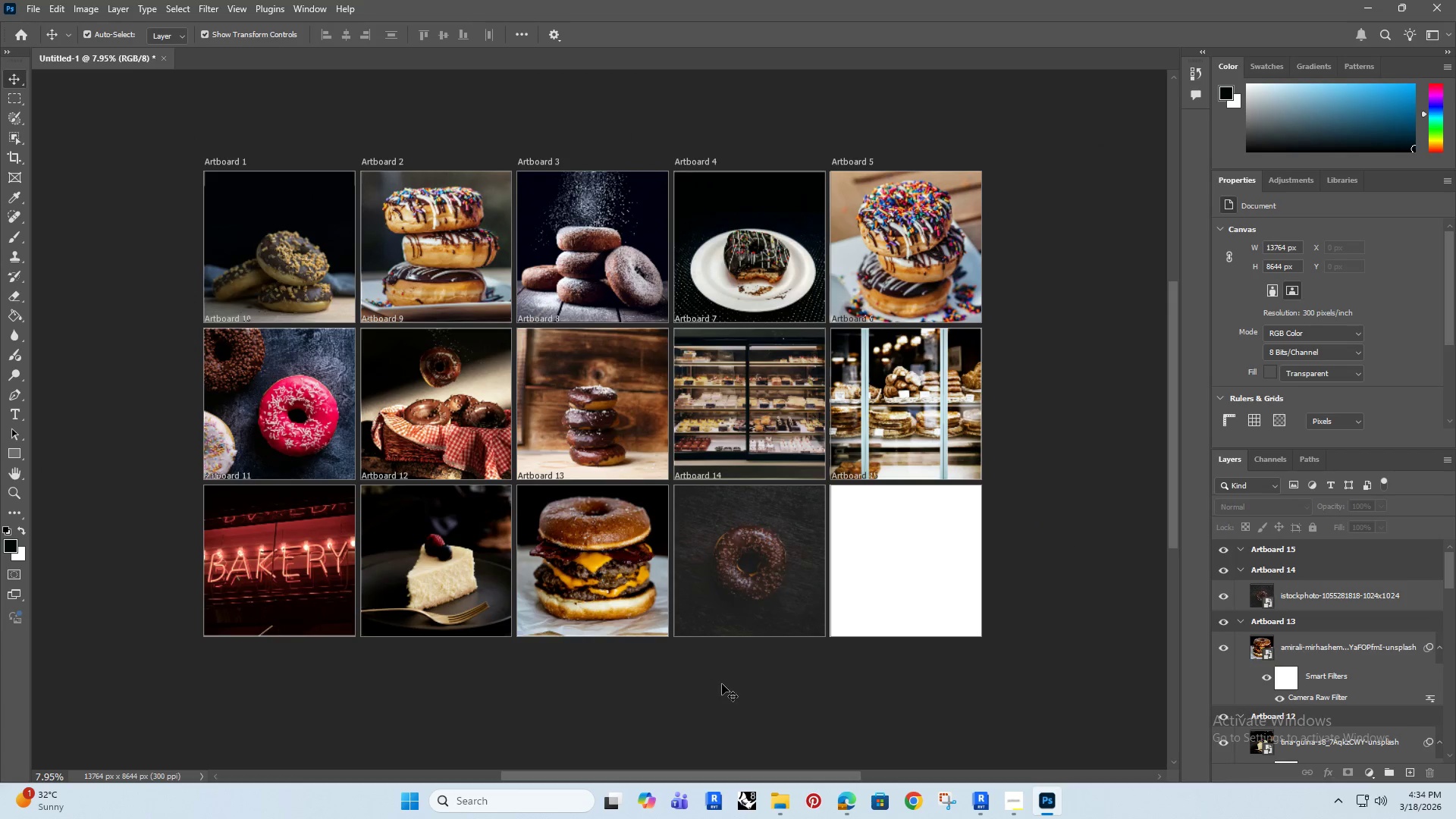 
hold_key(key=AltRight, duration=1.02)
scroll: coordinate [722, 684], scroll_direction: up, amount: 3.0
 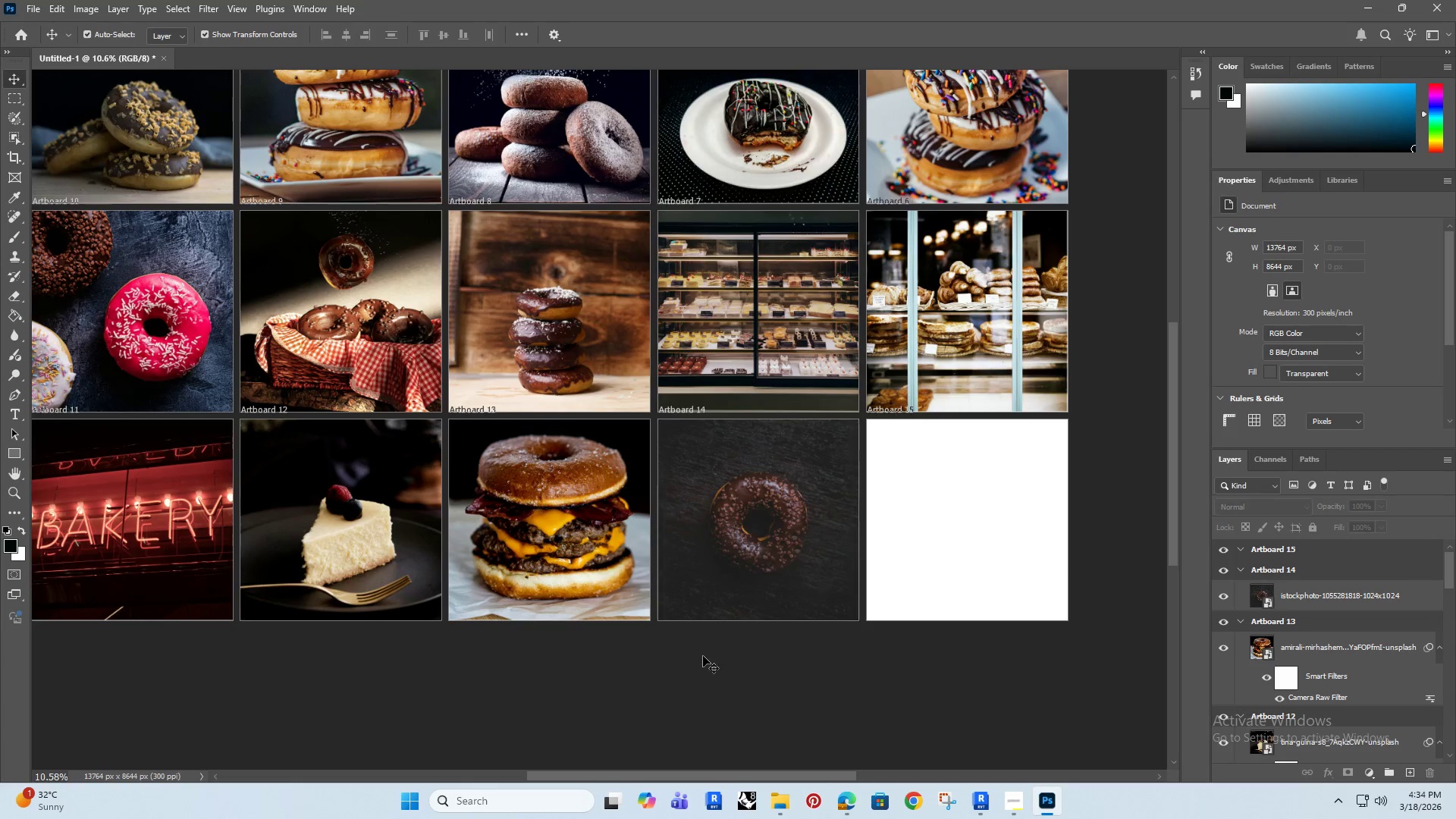 
hold_key(key=Space, duration=1.08)
 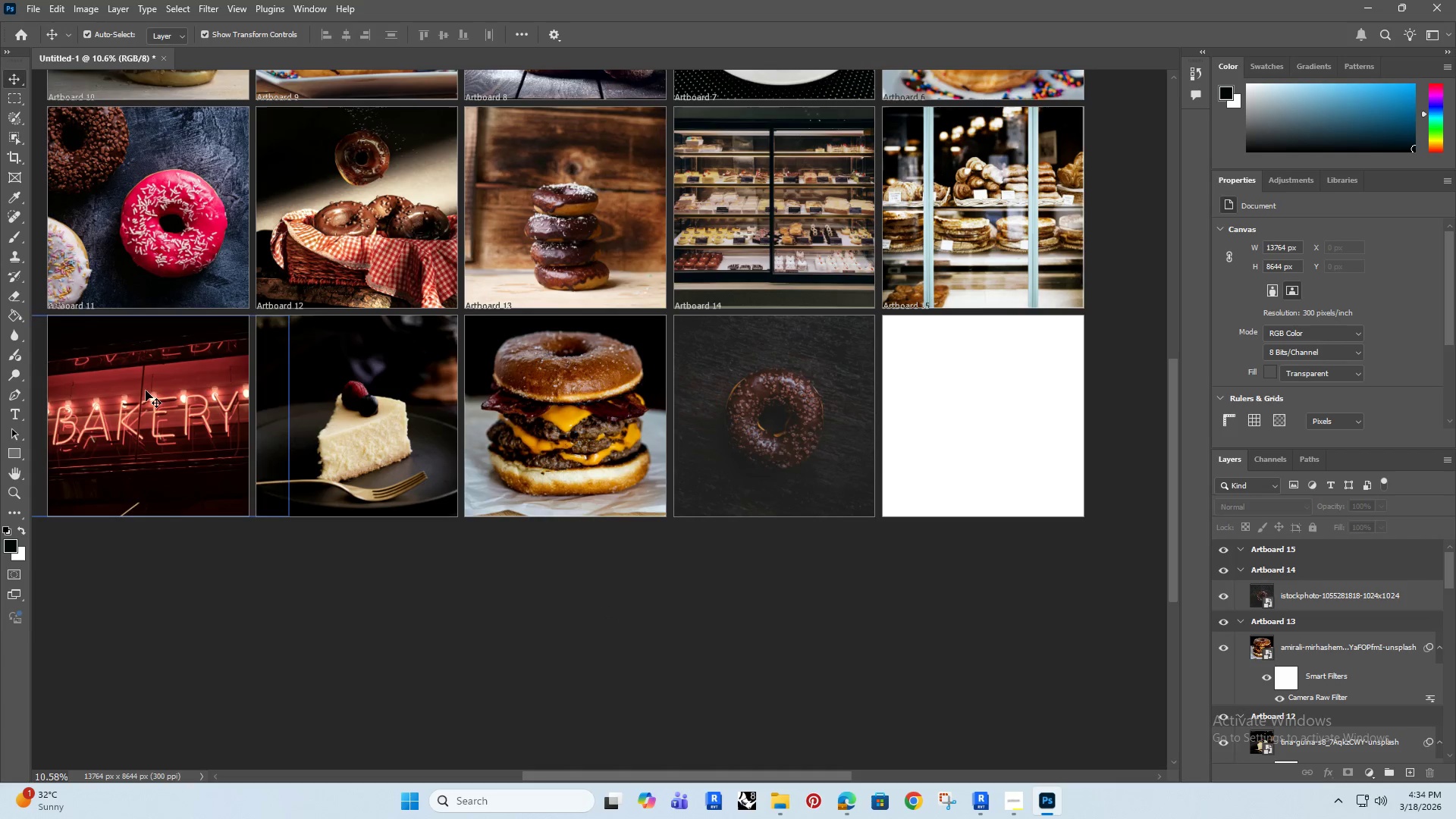 
left_click_drag(start_coordinate=[618, 709], to_coordinate=[634, 605])
 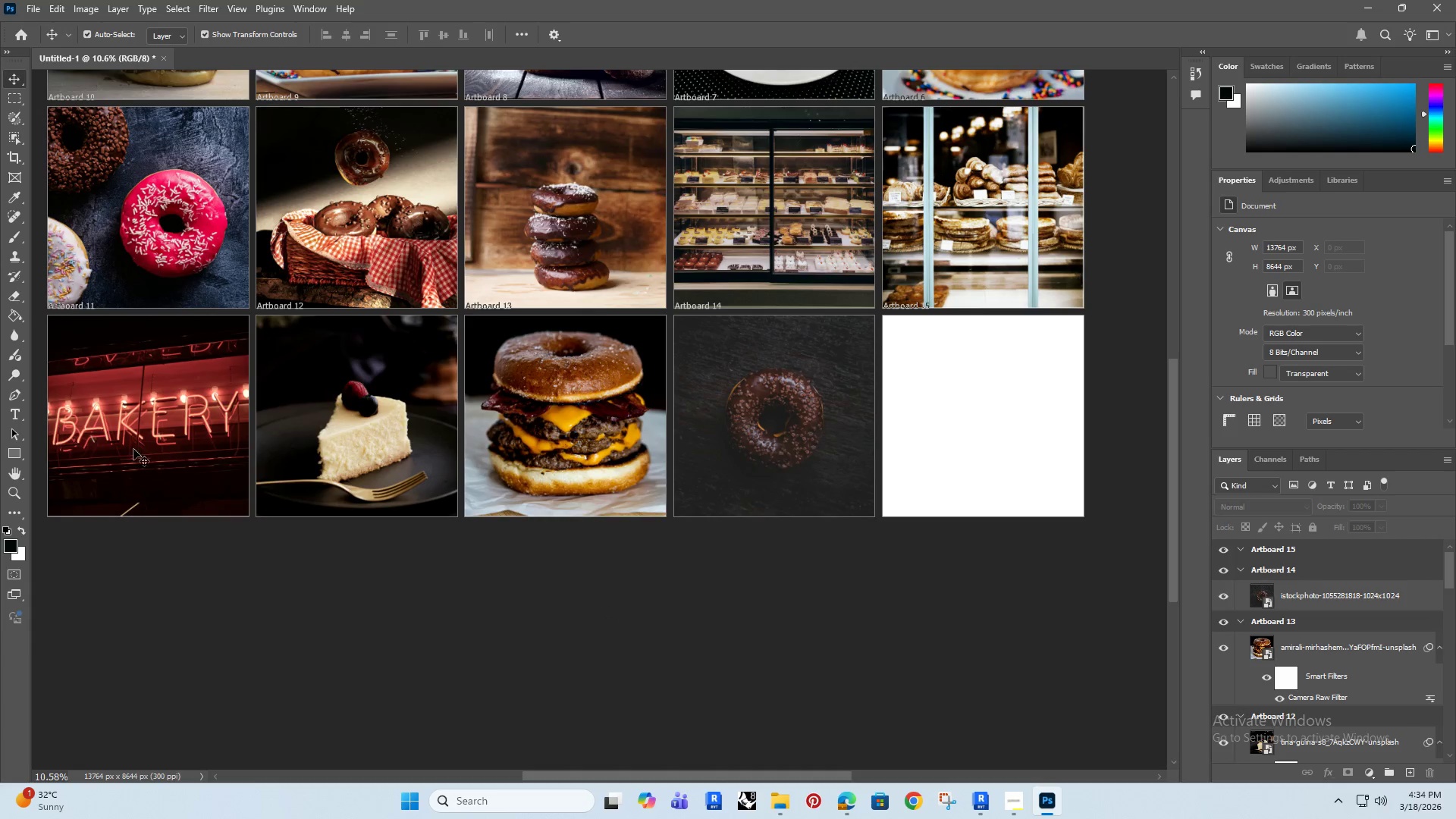 
left_click([146, 386])
 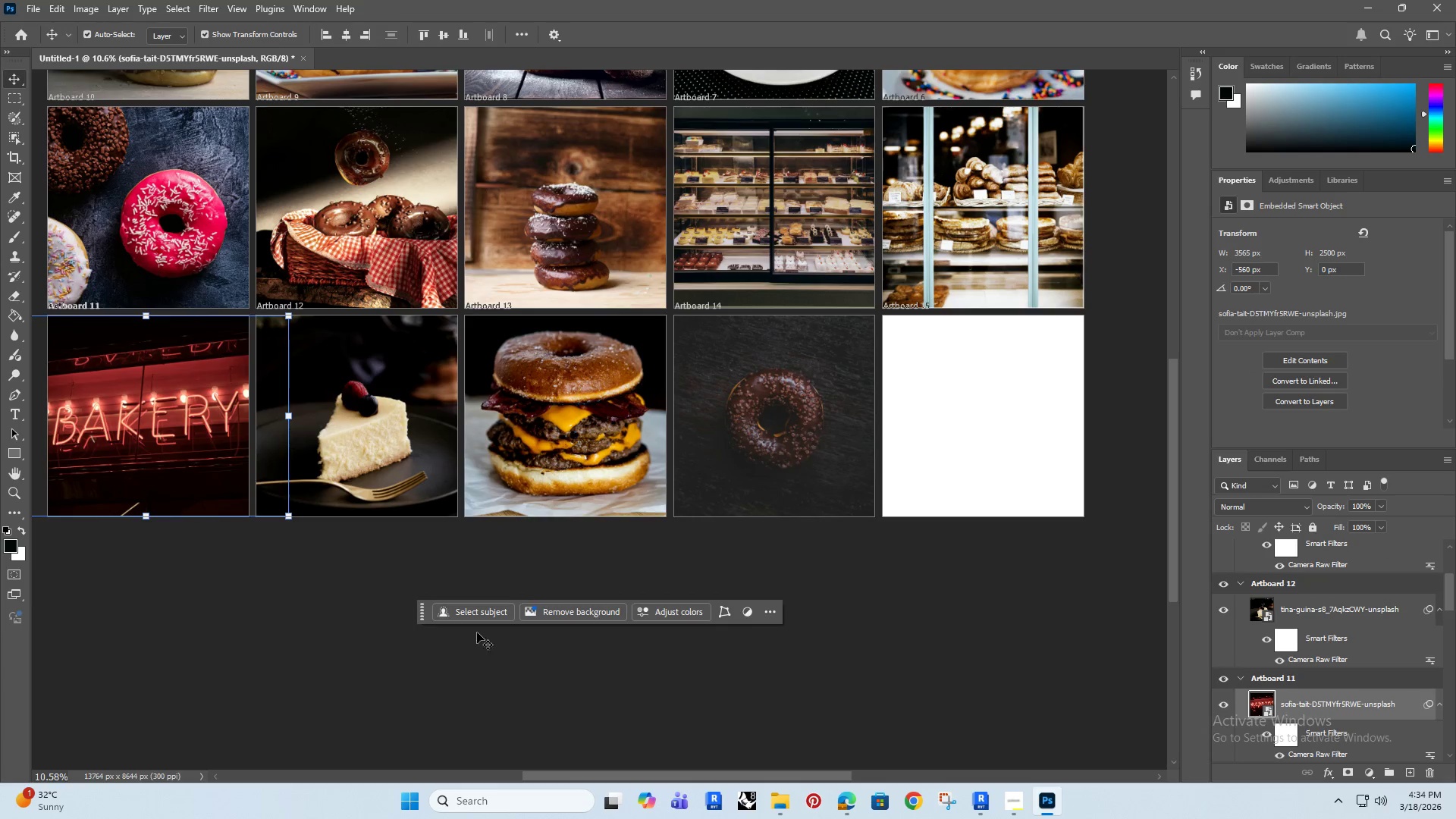 
left_click([505, 640])
 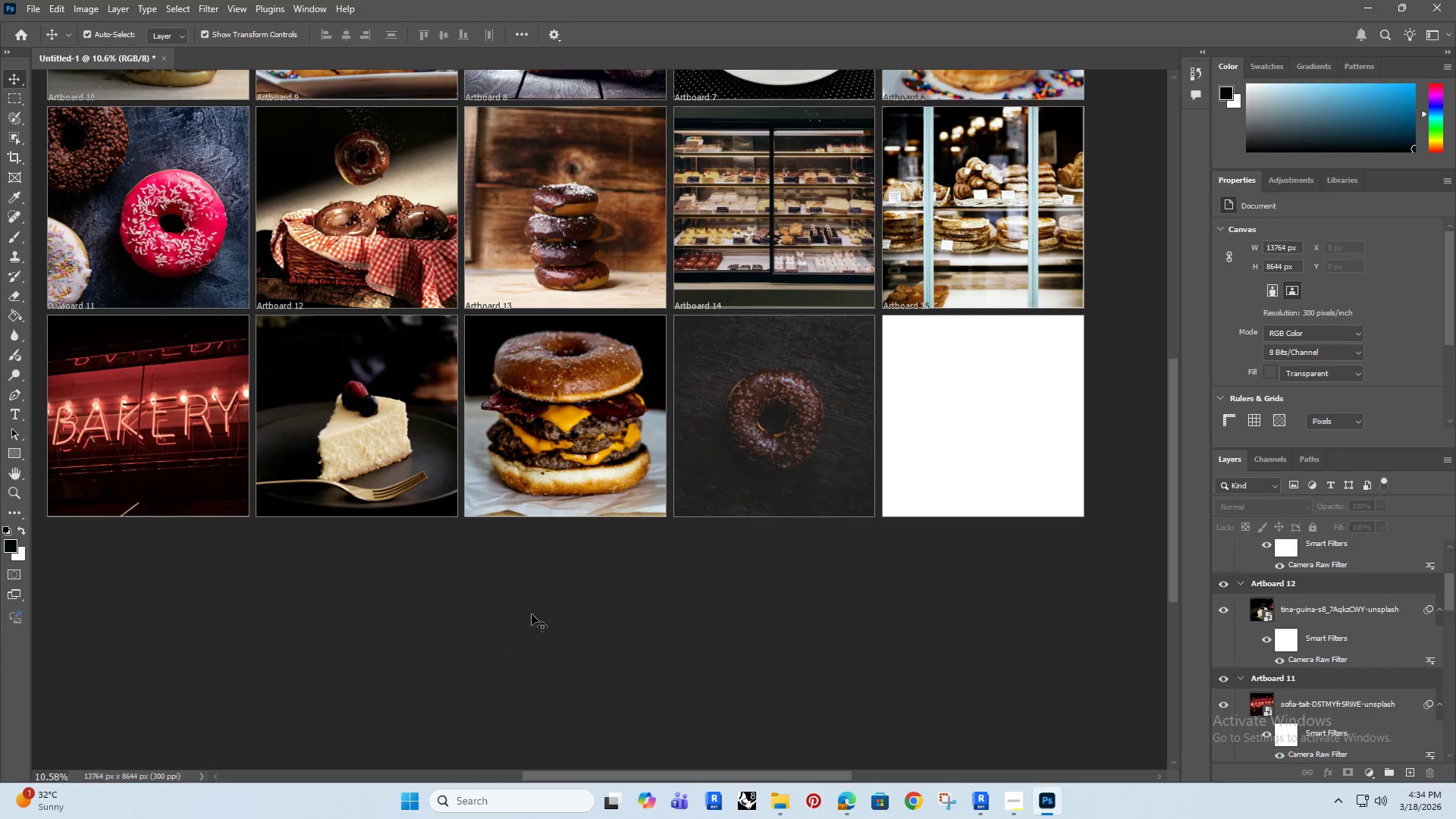 
hold_key(key=AltRight, duration=0.41)
 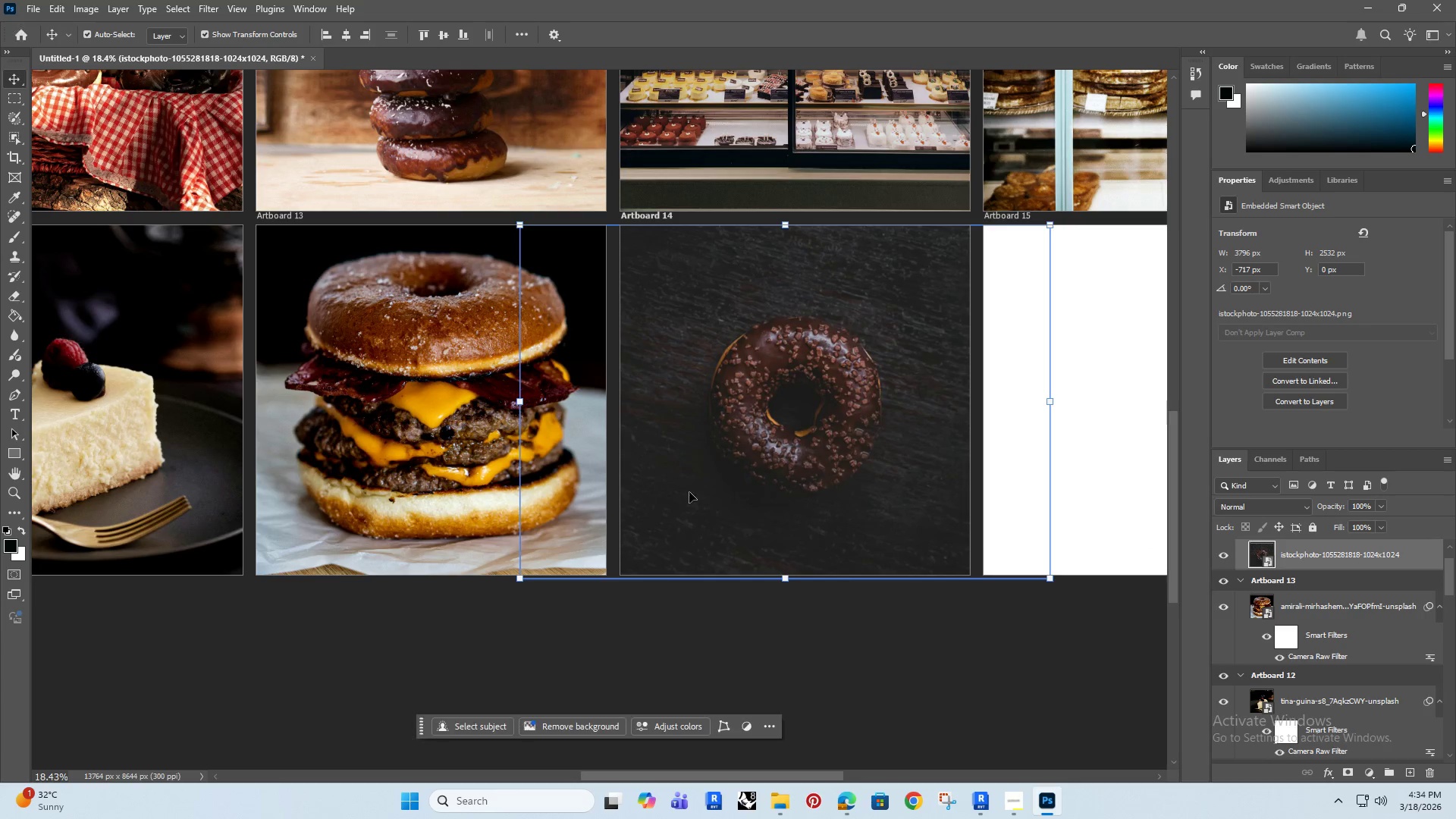 
left_click([702, 343])
 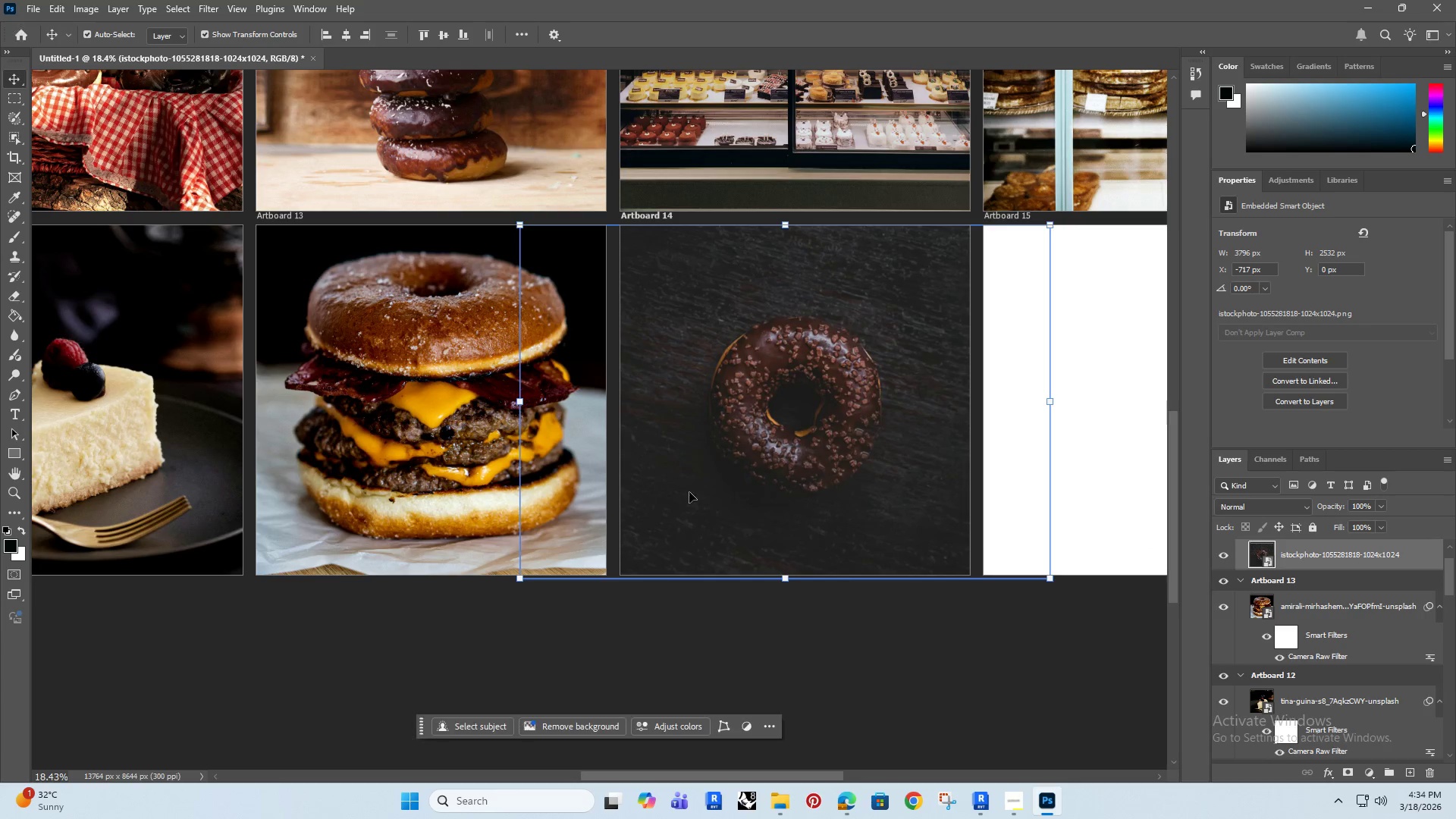 
scroll: coordinate [747, 438], scroll_direction: up, amount: 6.0
 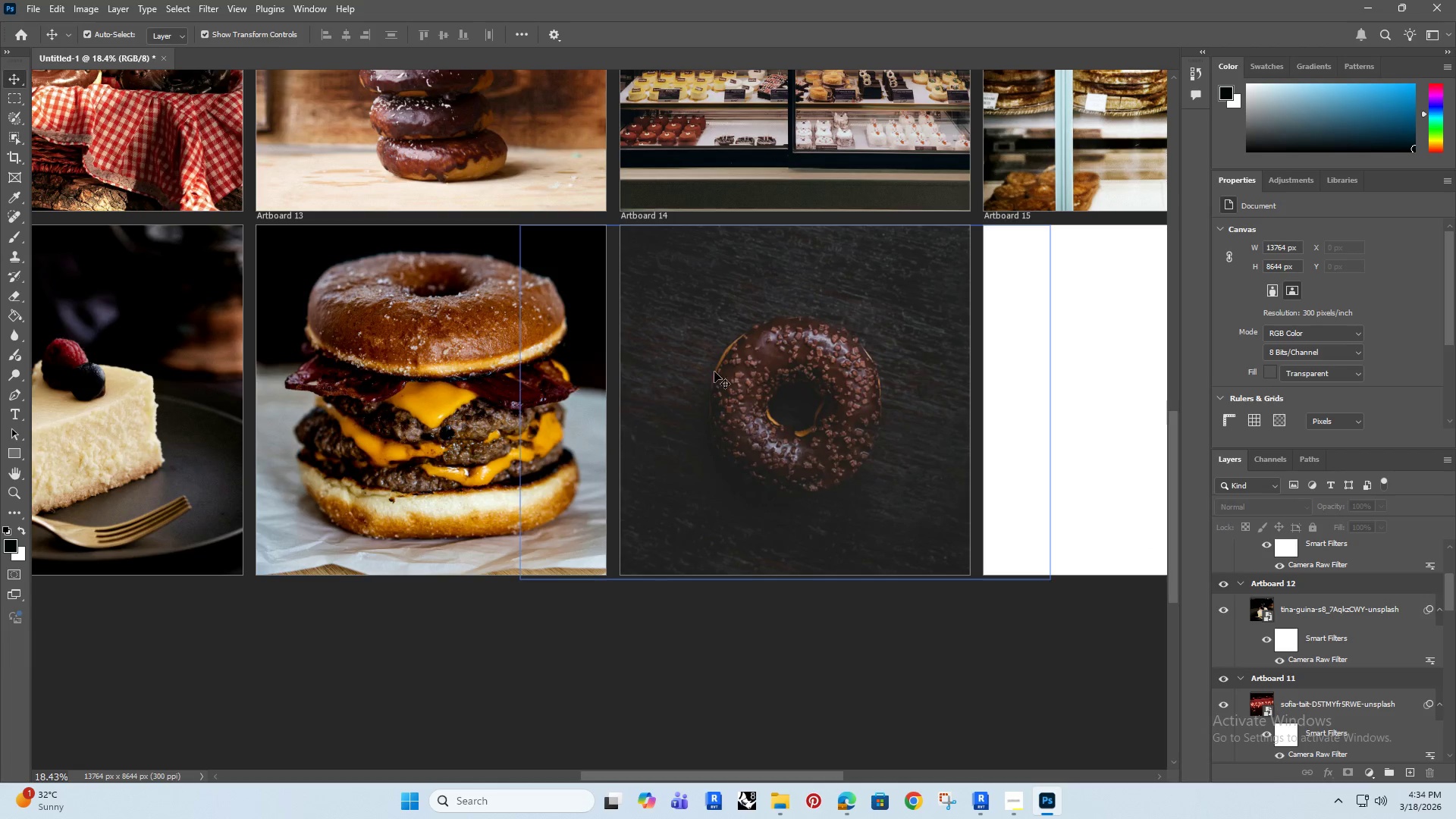 
hold_key(key=Space, duration=0.88)
 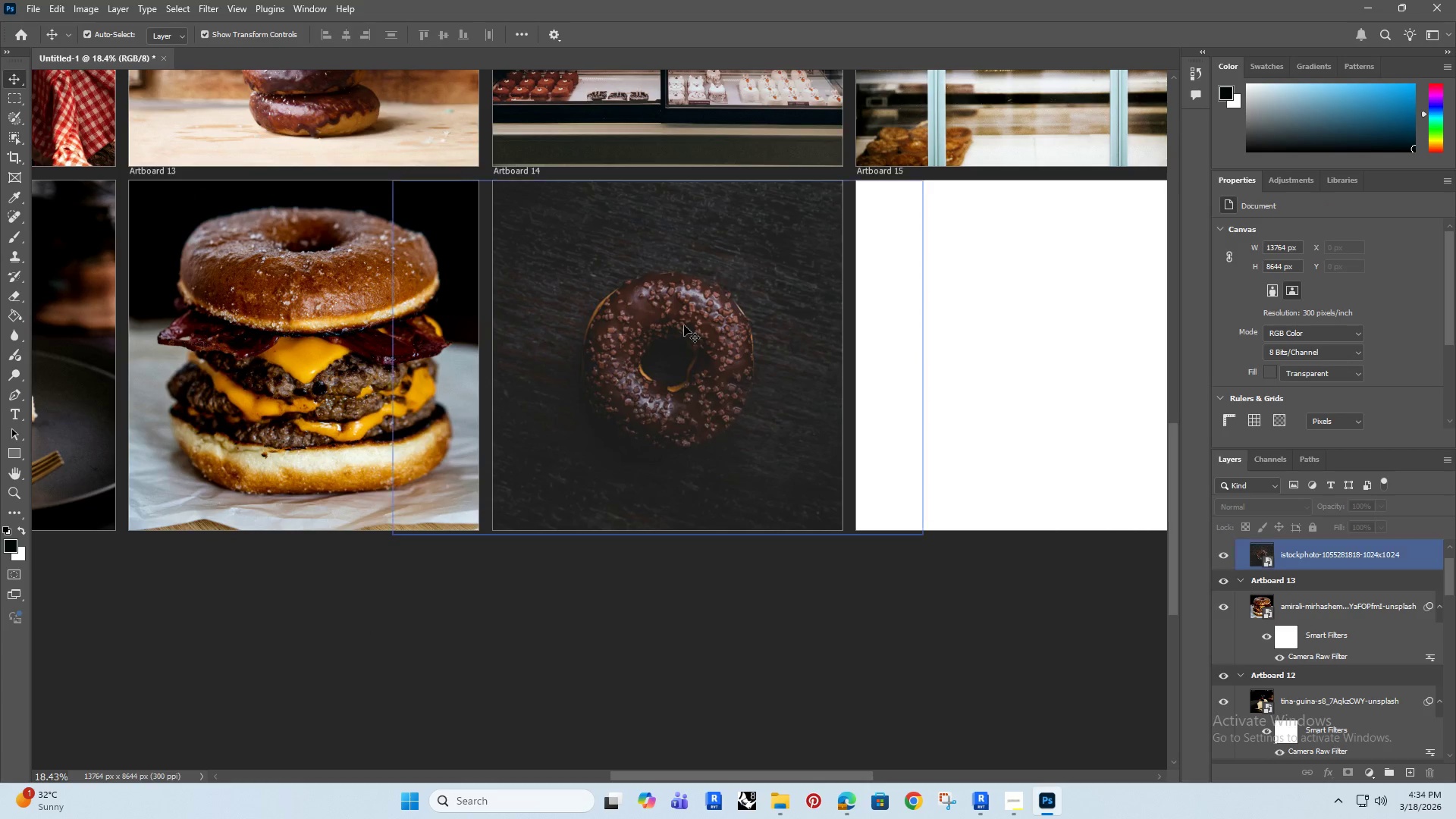 
left_click_drag(start_coordinate=[383, 633], to_coordinate=[256, 588])
 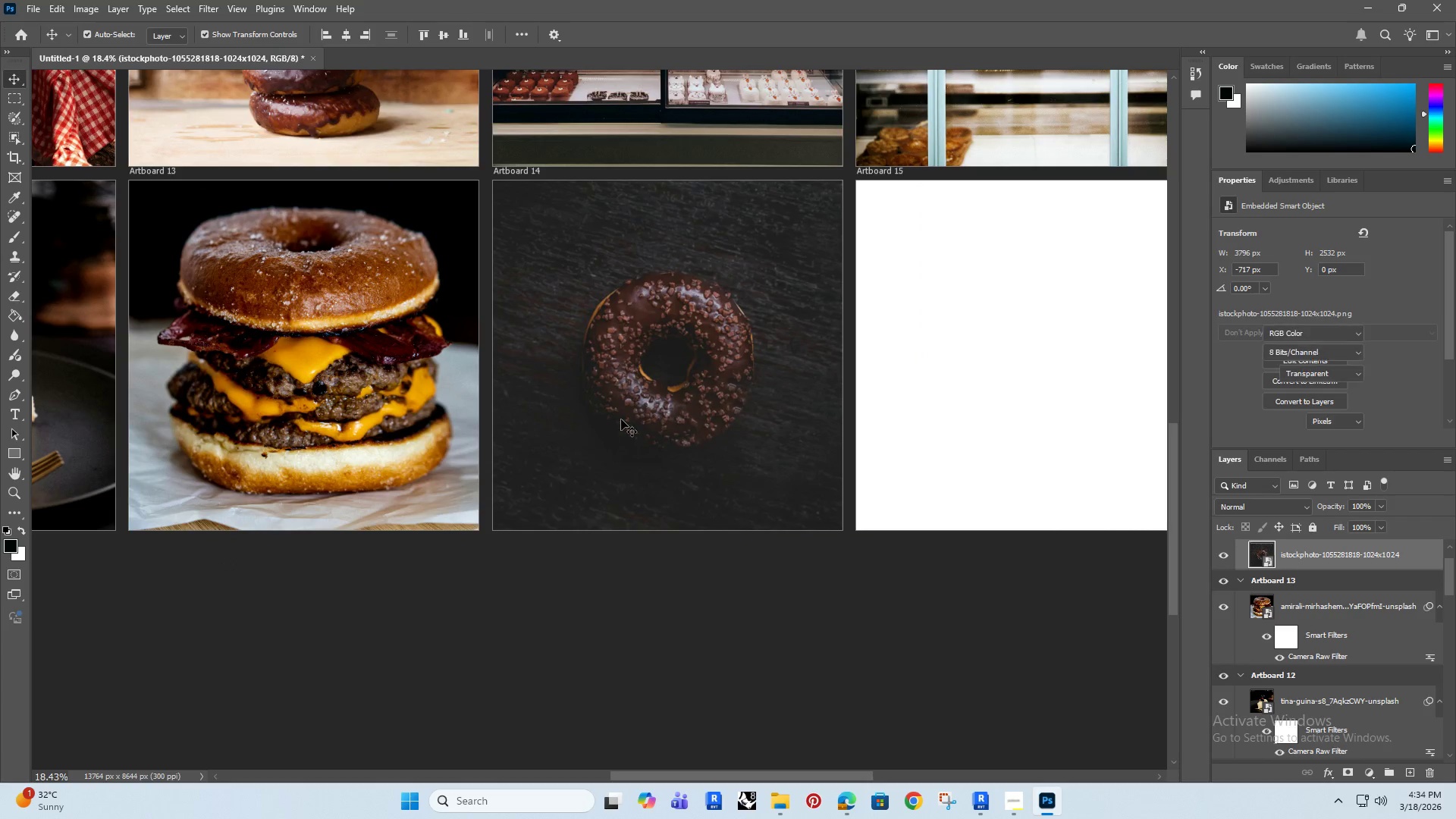 
double_click([684, 325])
 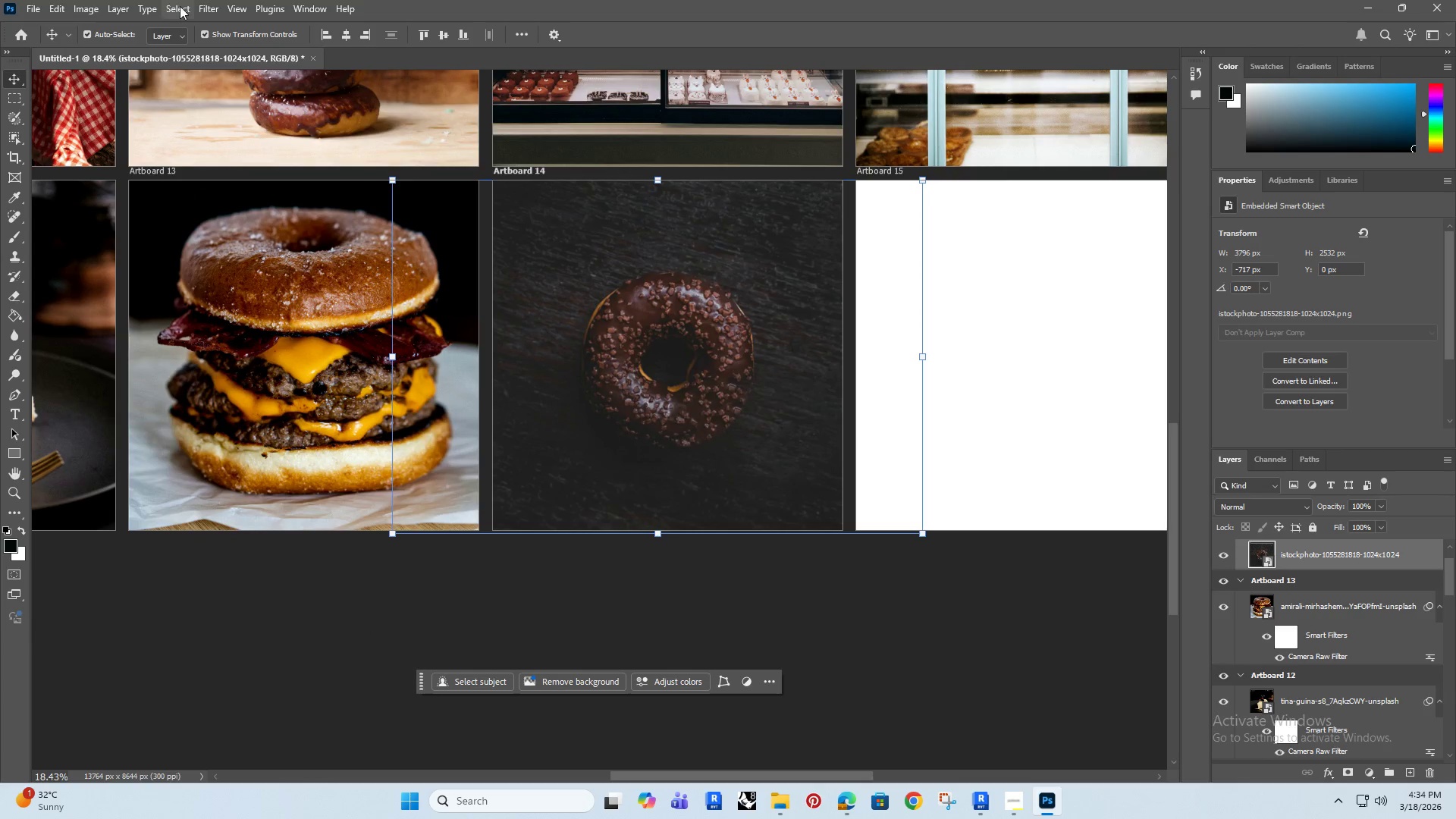 
left_click([200, 5])
 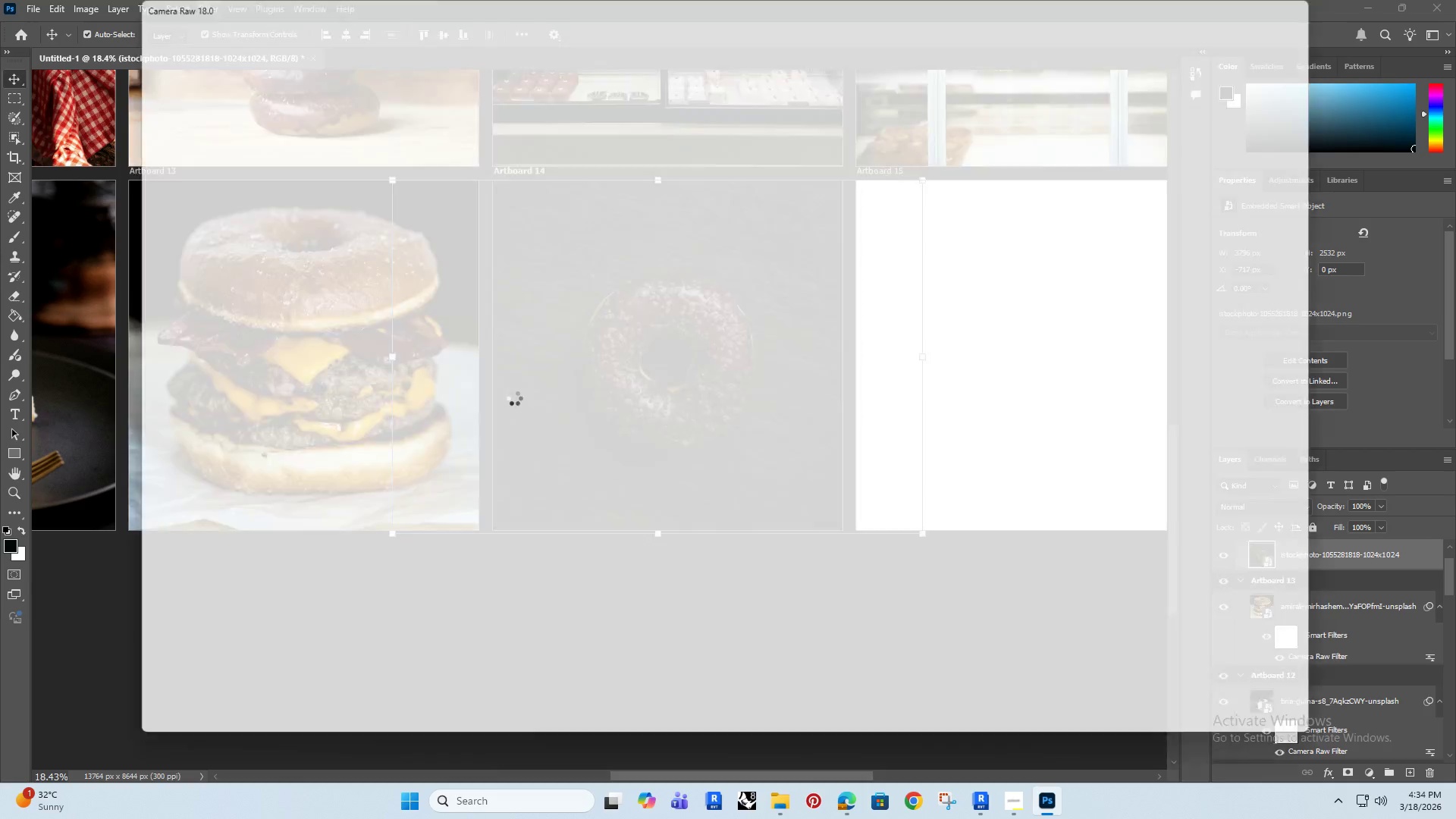 
hold_key(key=AltRight, duration=0.39)
 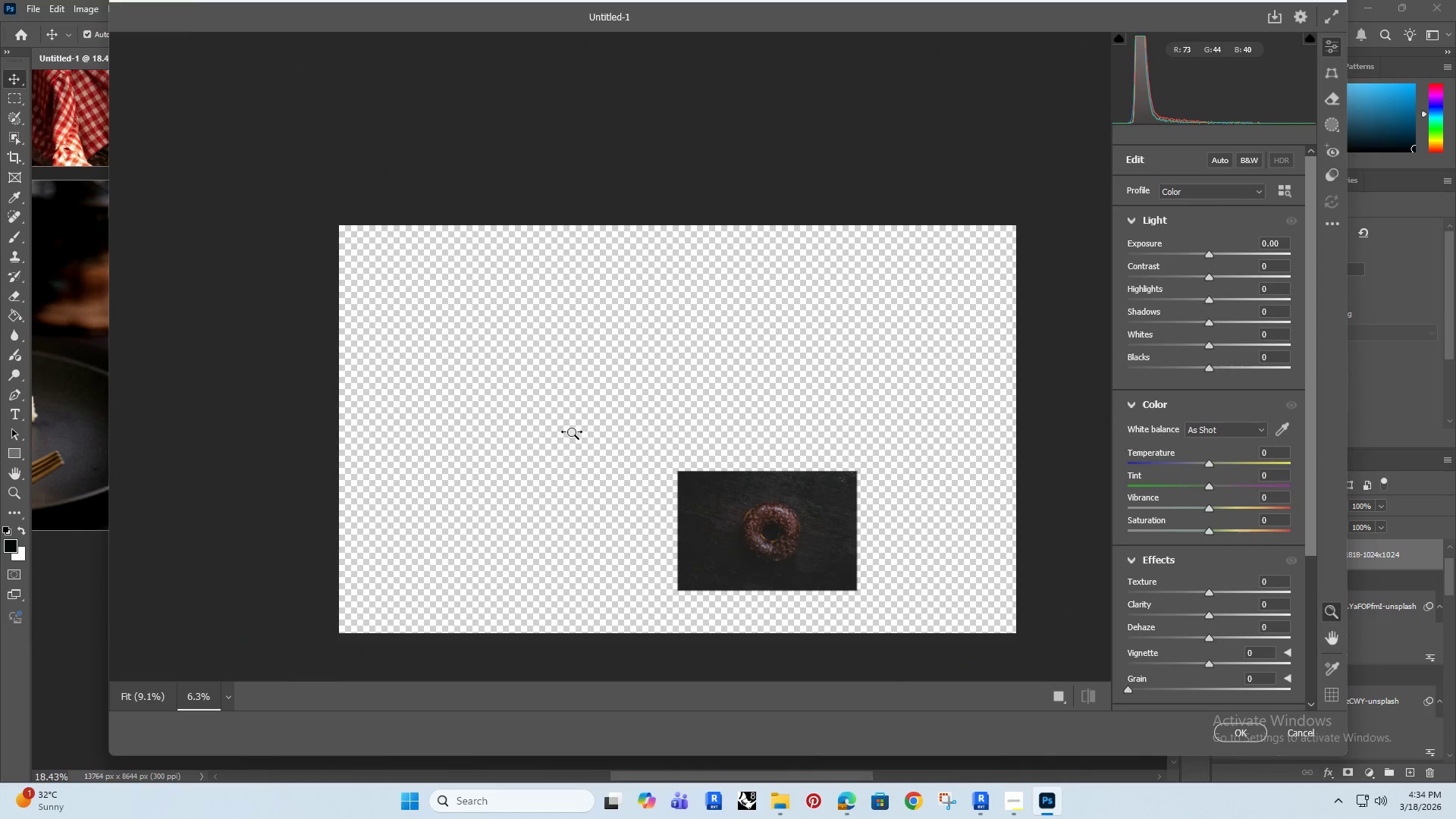 
left_click_drag(start_coordinate=[762, 521], to_coordinate=[766, 520])
 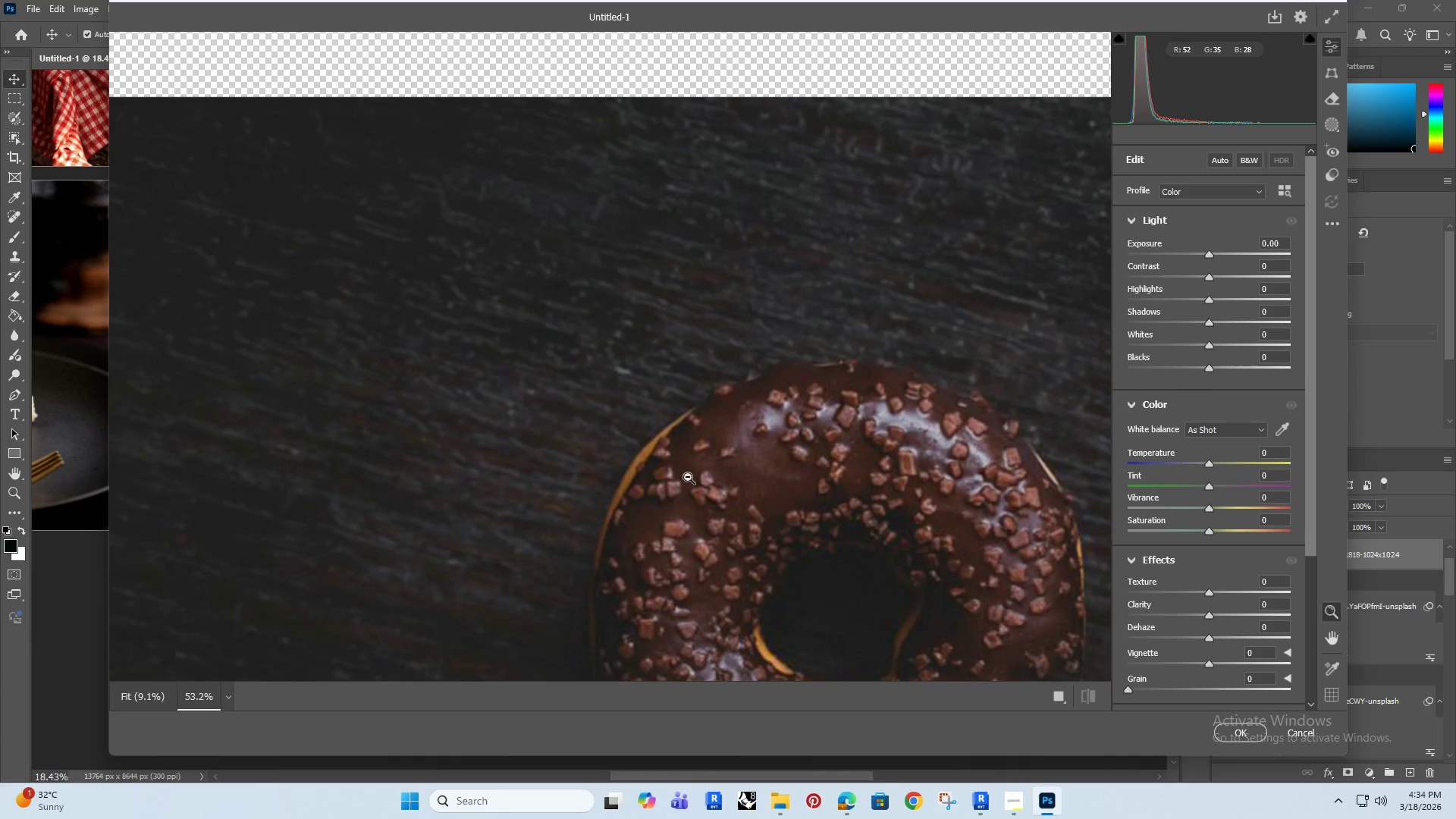 
scroll: coordinate [708, 504], scroll_direction: up, amount: 6.0
 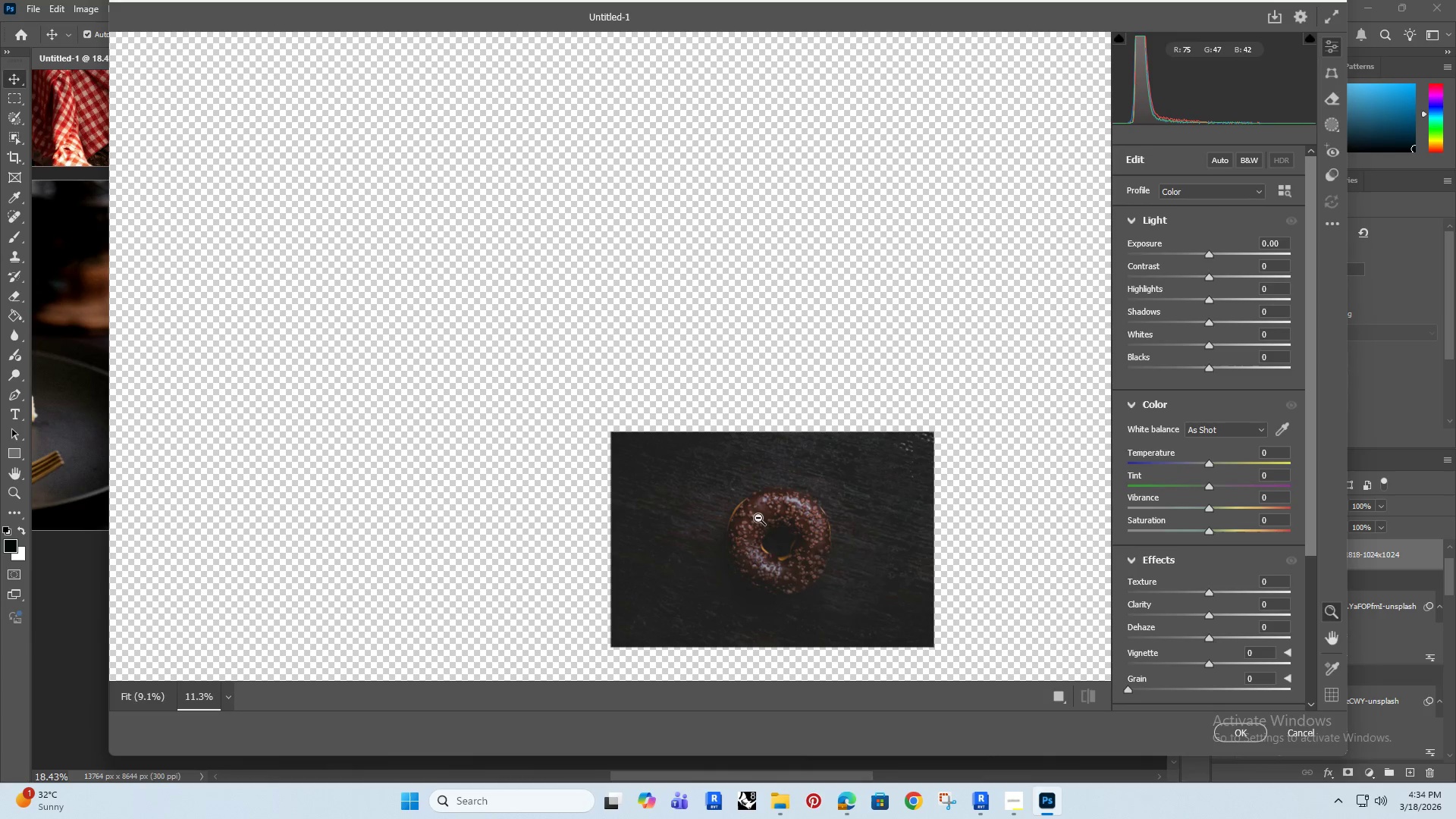 
left_click_drag(start_coordinate=[687, 476], to_coordinate=[652, 434])
 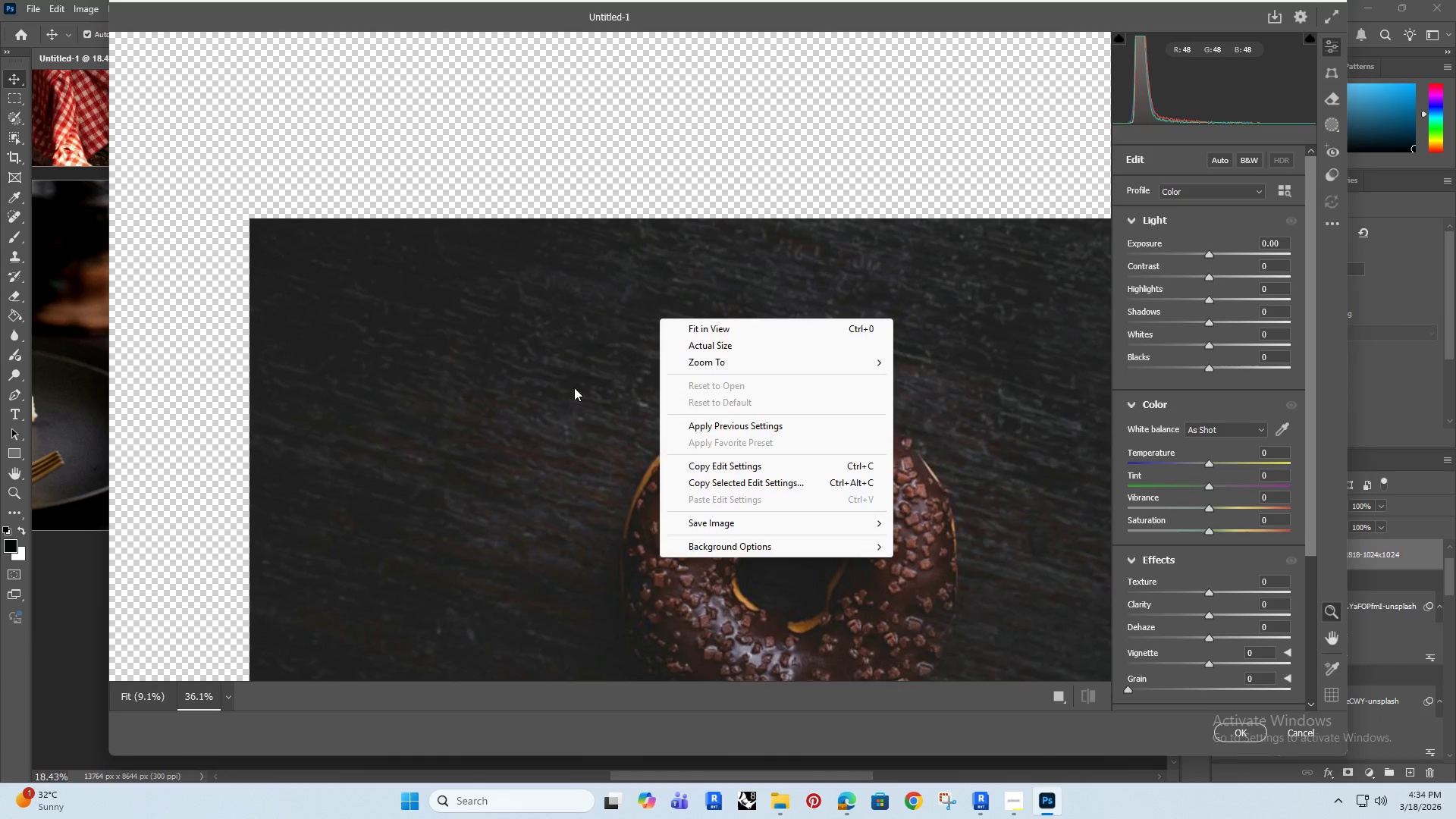 
left_click_drag(start_coordinate=[574, 388], to_coordinate=[551, 410])
 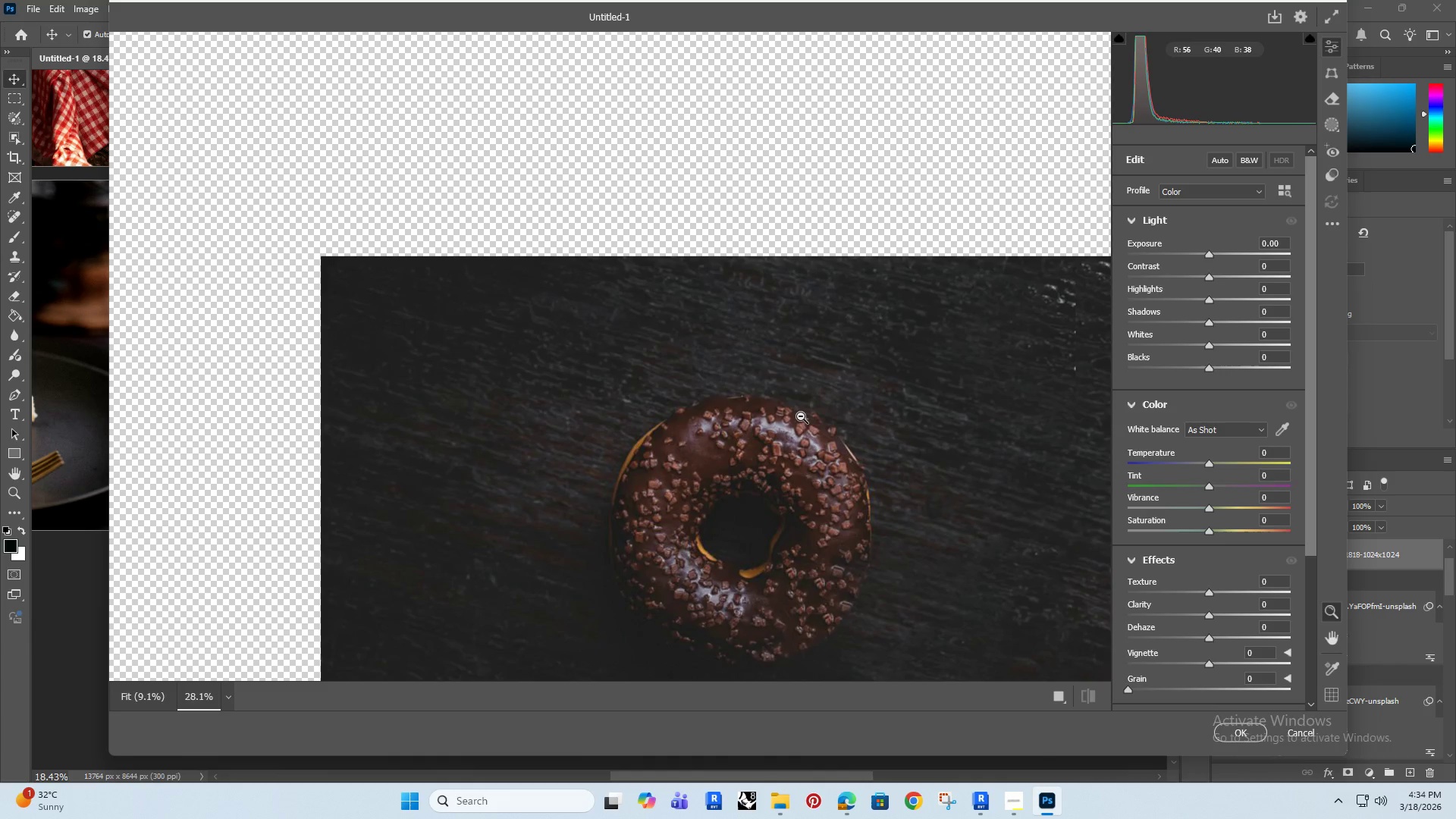 
left_click_drag(start_coordinate=[801, 416], to_coordinate=[758, 431])
 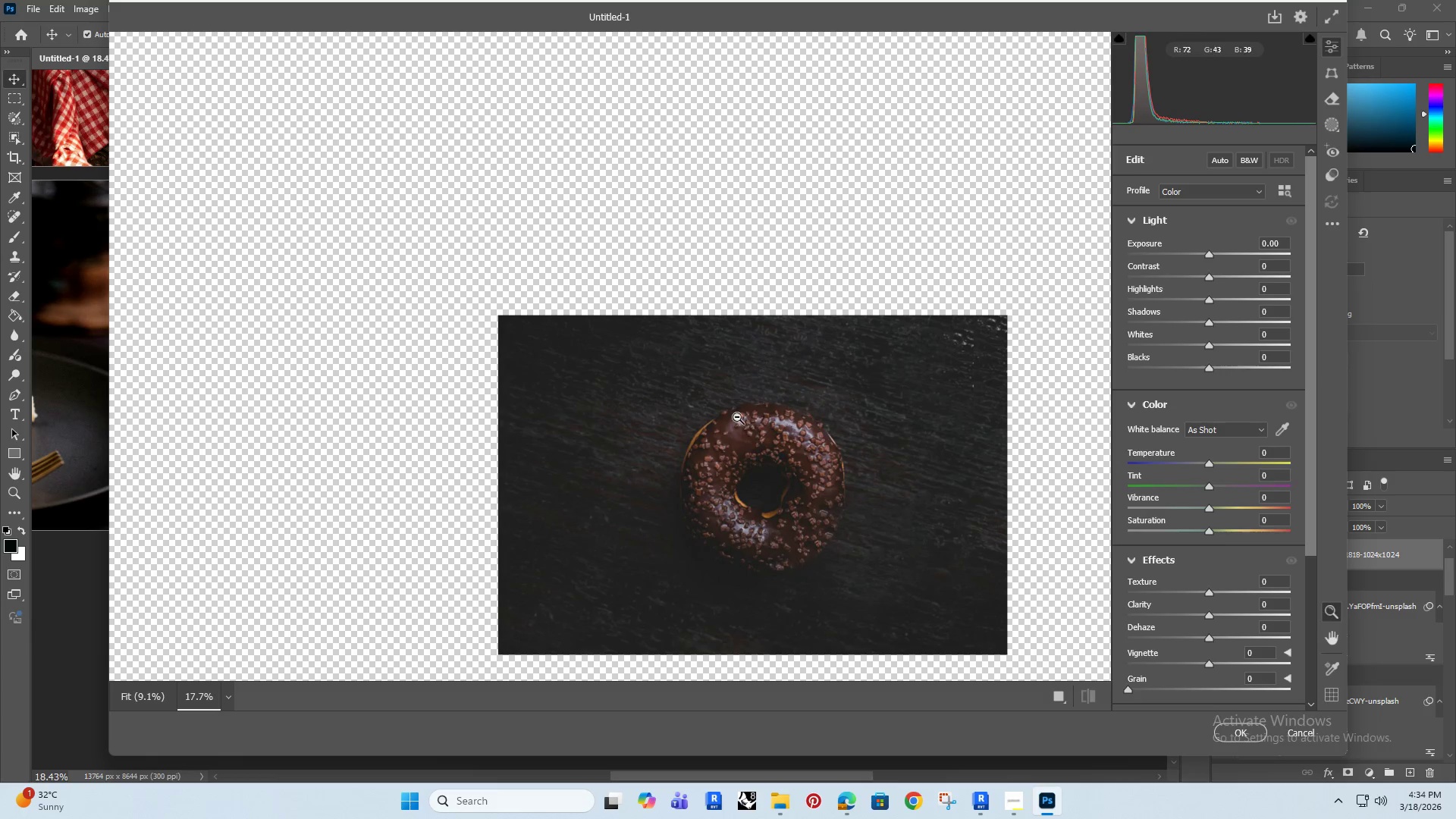 
hold_key(key=Space, duration=0.52)
 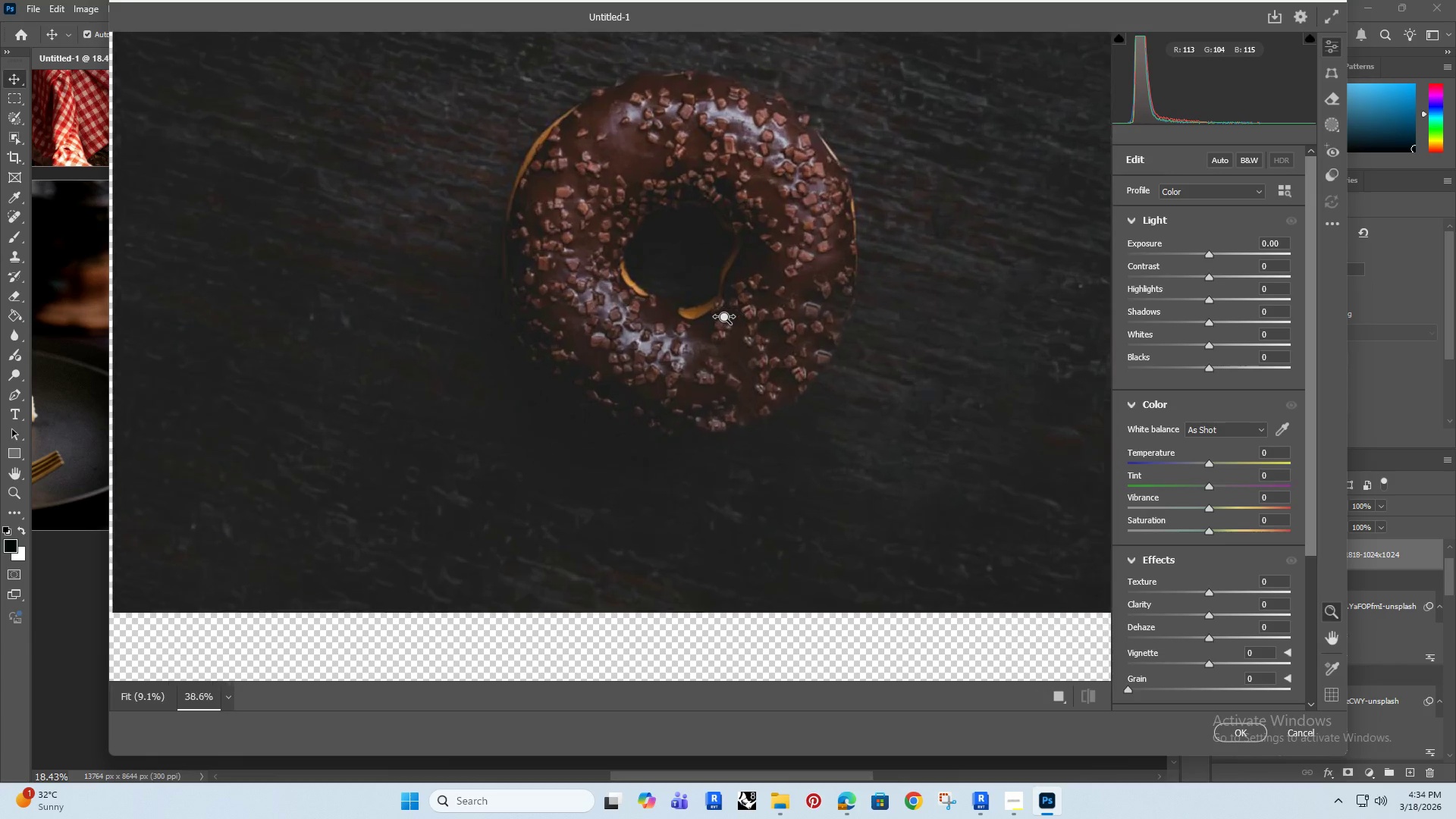 
left_click_drag(start_coordinate=[729, 403], to_coordinate=[632, 214])
 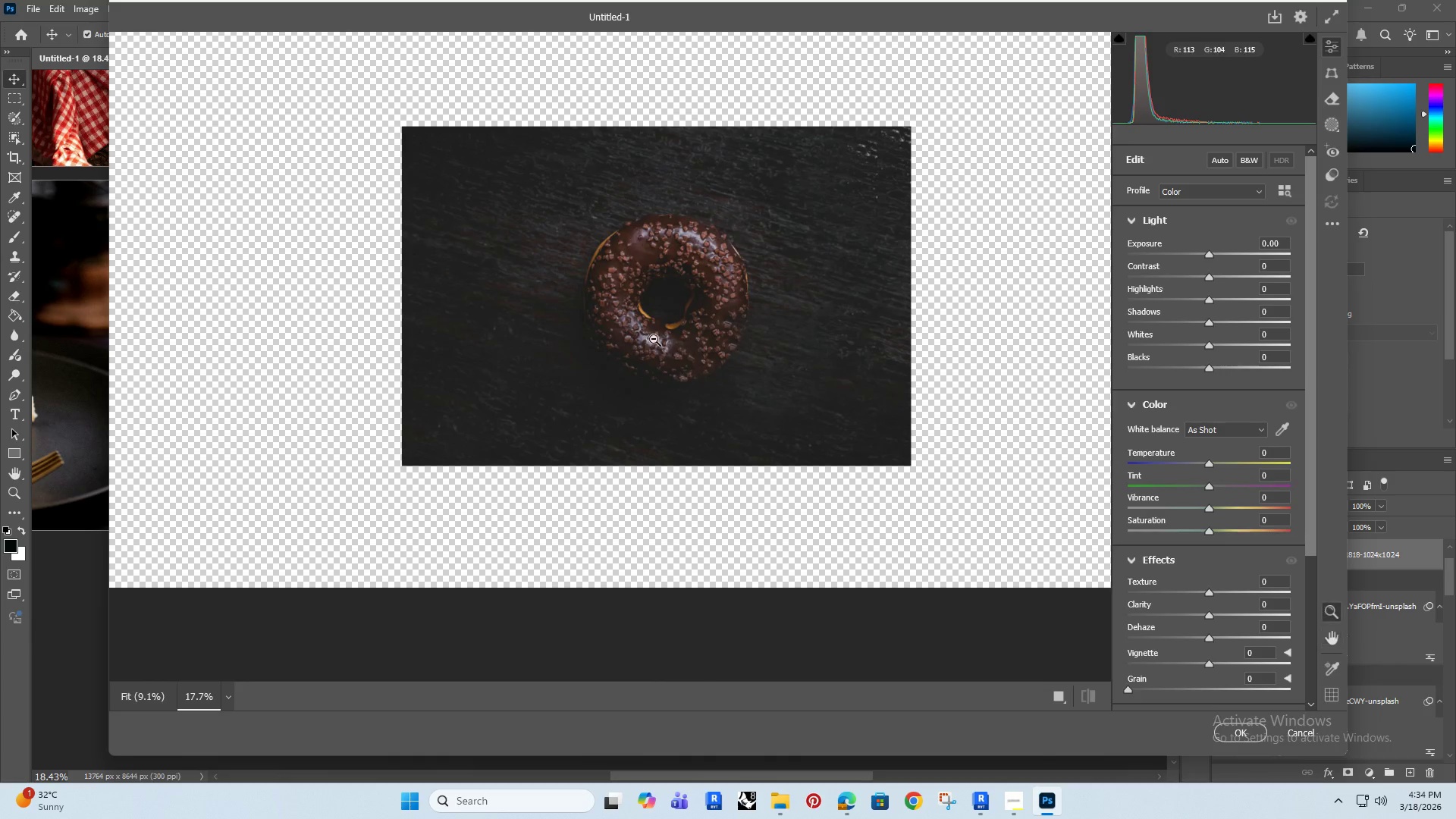 
left_click_drag(start_coordinate=[654, 339], to_coordinate=[731, 318])
 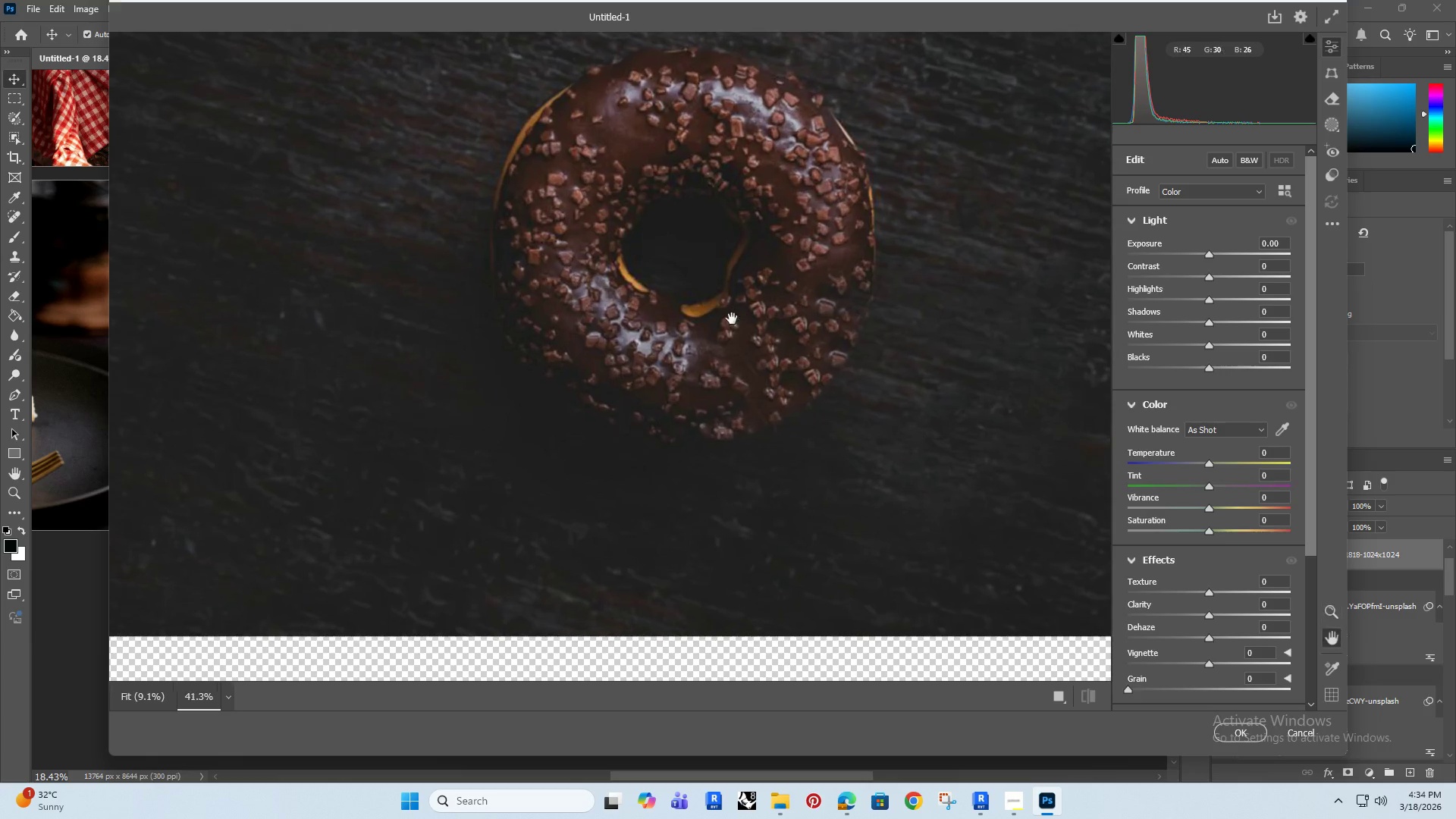 
hold_key(key=Space, duration=0.42)
 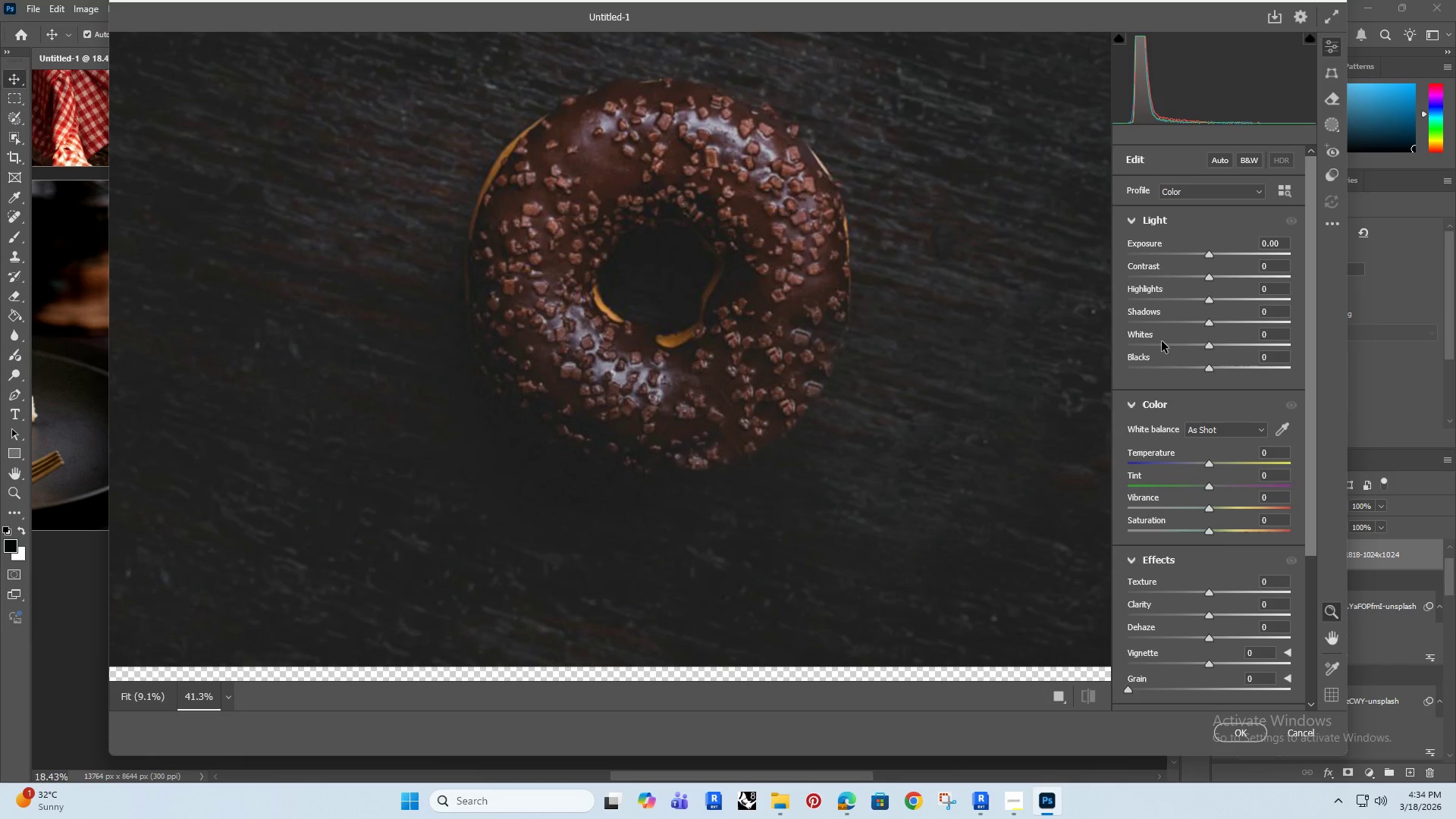 
left_click_drag(start_coordinate=[732, 320], to_coordinate=[707, 350])
 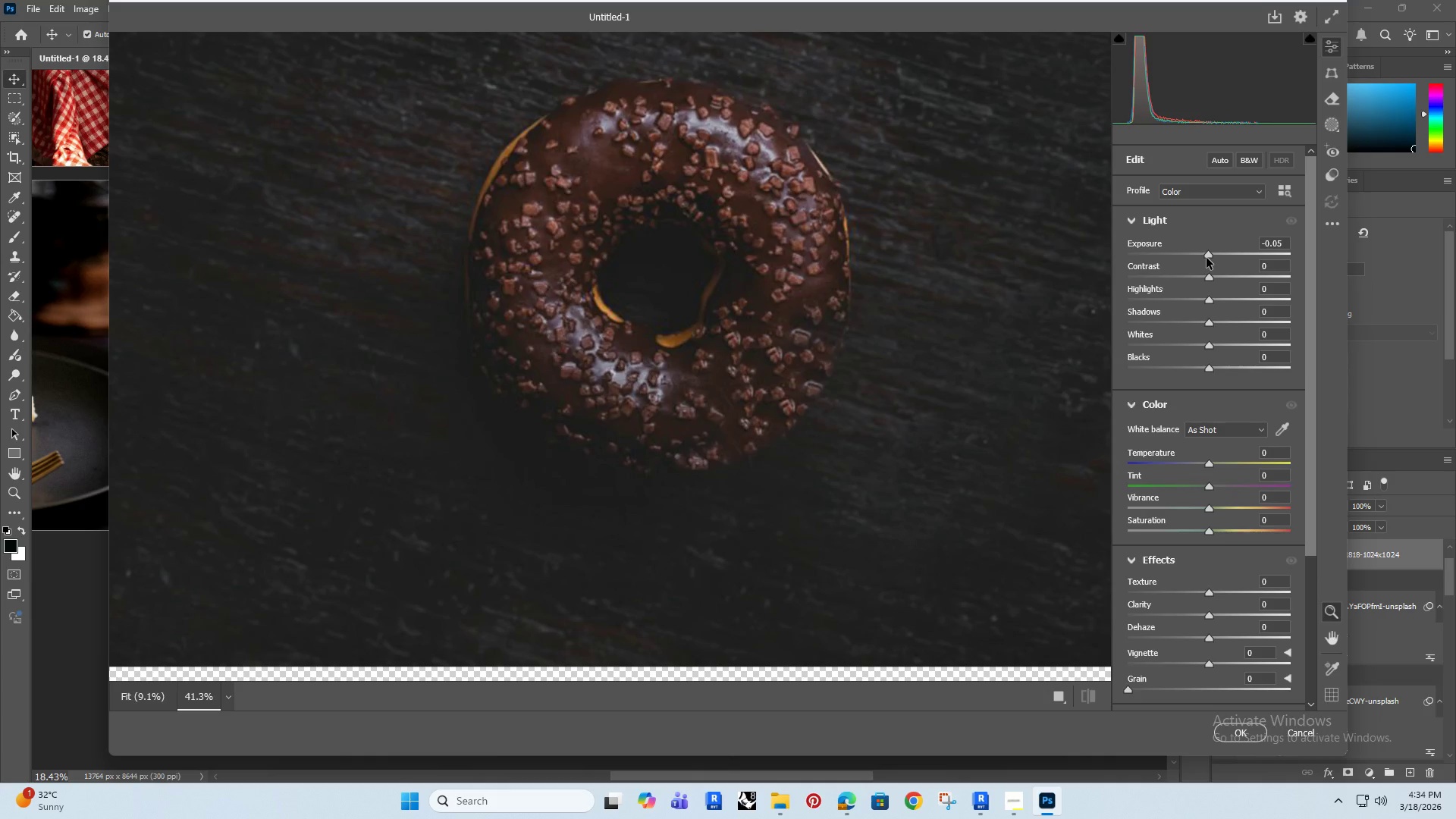 
left_click_drag(start_coordinate=[1208, 302], to_coordinate=[1360, 267])
 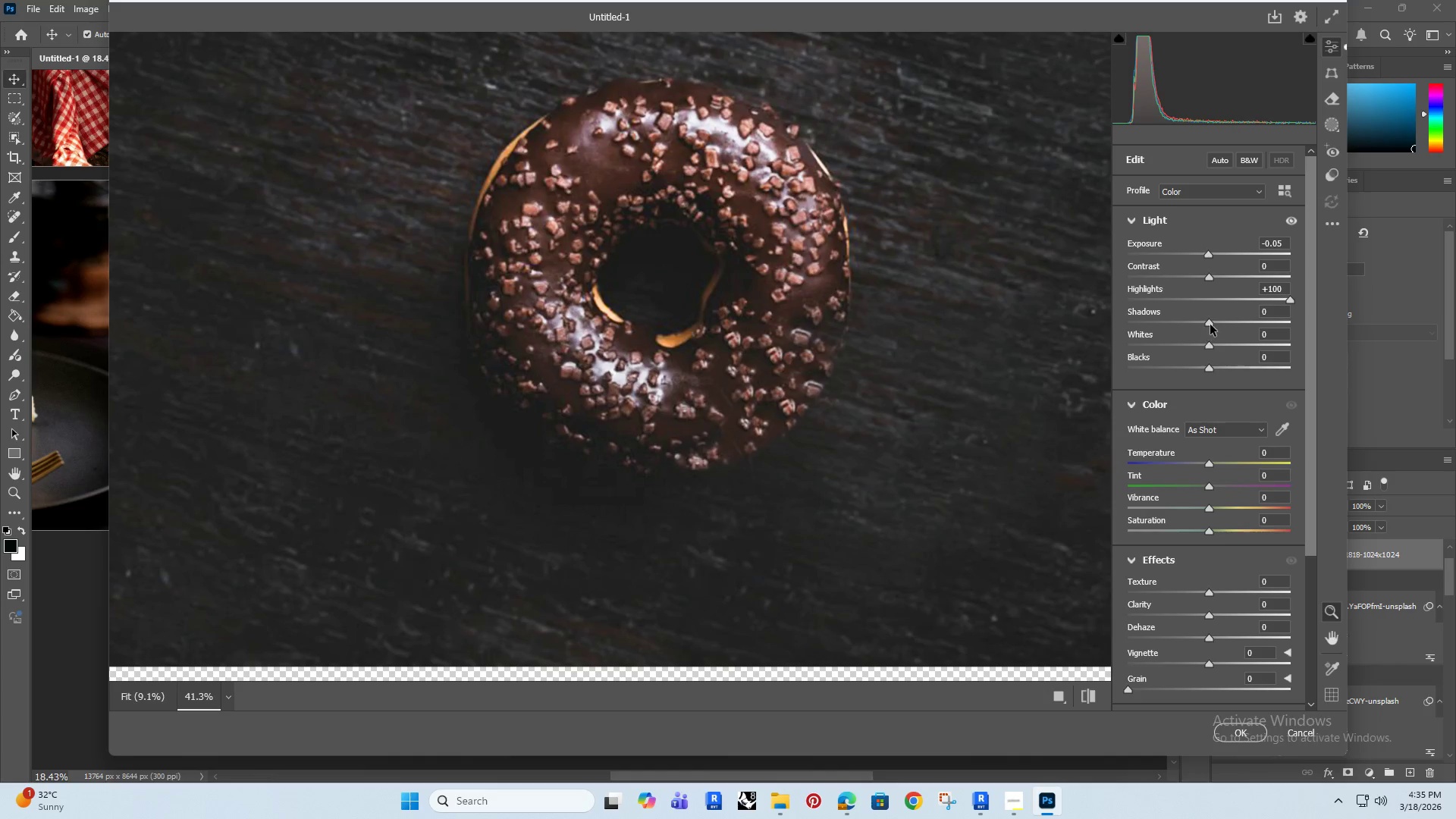 
left_click_drag(start_coordinate=[1210, 325], to_coordinate=[1071, 366])
 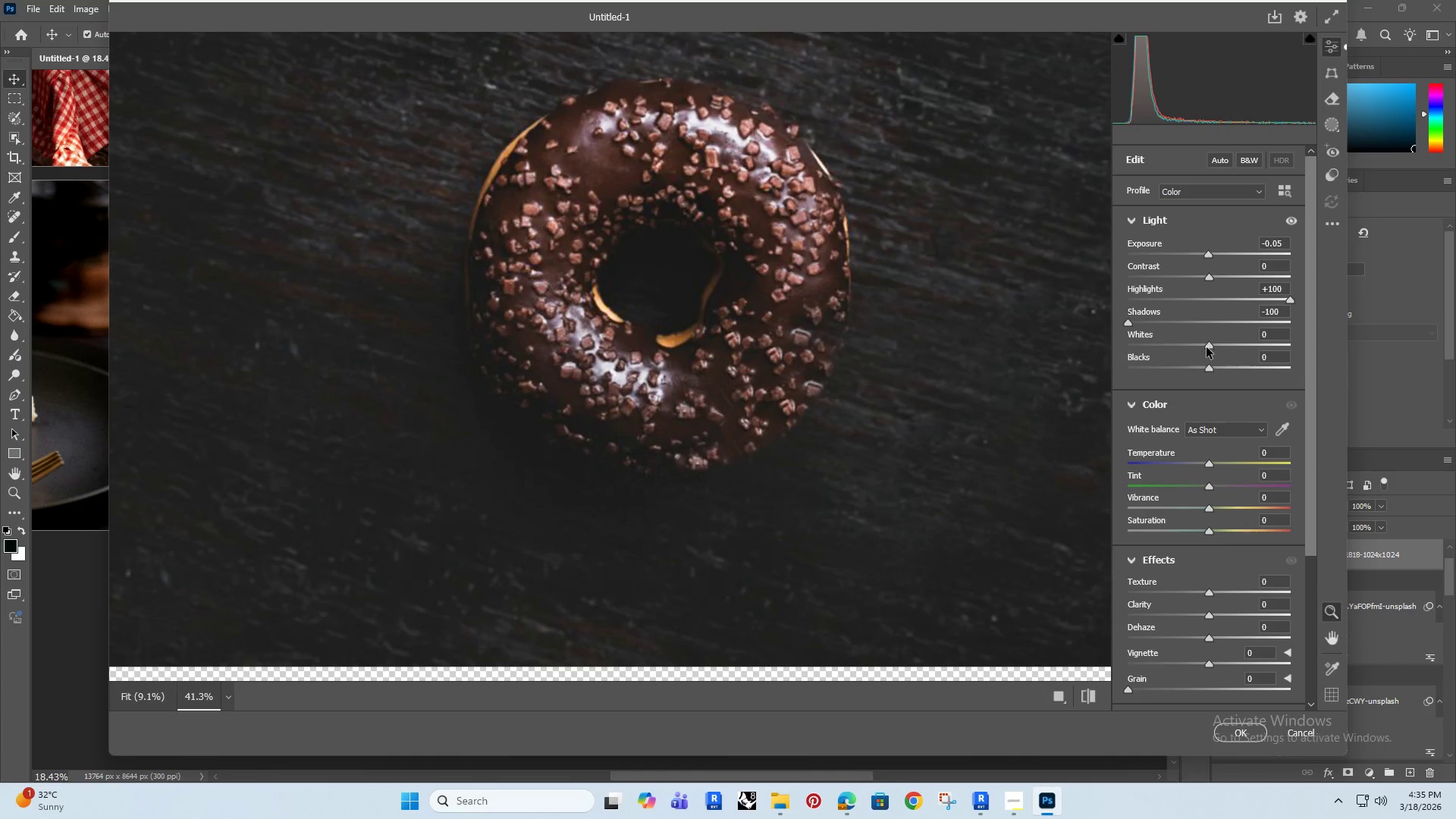 
left_click_drag(start_coordinate=[1210, 344], to_coordinate=[1154, 356])
 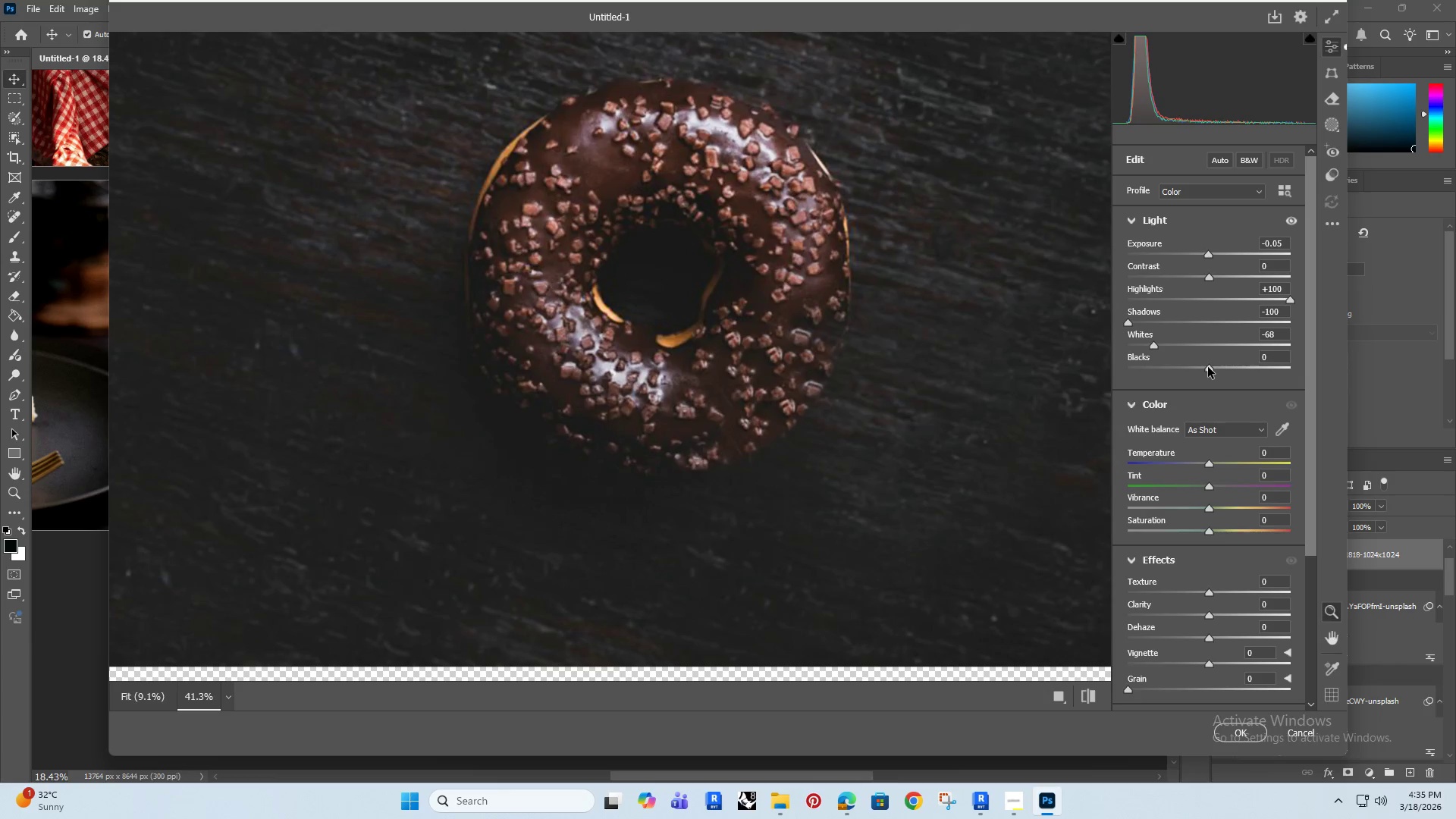 
left_click_drag(start_coordinate=[1208, 367], to_coordinate=[1169, 383])
 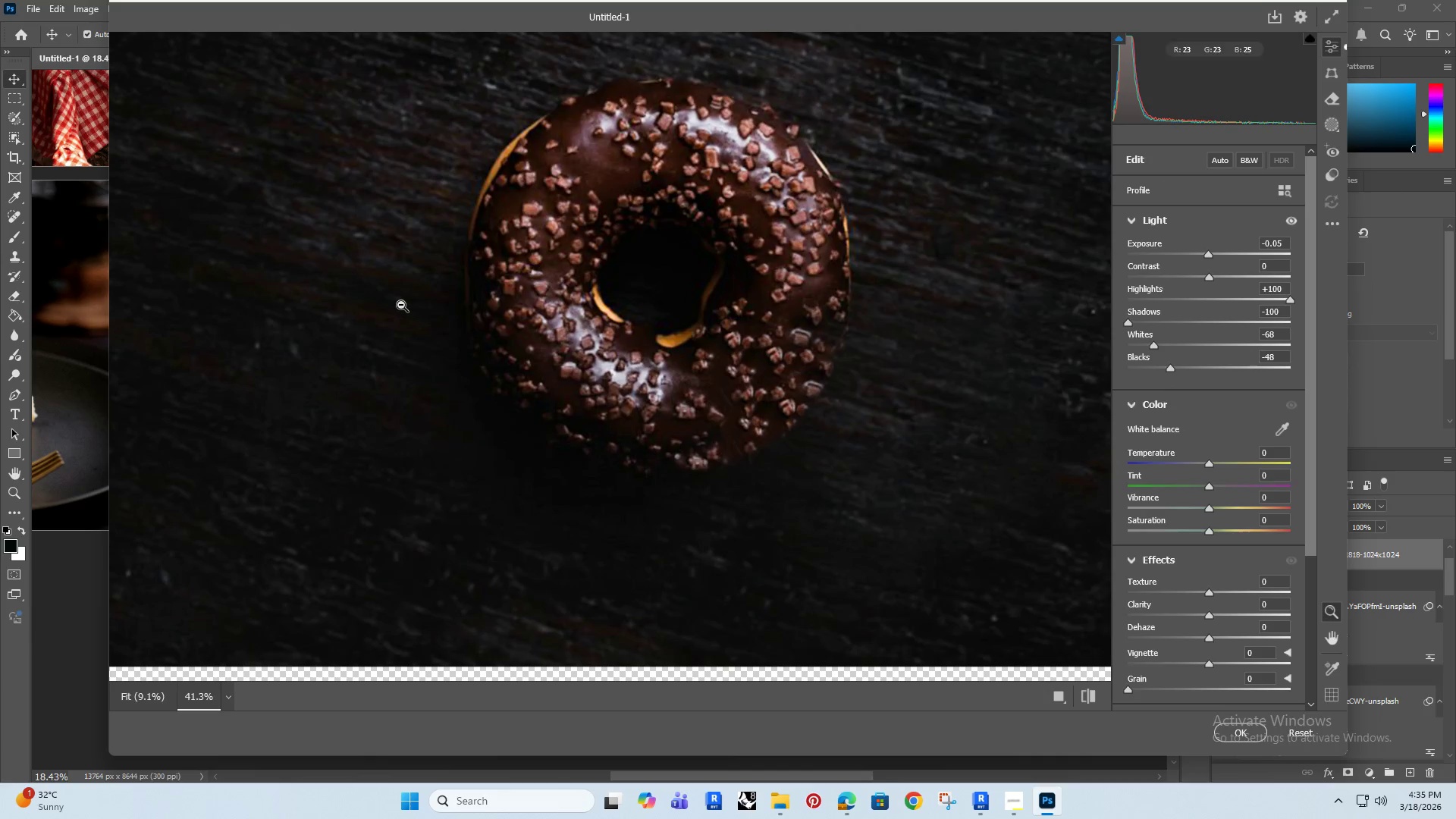 
hold_key(key=AltRight, duration=1.5)
 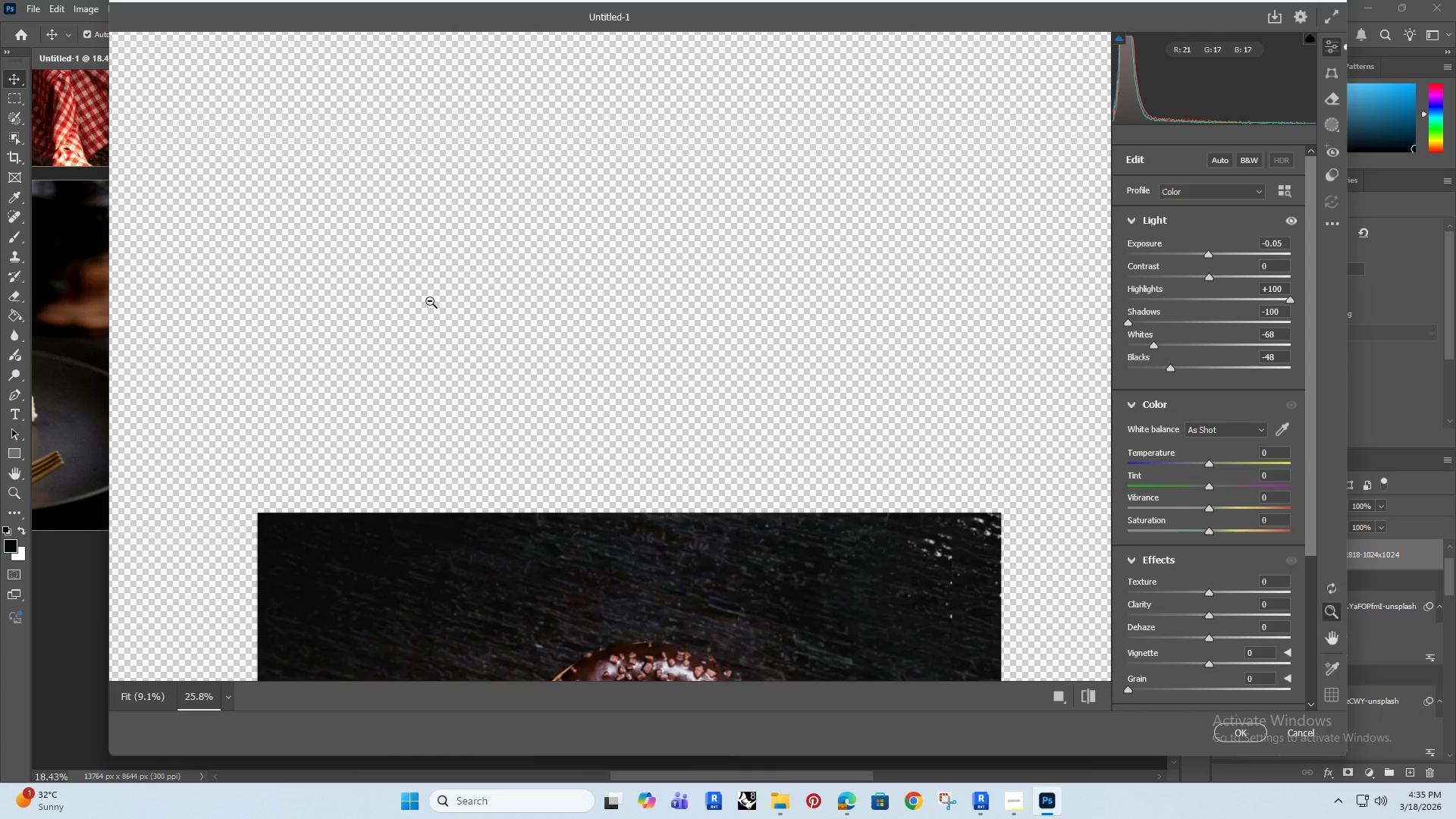 
key(Alt+AltRight)
 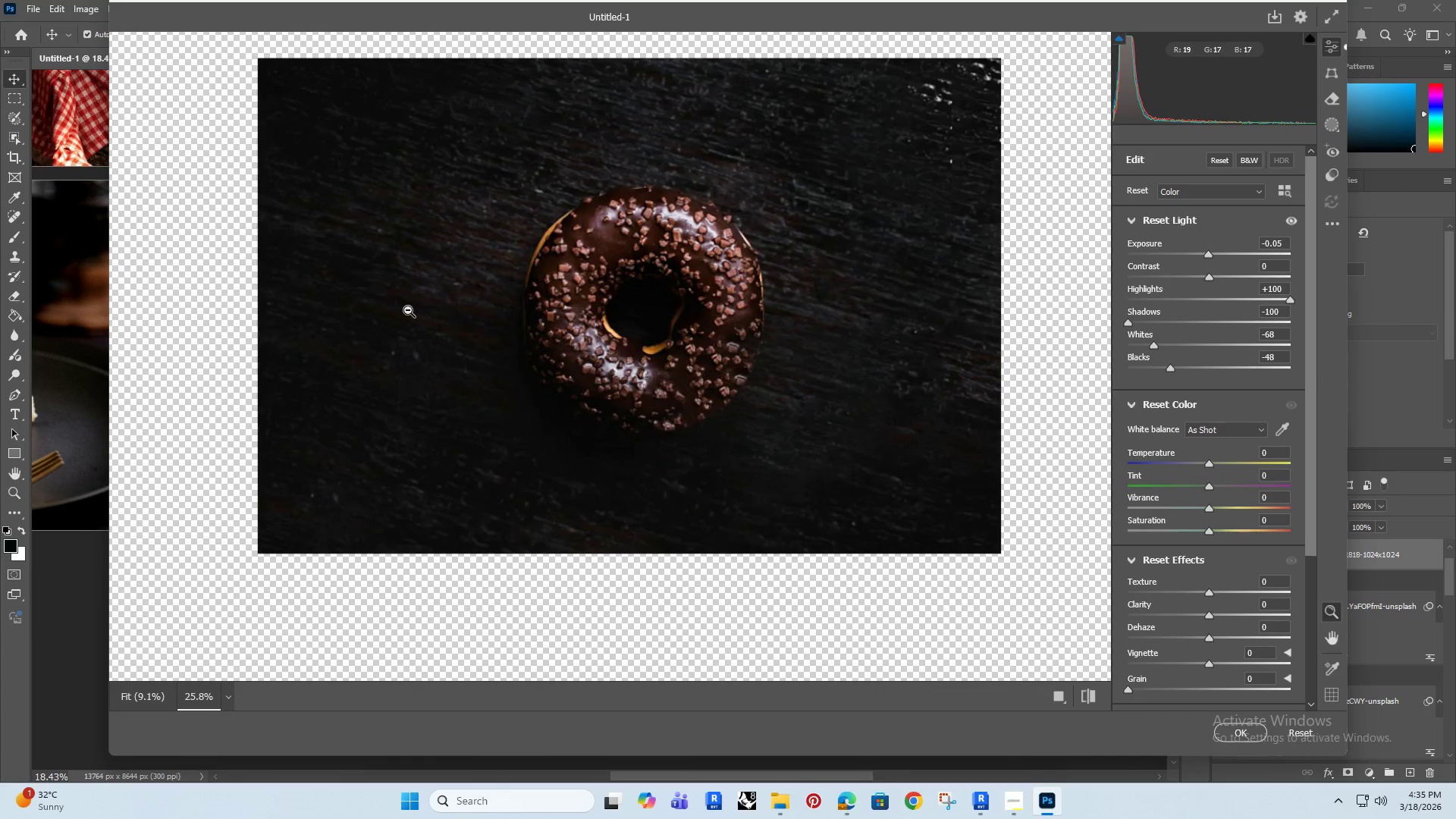 
key(Alt+AltRight)
 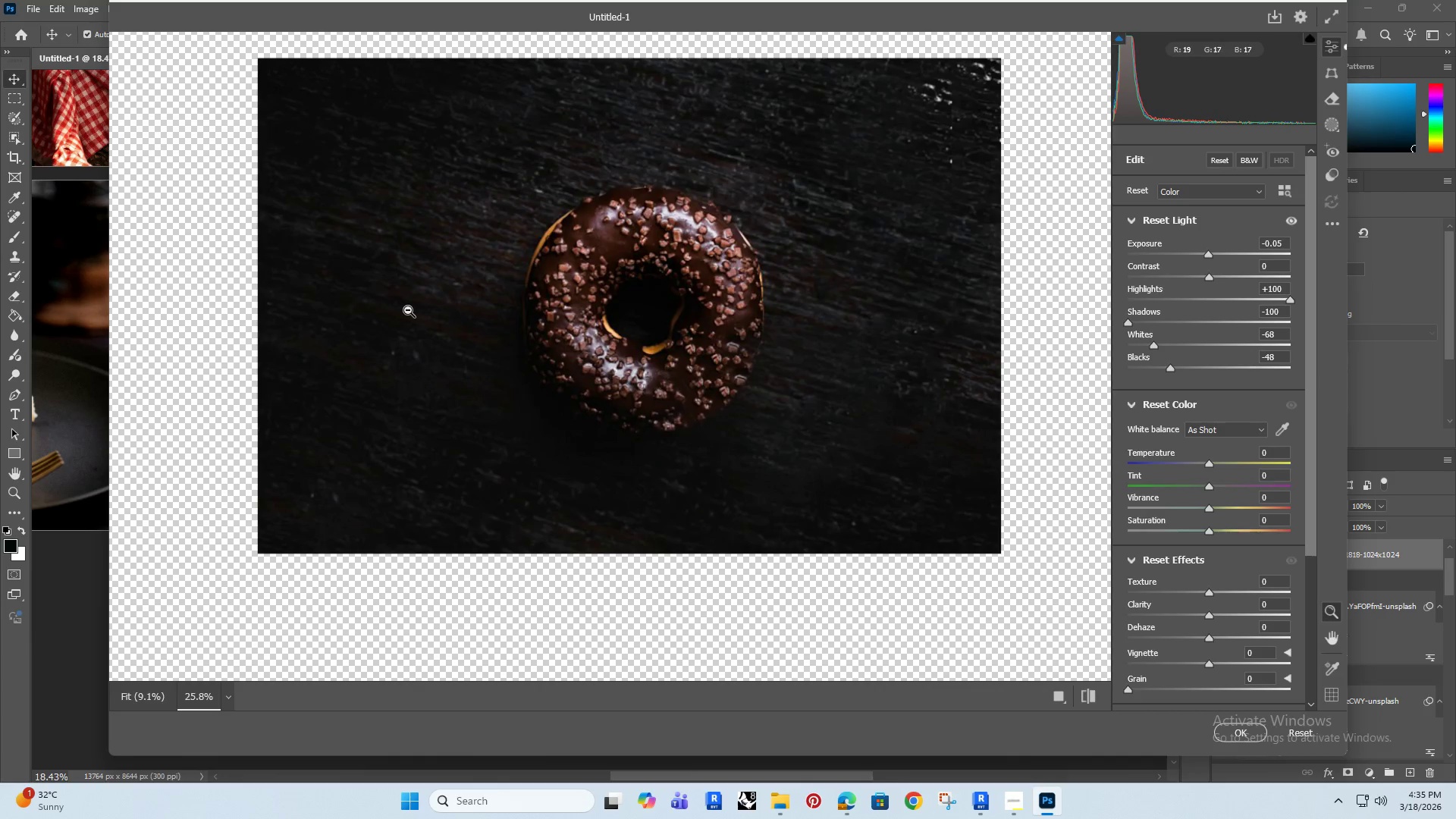 
key(Alt+AltRight)
 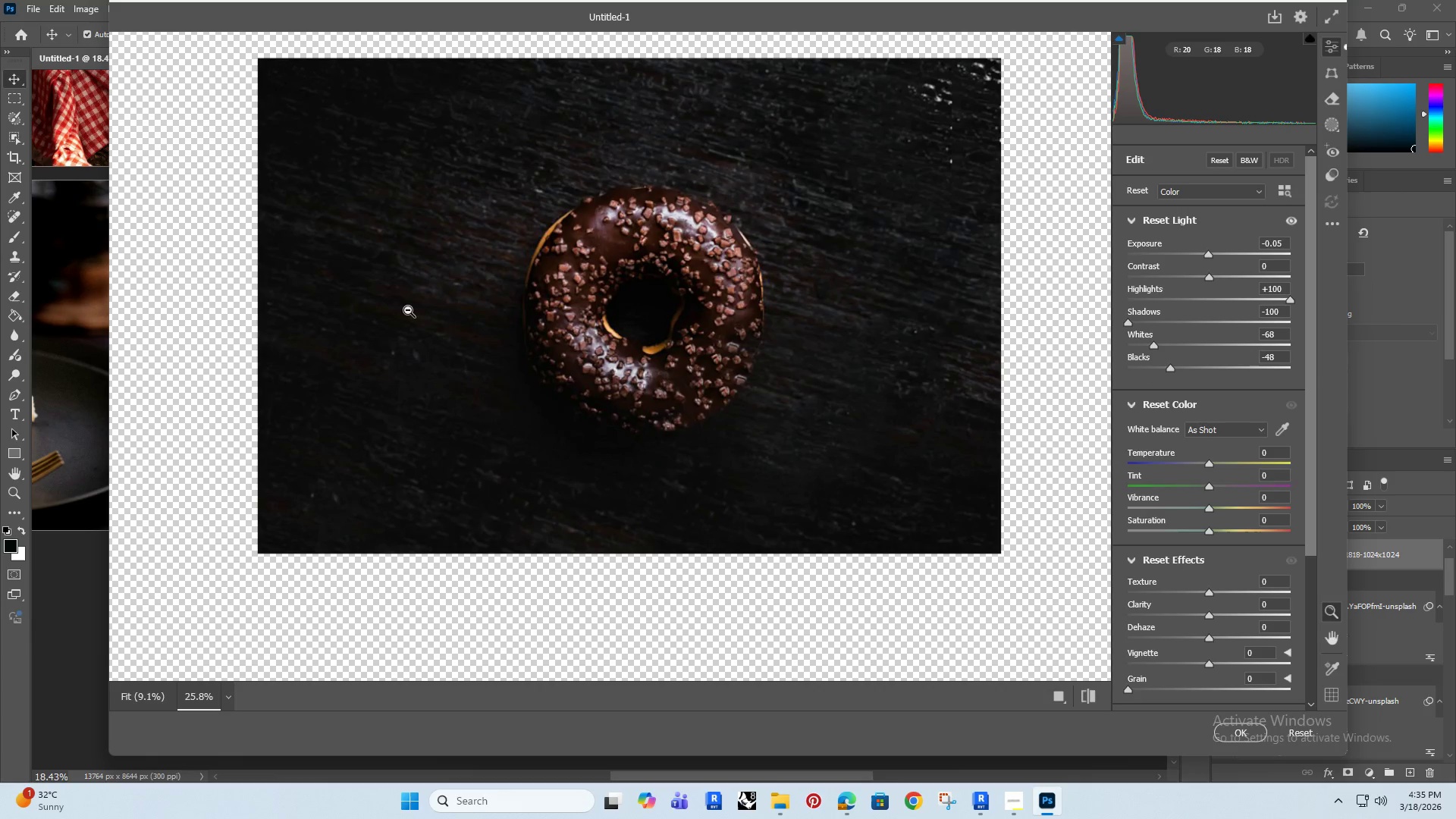 
key(Alt+AltRight)
 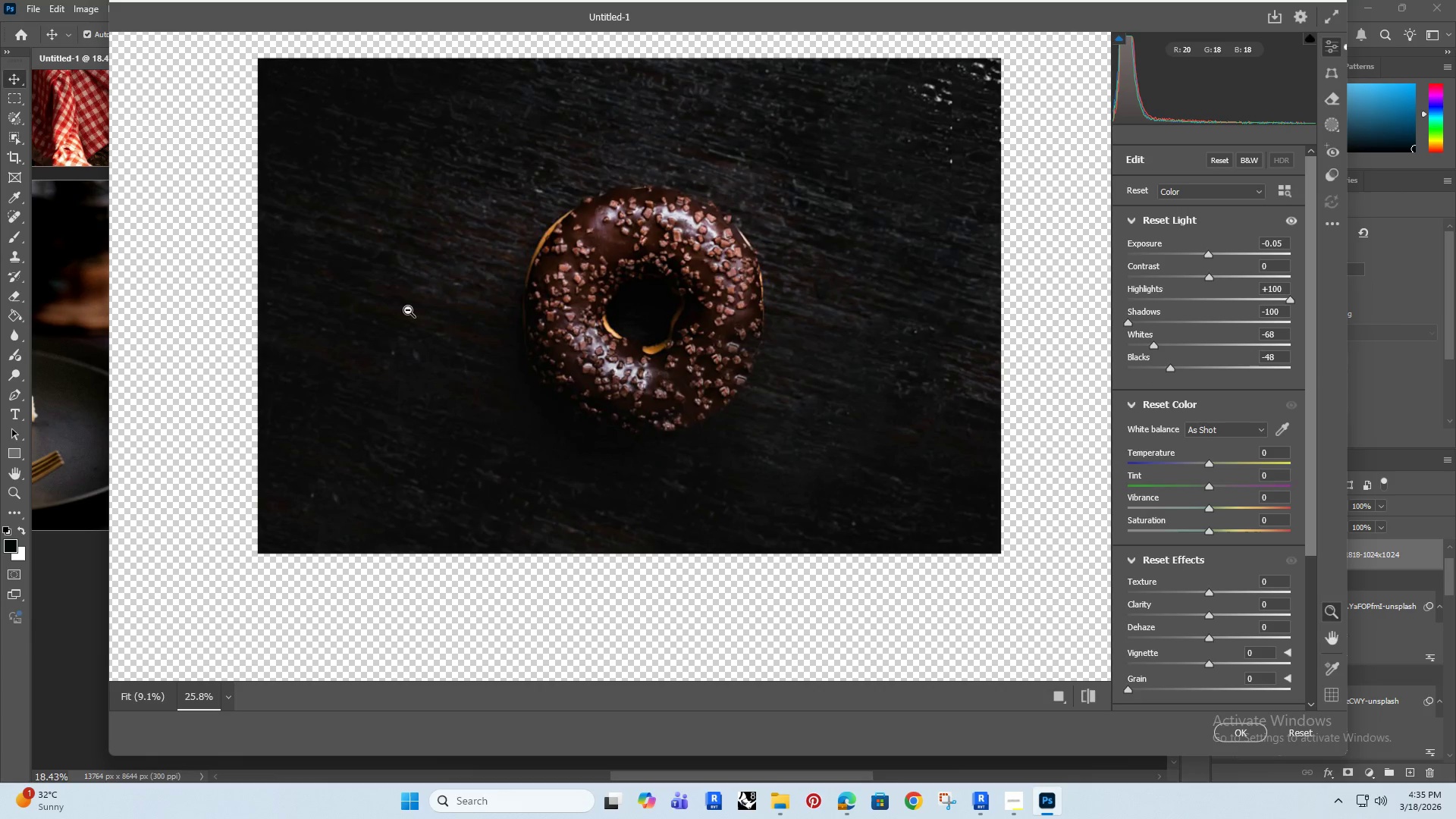 
key(Alt+AltRight)
 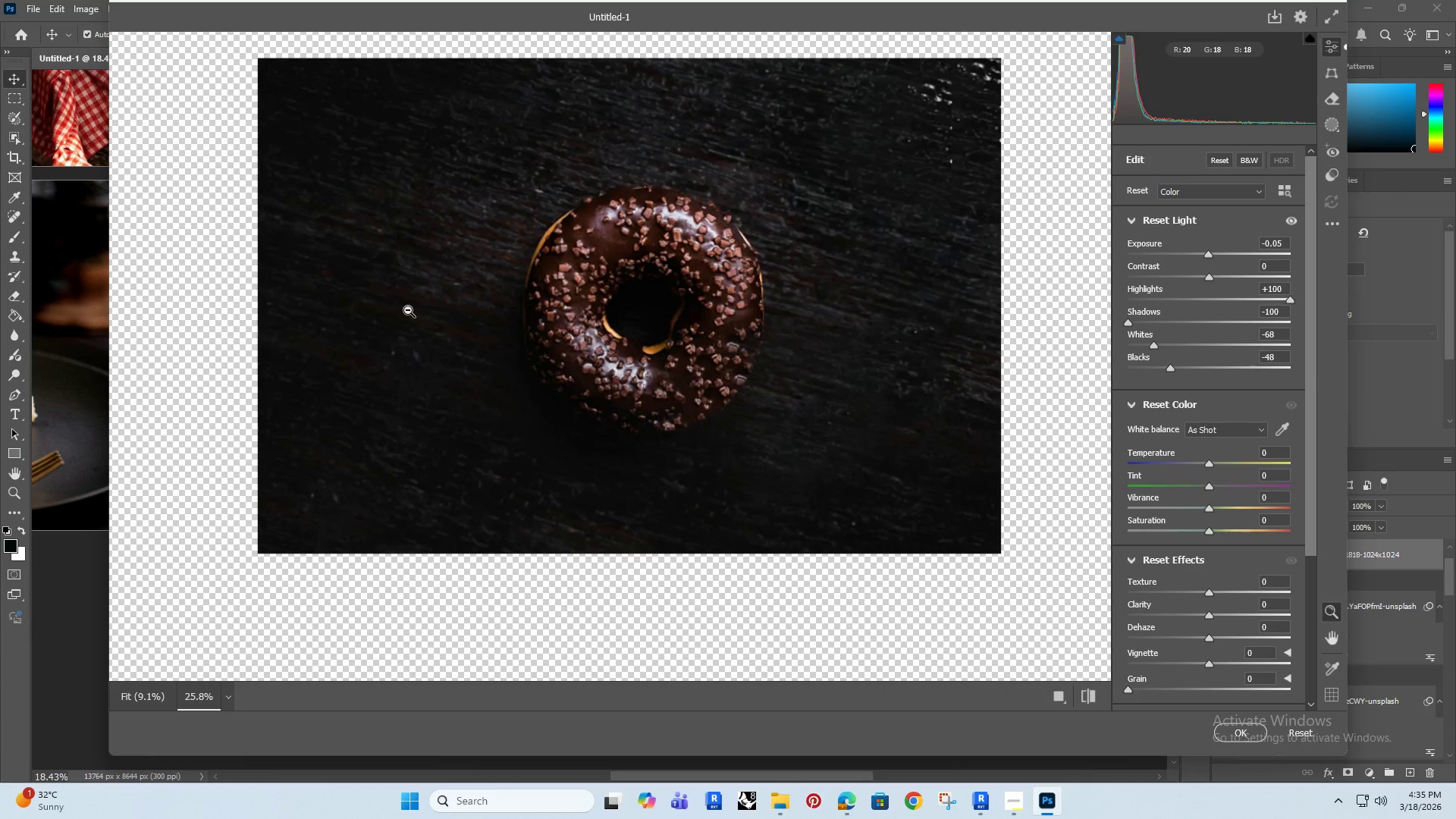 
key(Alt+AltRight)
 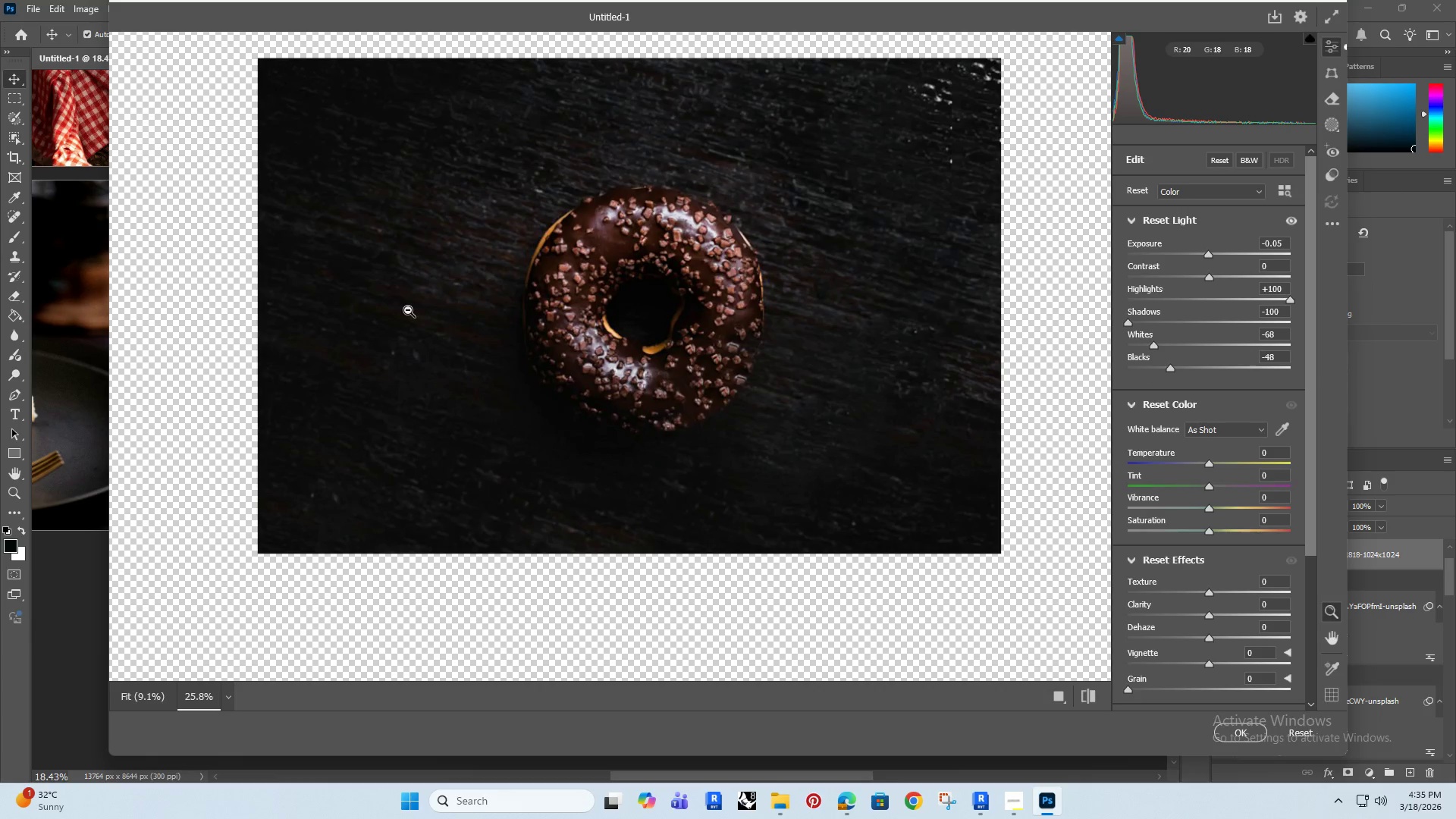 
scroll: coordinate [407, 309], scroll_direction: down, amount: 23.0
 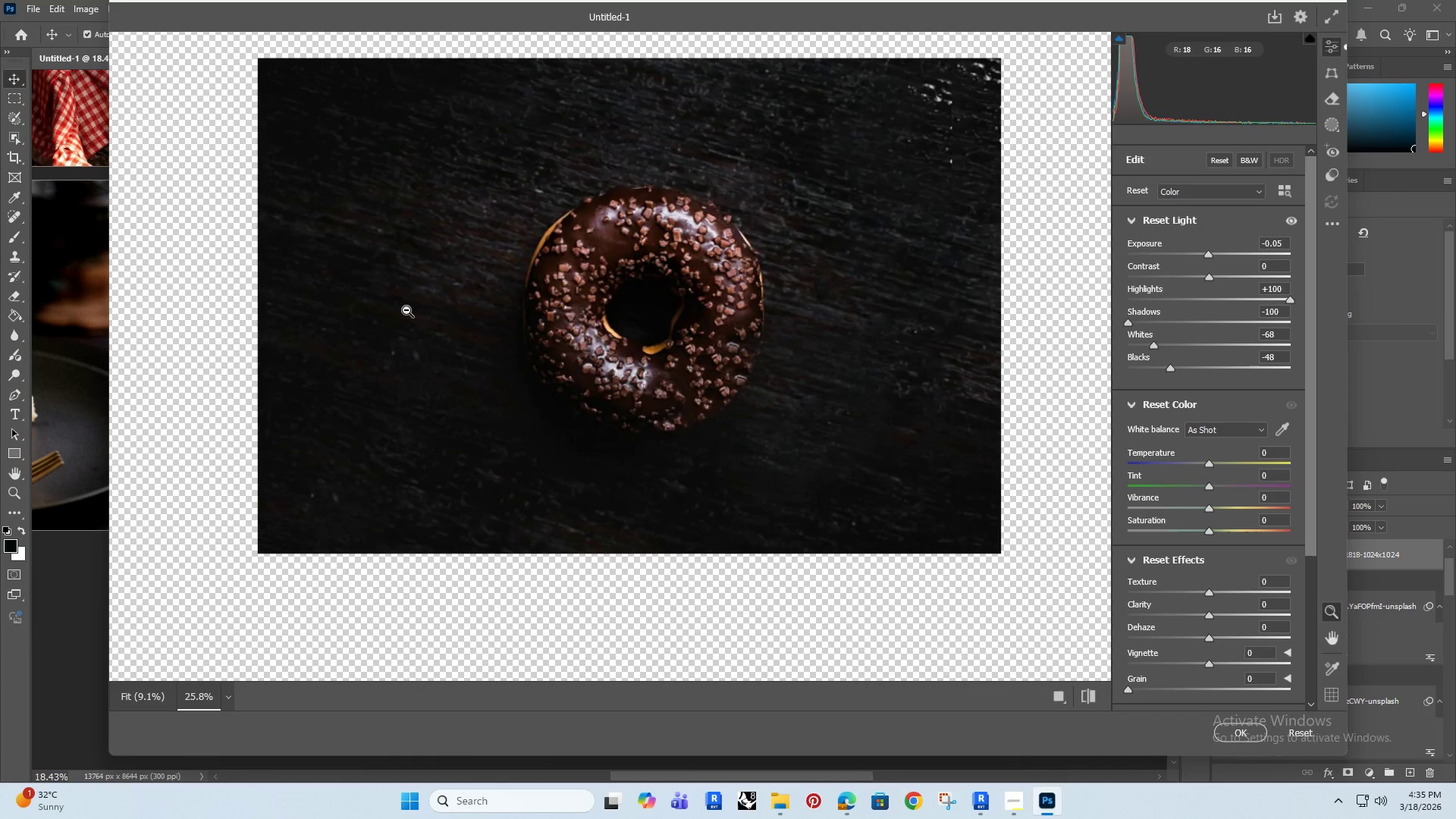 
key(Alt+AltRight)
 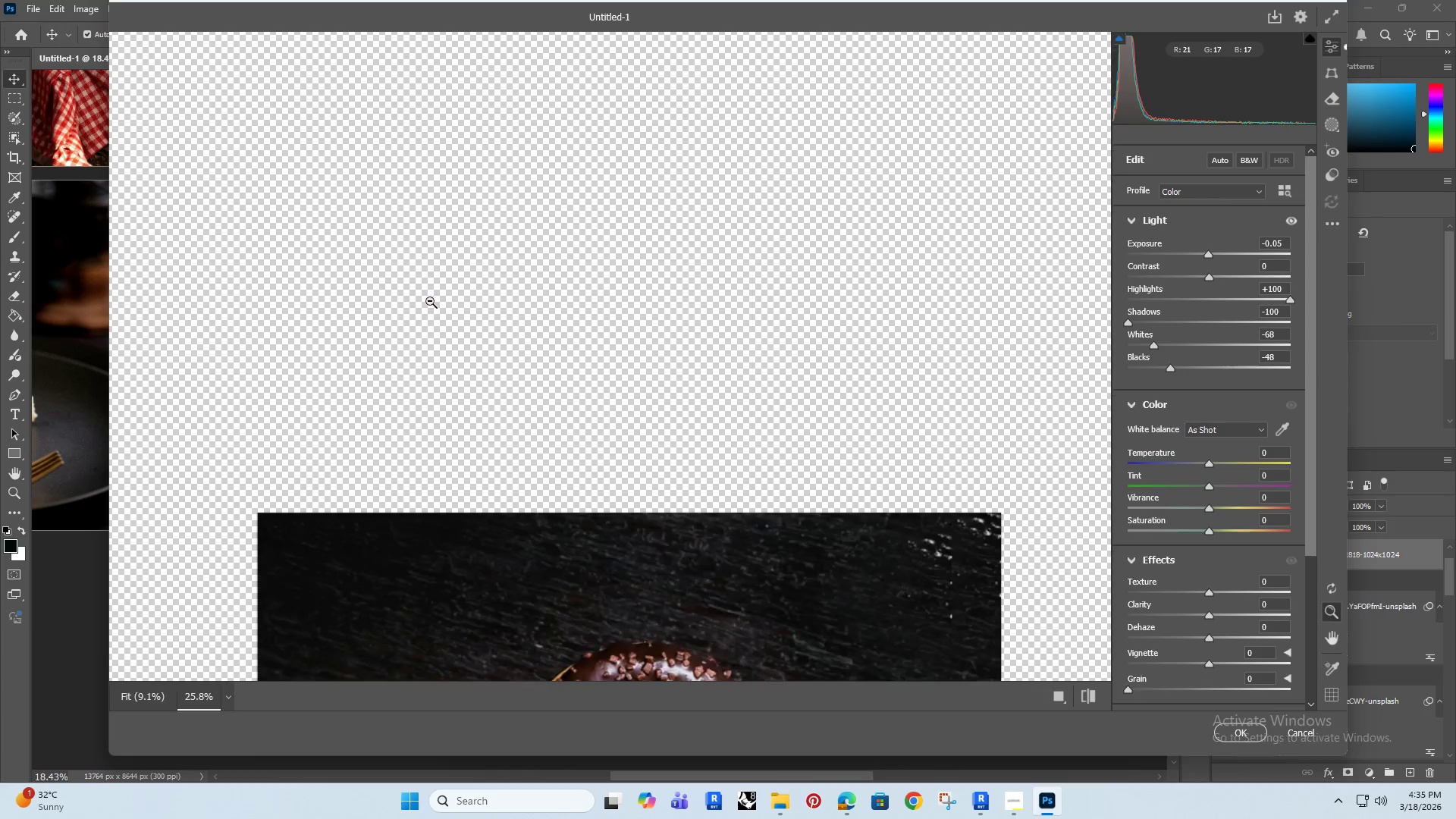 
scroll: coordinate [440, 302], scroll_direction: up, amount: 1.0
 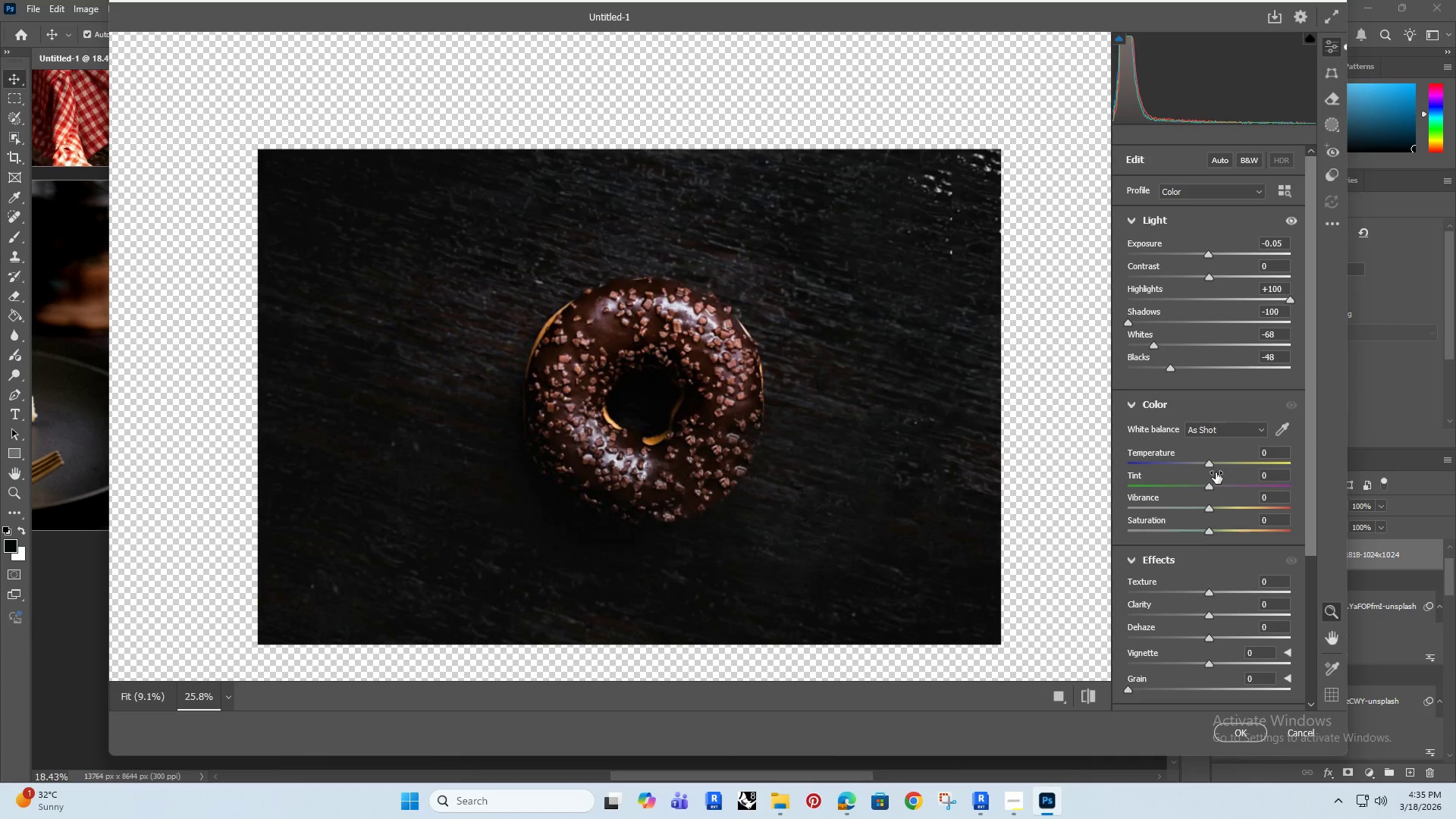 
left_click_drag(start_coordinate=[1211, 465], to_coordinate=[1207, 466])
 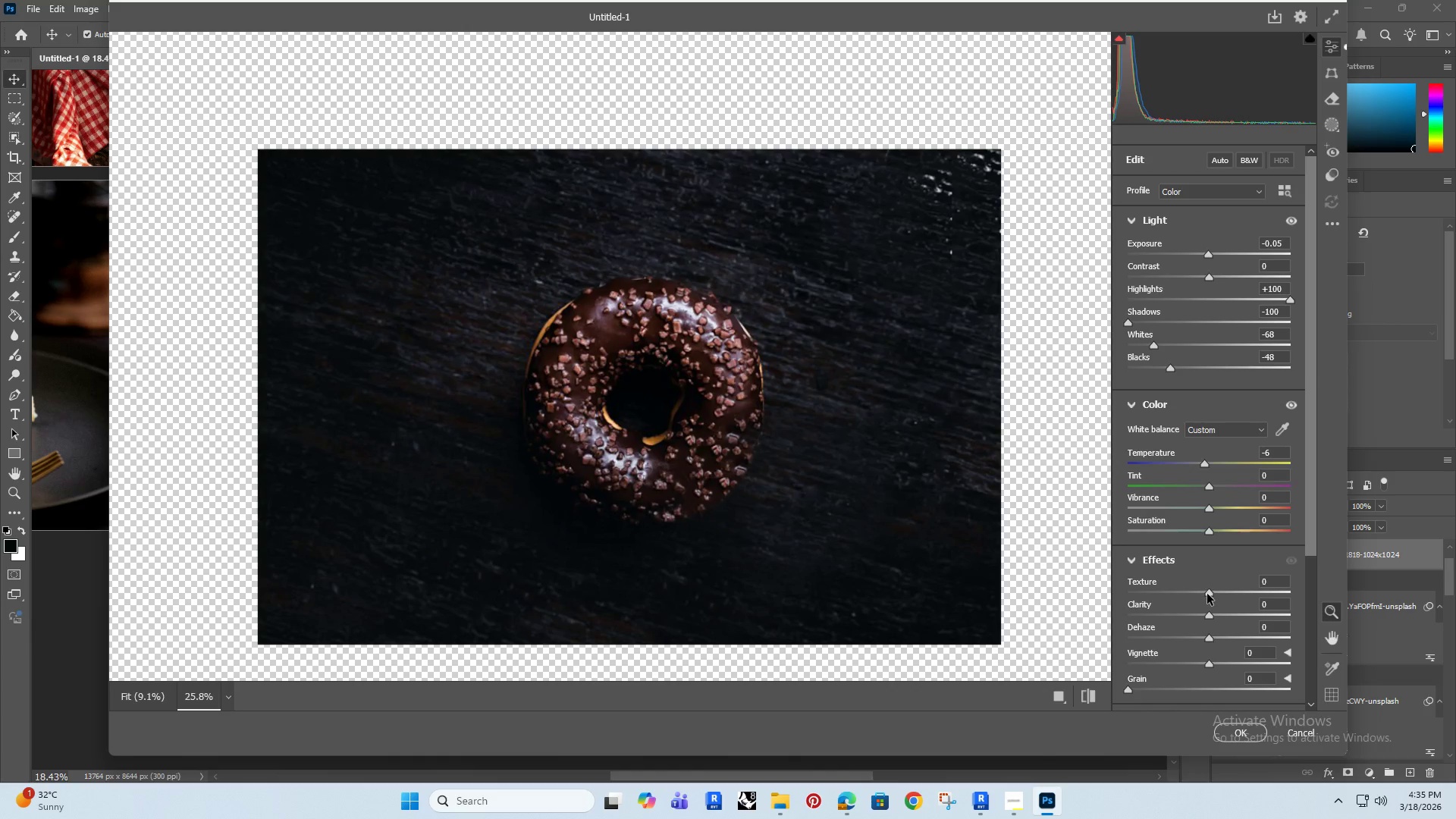 
left_click_drag(start_coordinate=[1207, 594], to_coordinate=[1216, 595])
 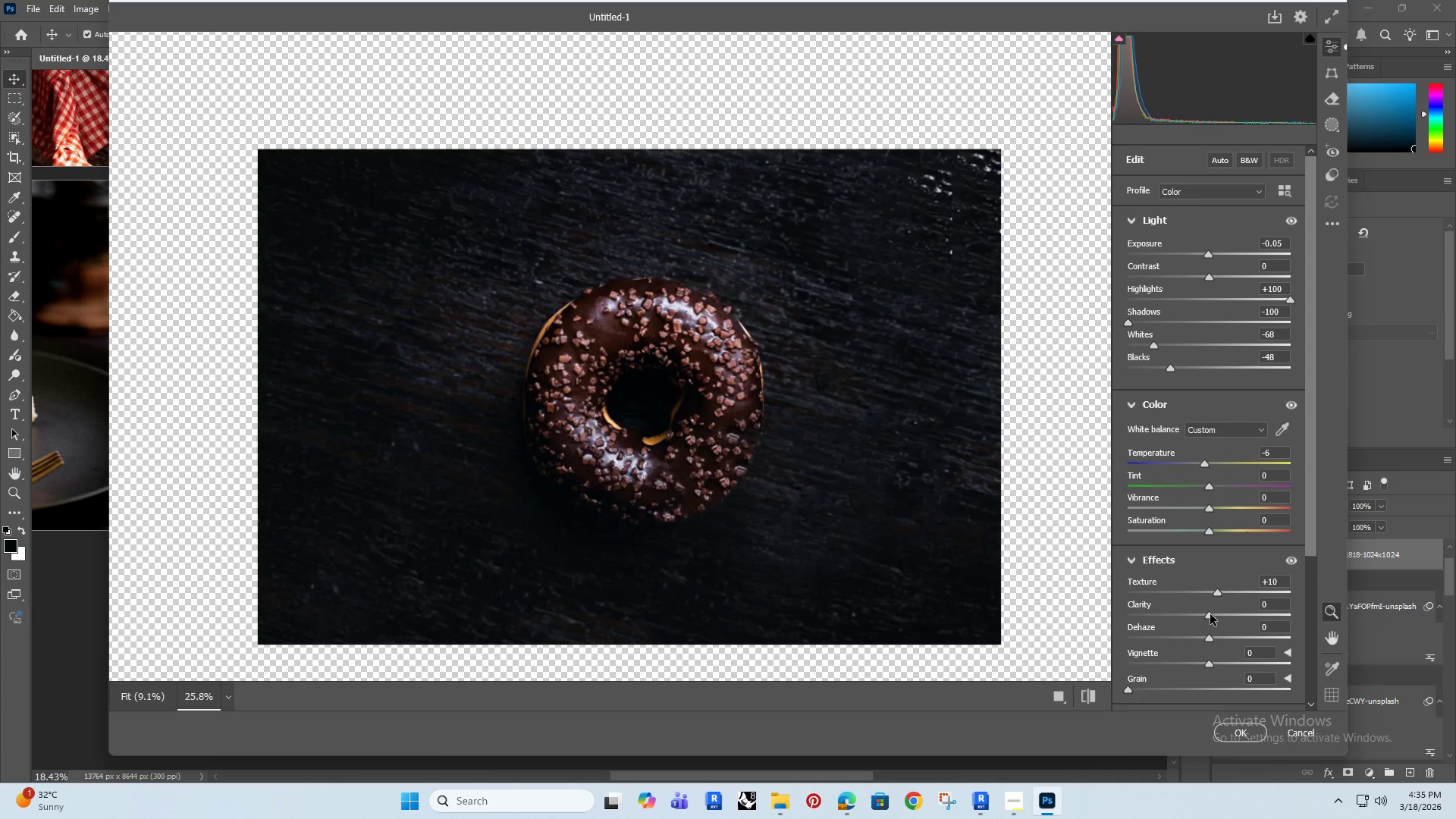 
left_click_drag(start_coordinate=[1210, 614], to_coordinate=[1219, 609])
 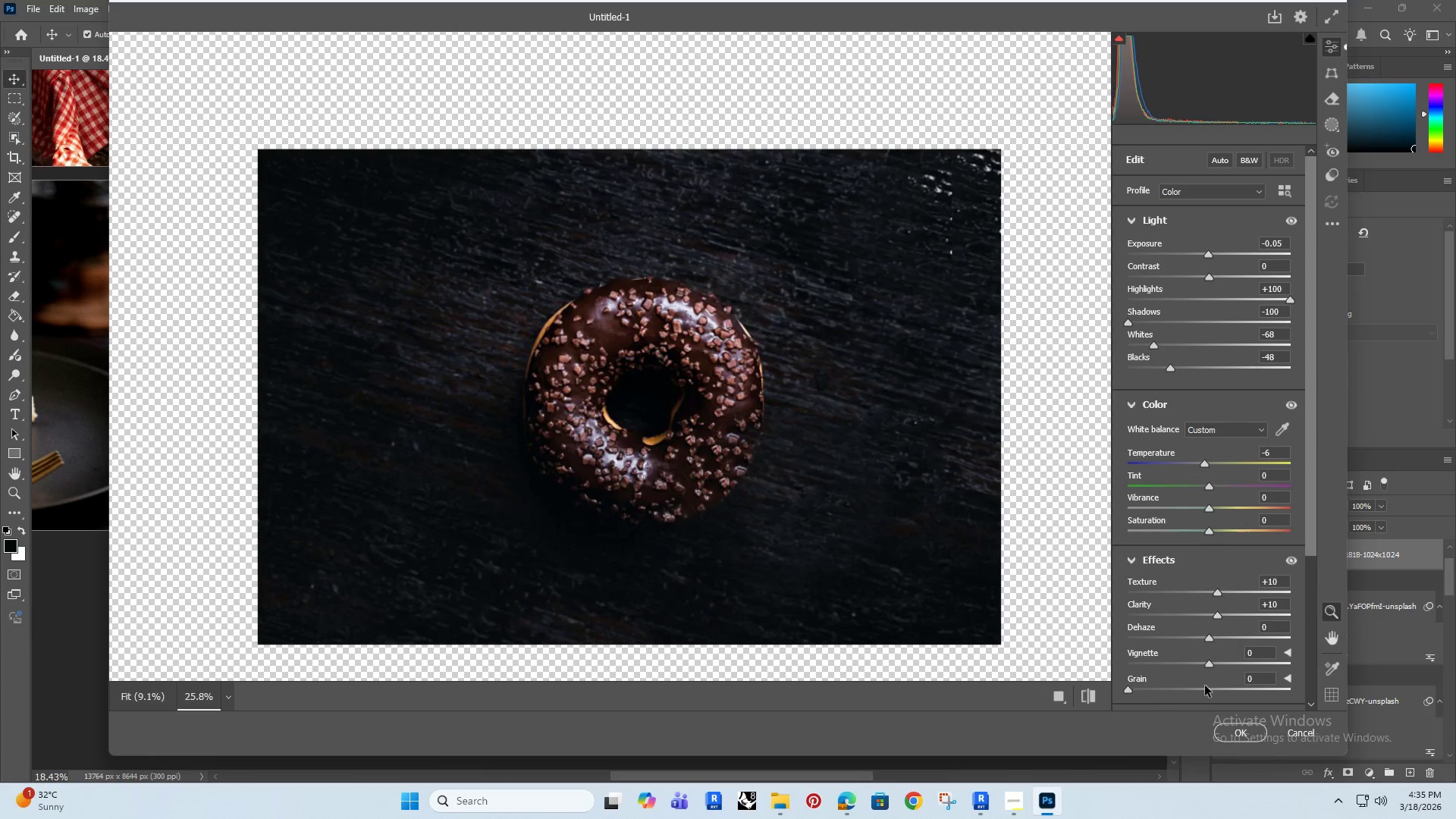 
left_click_drag(start_coordinate=[1258, 679], to_coordinate=[1227, 692])
 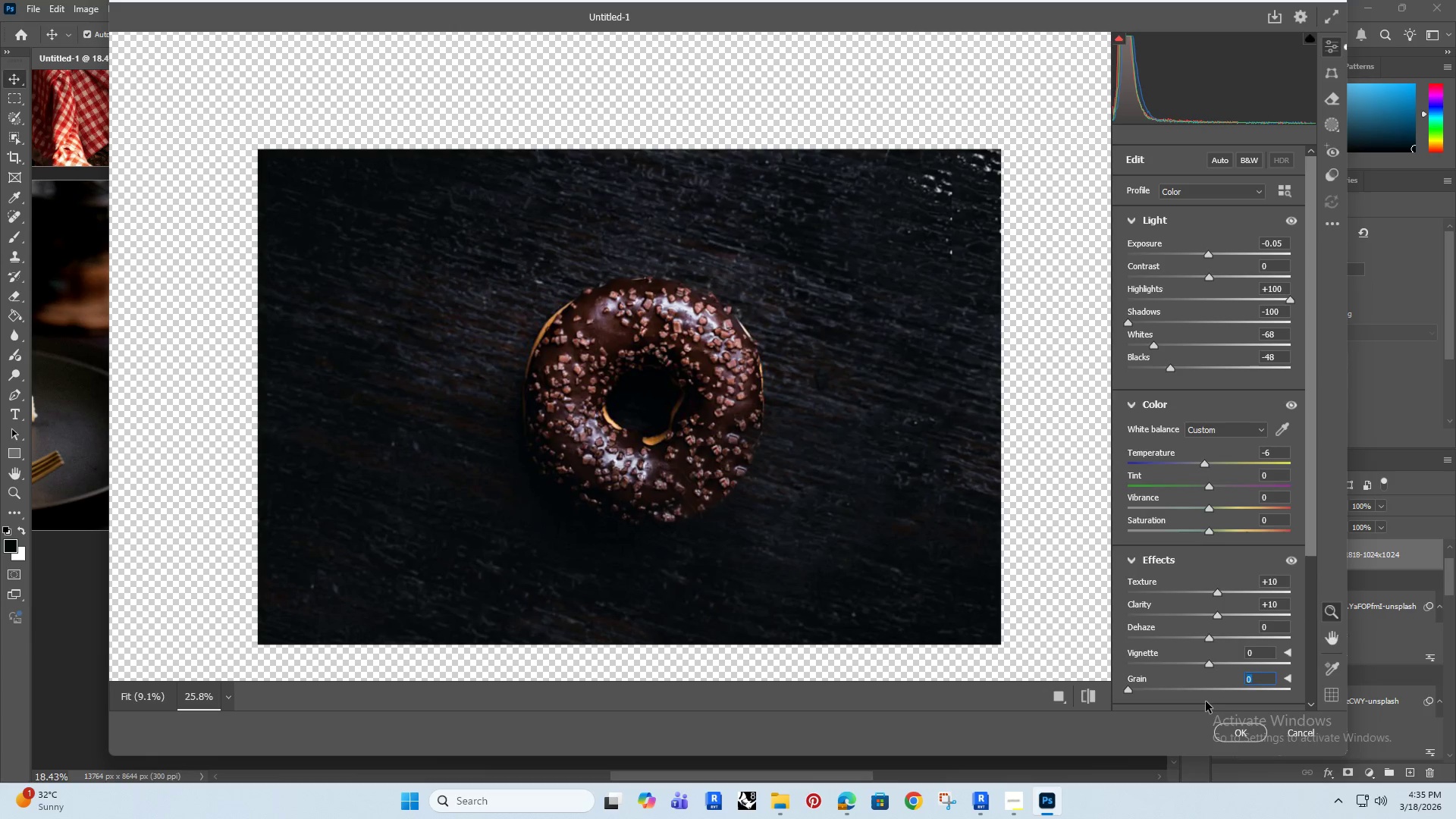 
type(20)
 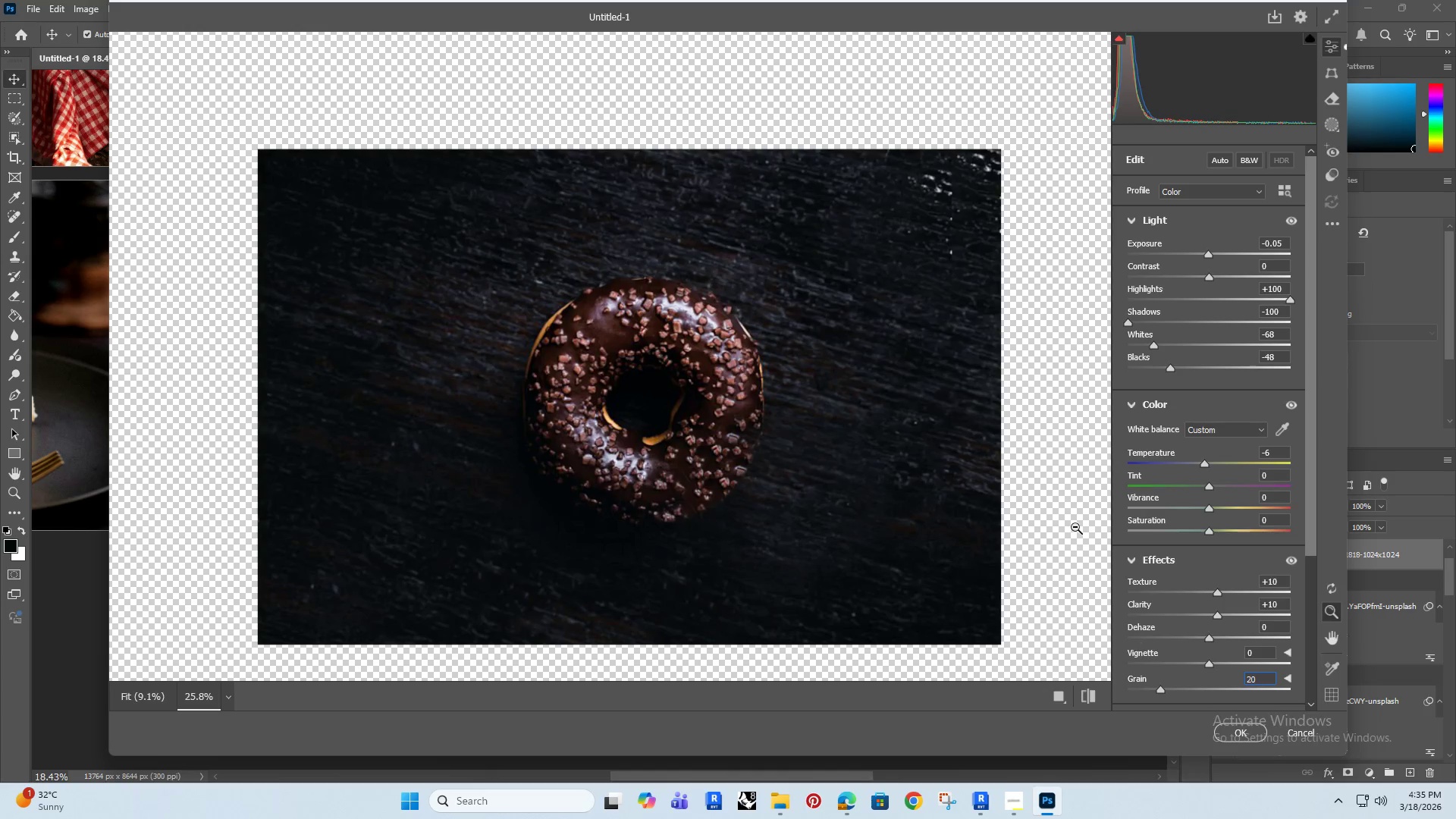 
left_click([1075, 527])
 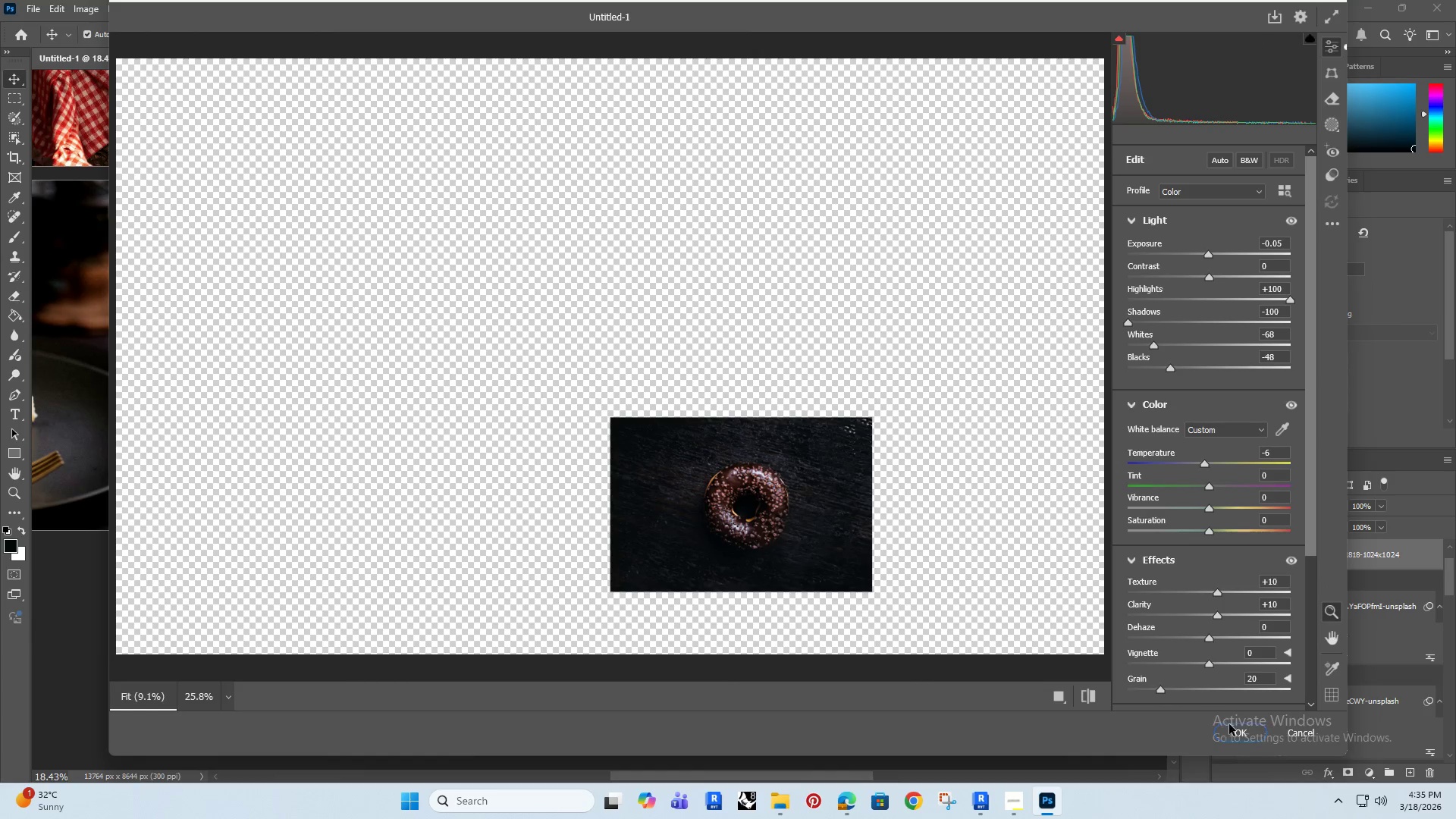 
left_click([1241, 731])
 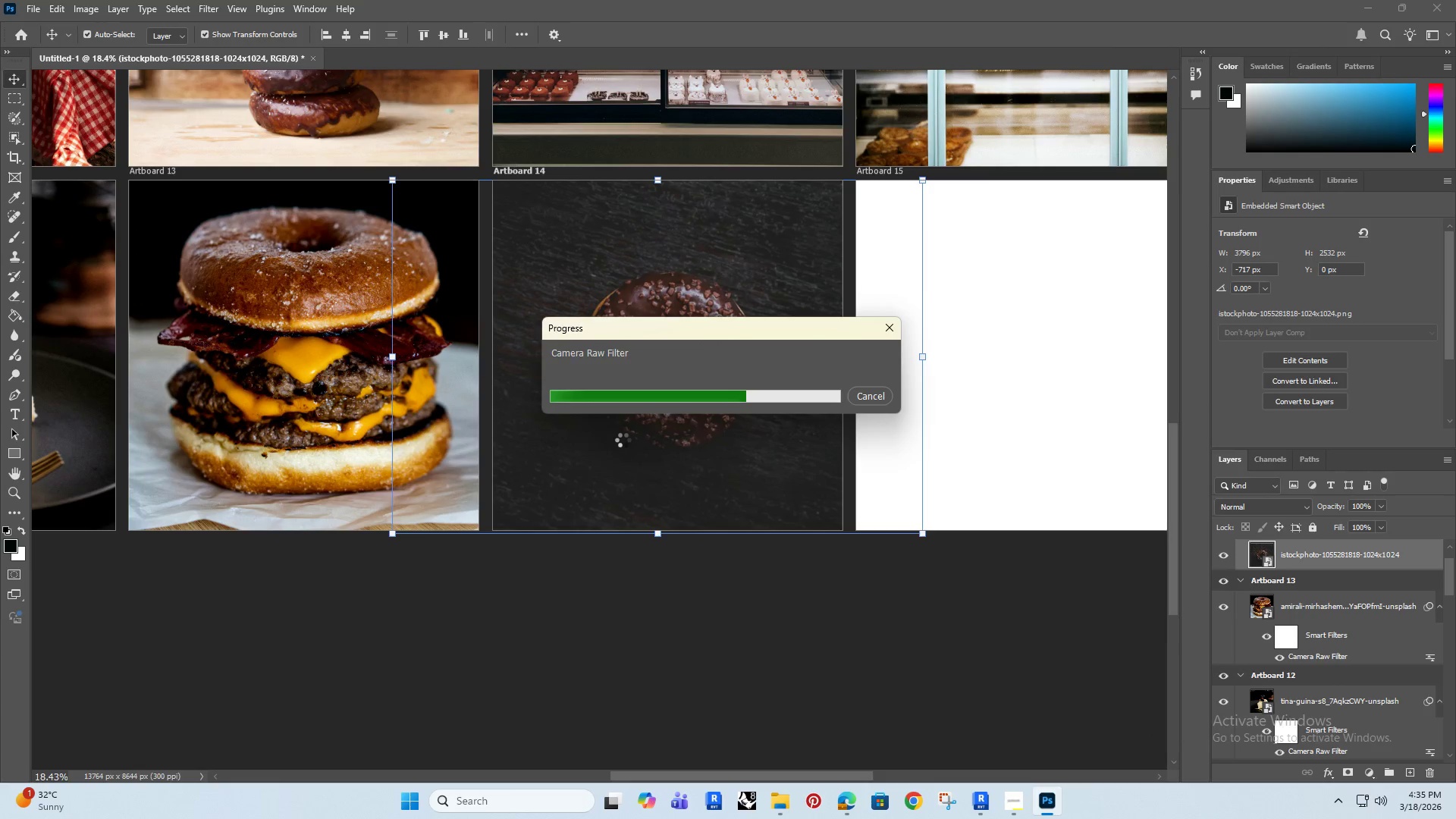 
hold_key(key=AltRight, duration=0.72)
scroll: coordinate [620, 441], scroll_direction: down, amount: 11.0
 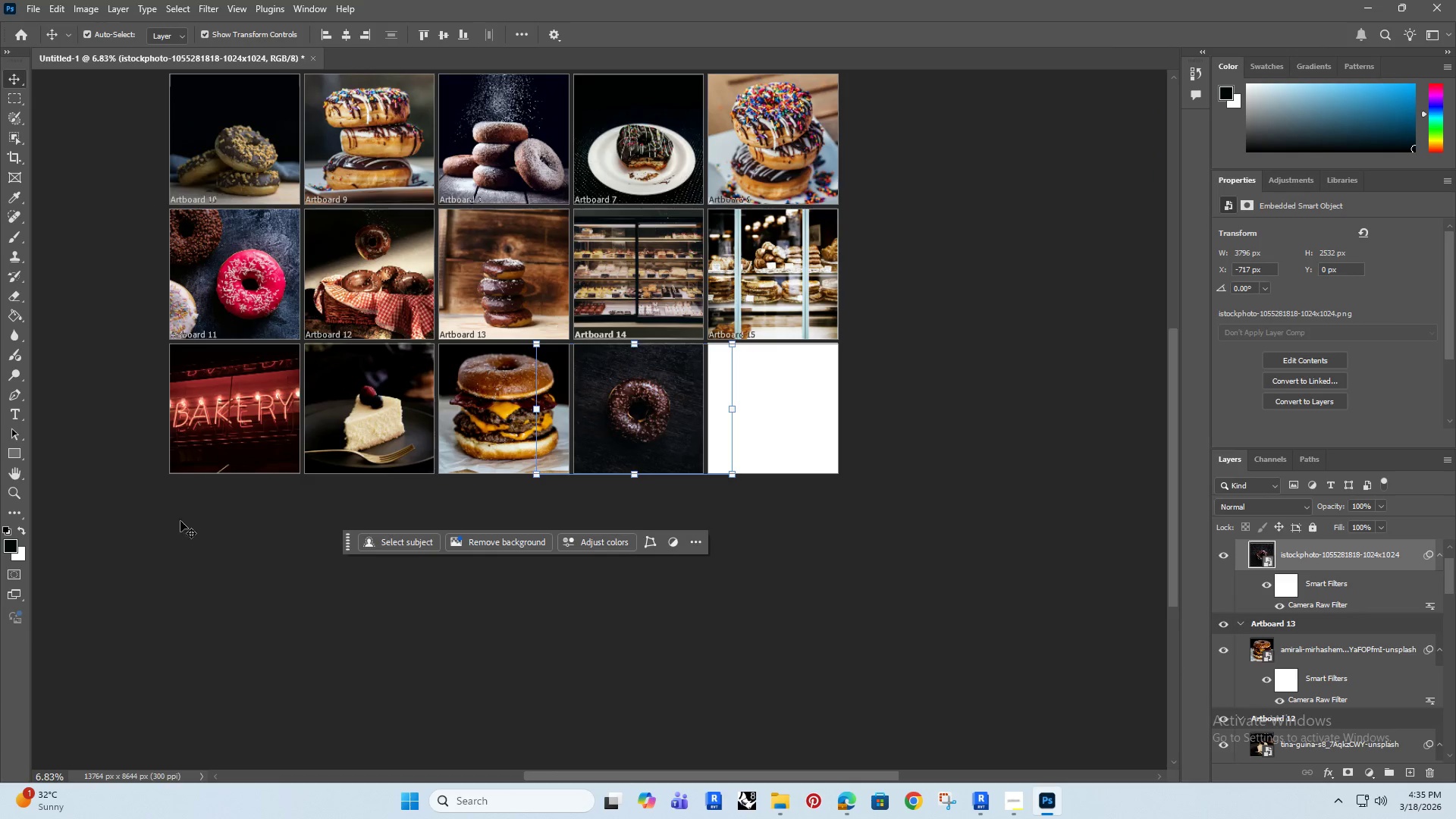 
left_click([201, 529])
 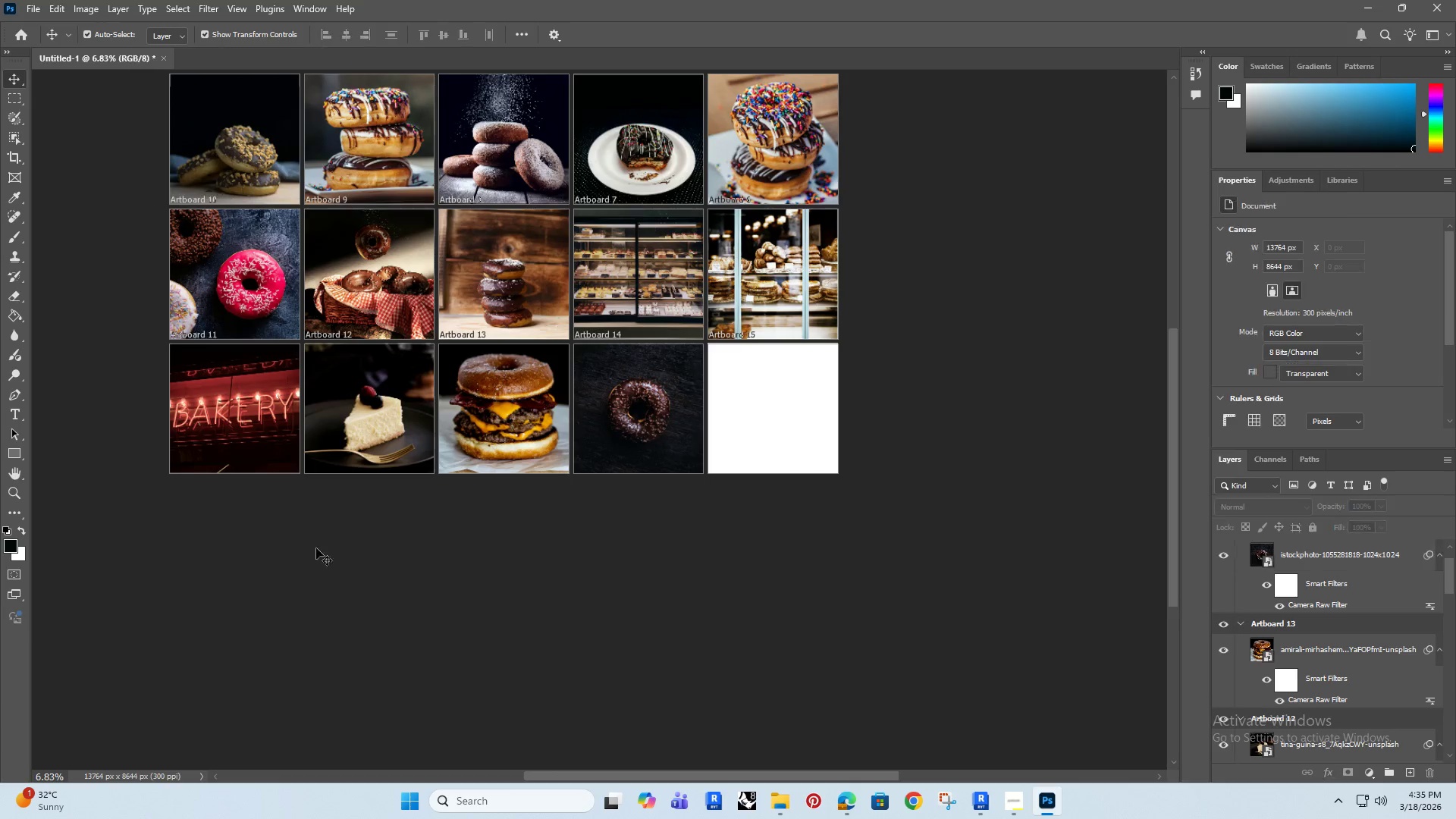 
hold_key(key=Space, duration=0.83)
 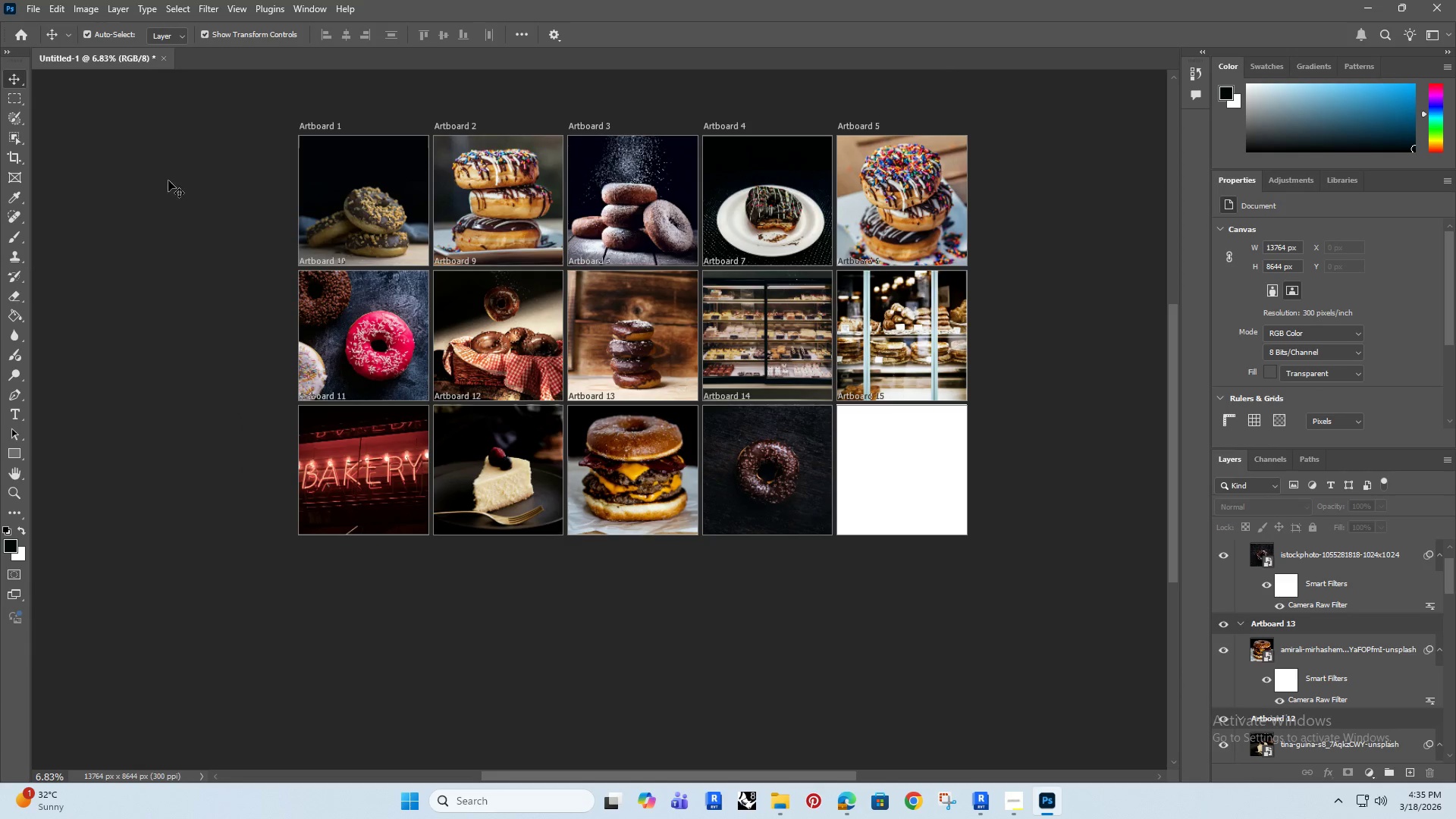 
left_click_drag(start_coordinate=[383, 560], to_coordinate=[512, 621])
 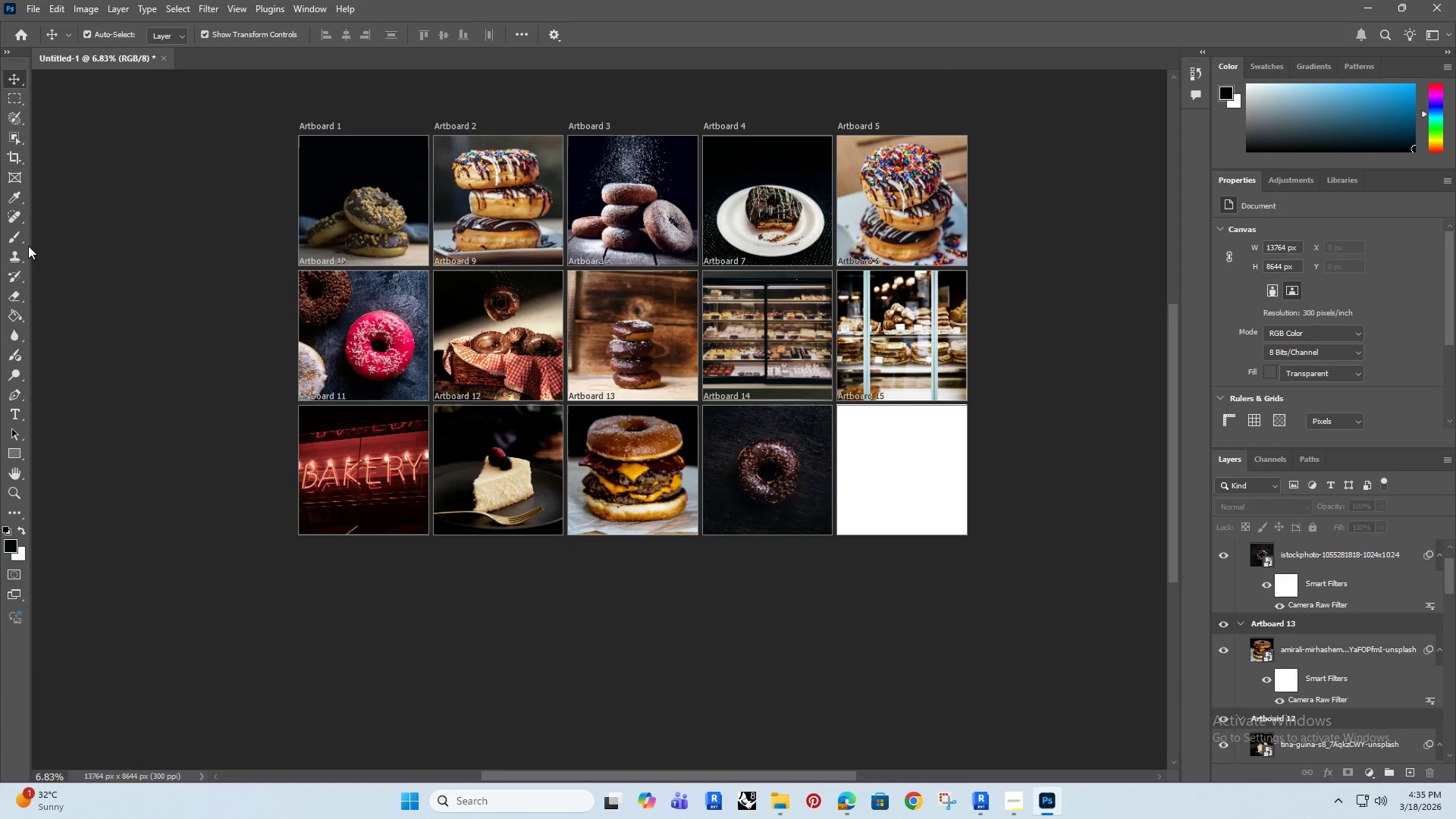 
left_click([168, 180])
 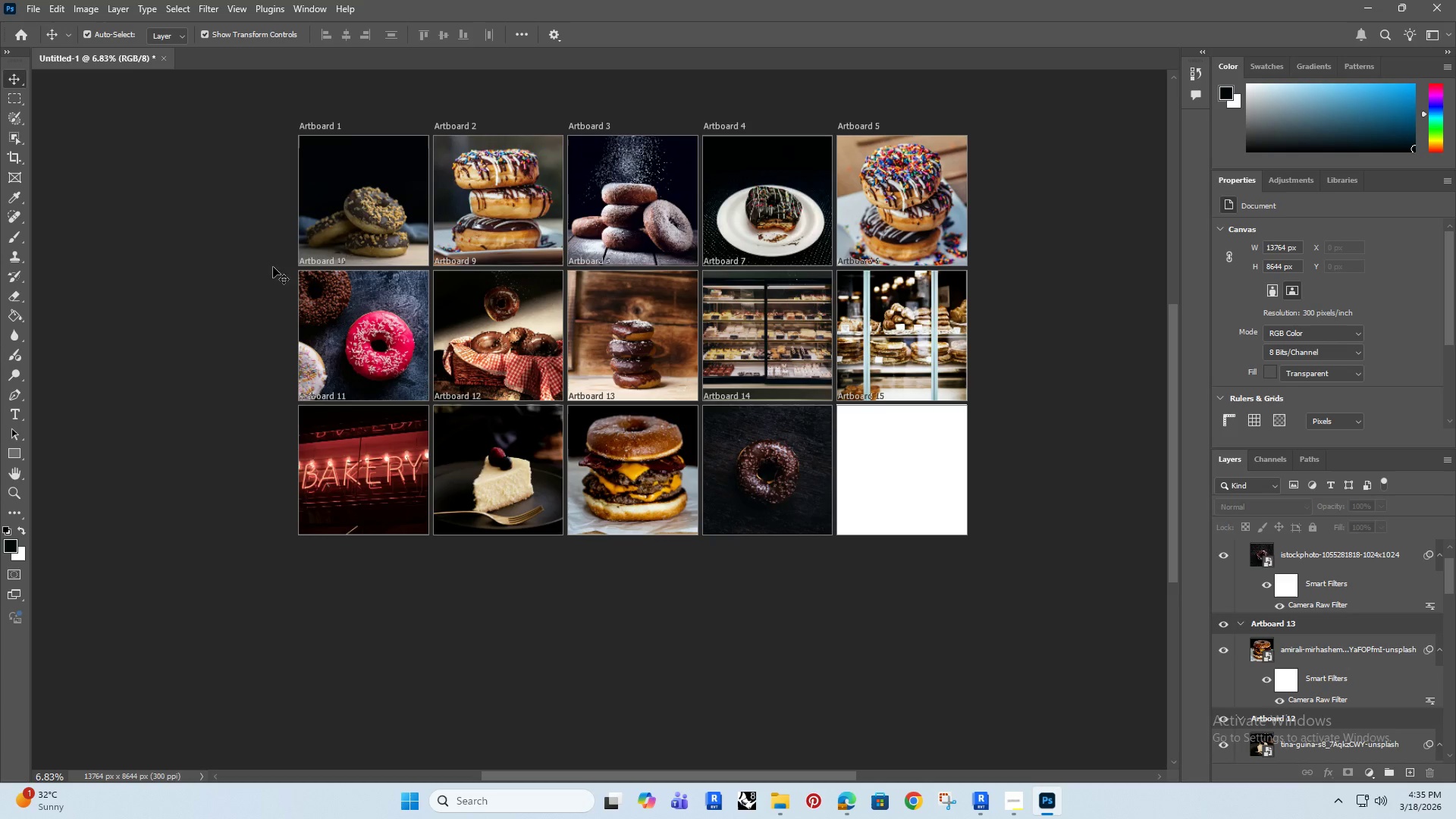 
hold_key(key=AltRight, duration=1.5)
scroll: coordinate [645, 457], scroll_direction: up, amount: 19.0
 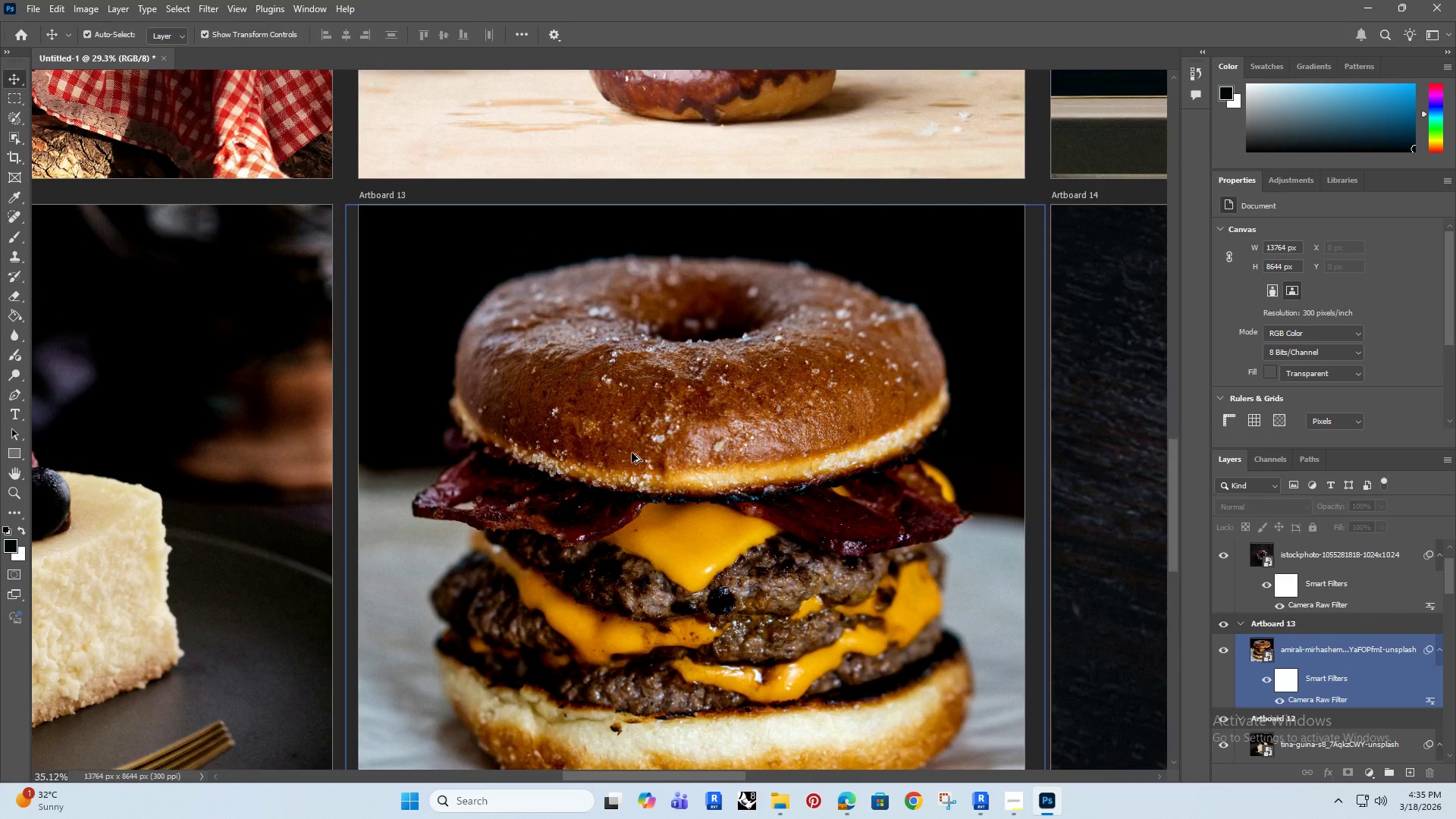 
hold_key(key=AltRight, duration=0.34)
 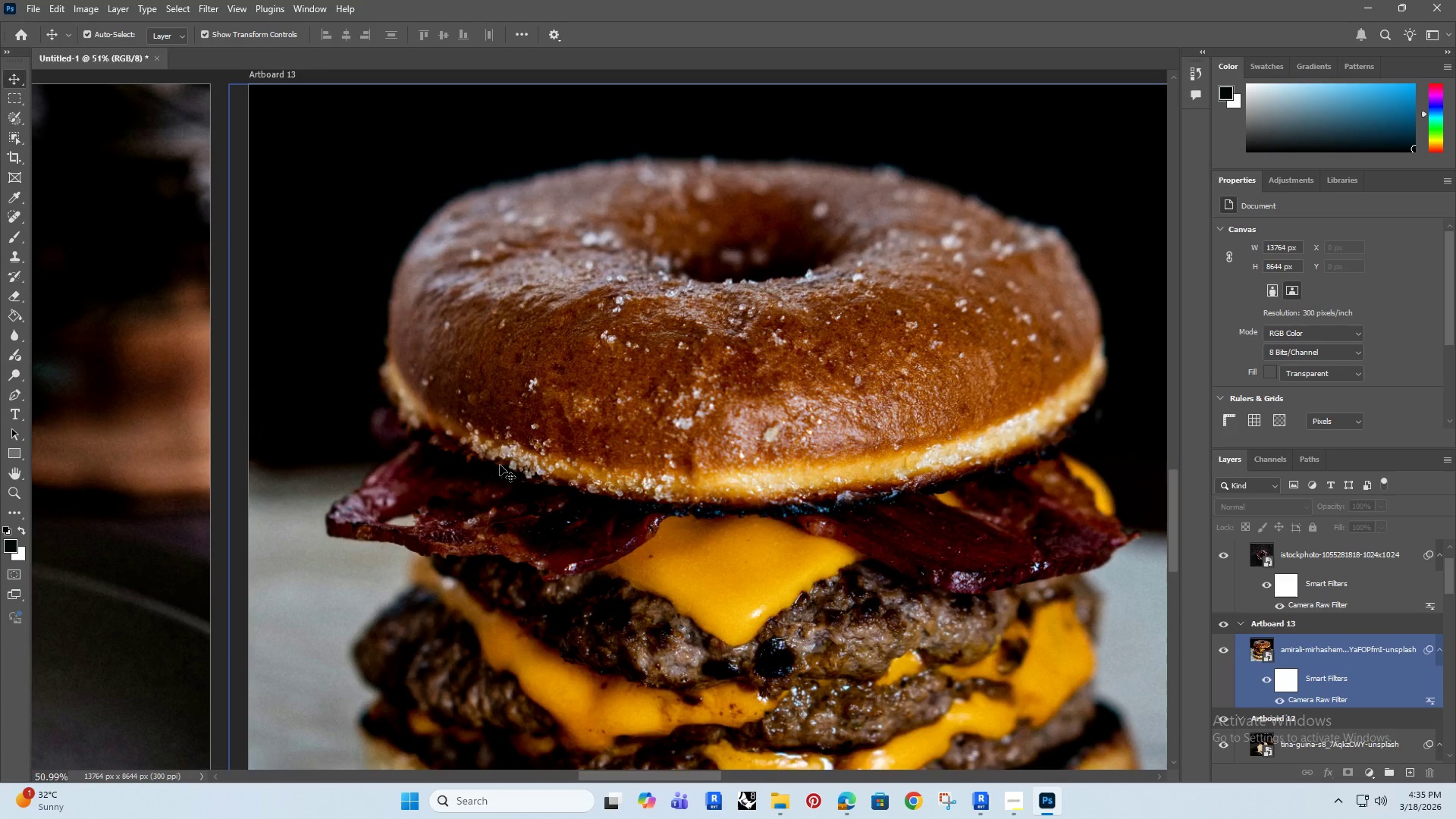 
hold_key(key=Space, duration=1.52)
 